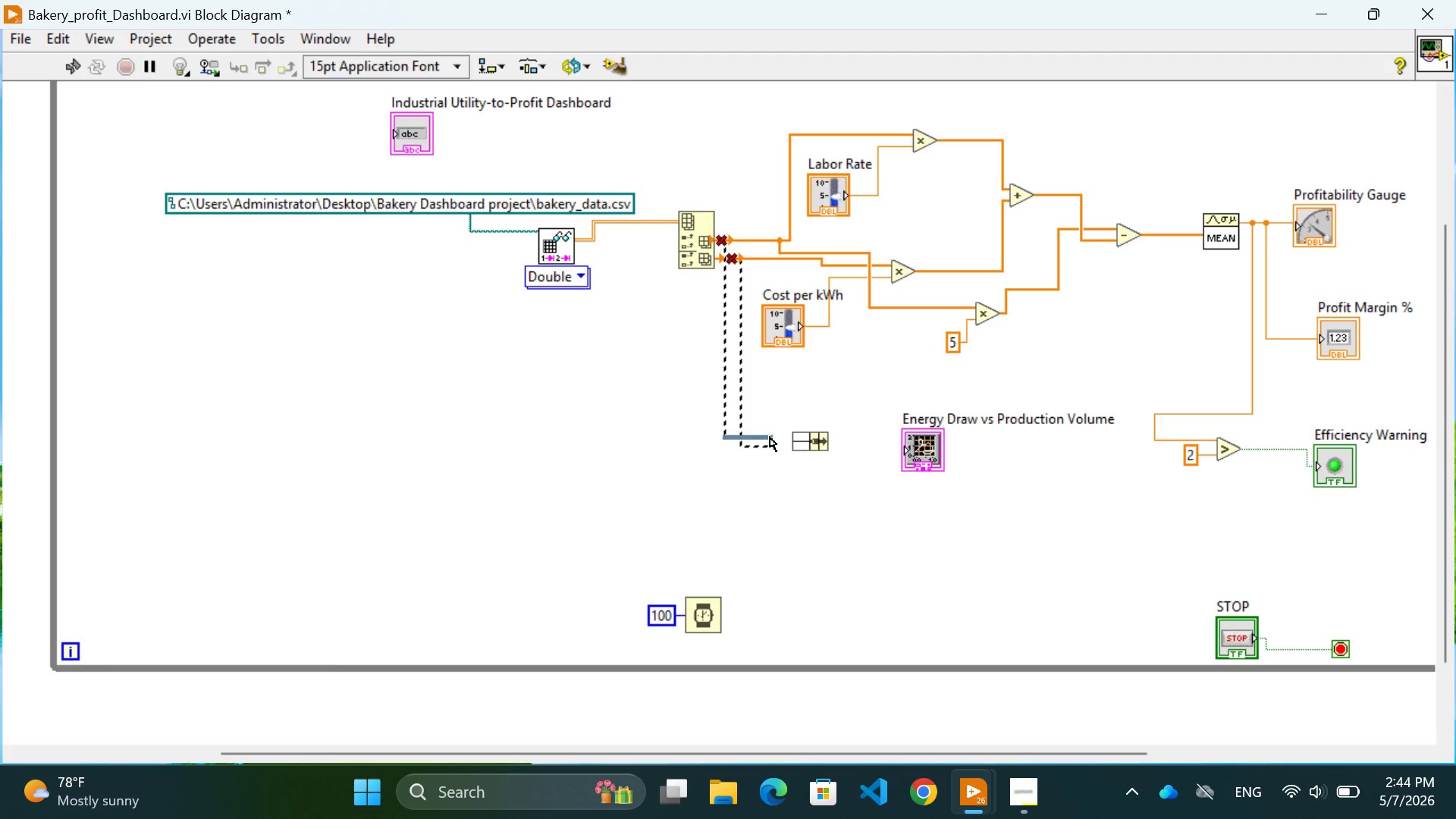 
left_click([770, 437])
 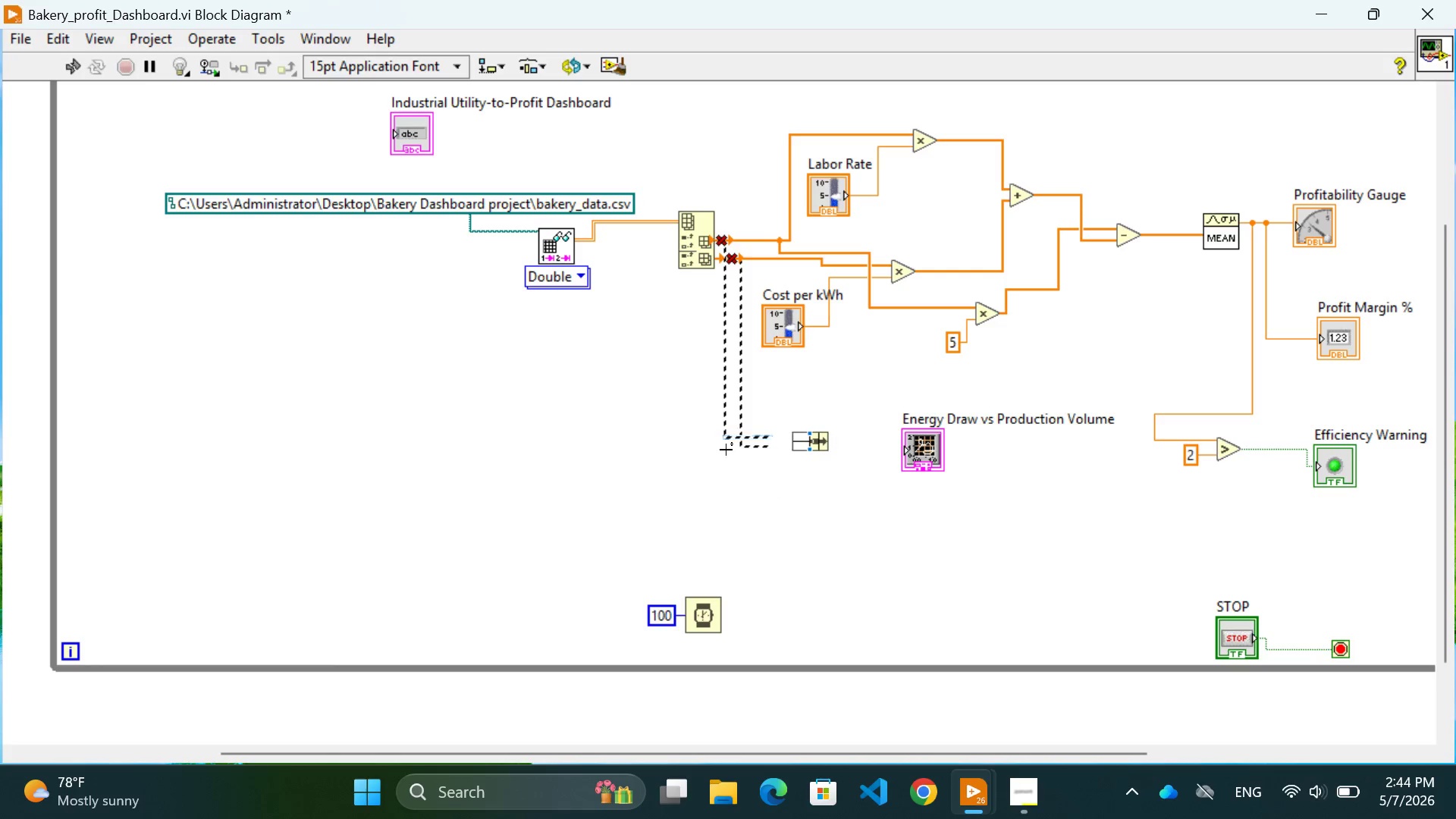 
left_click([714, 450])
 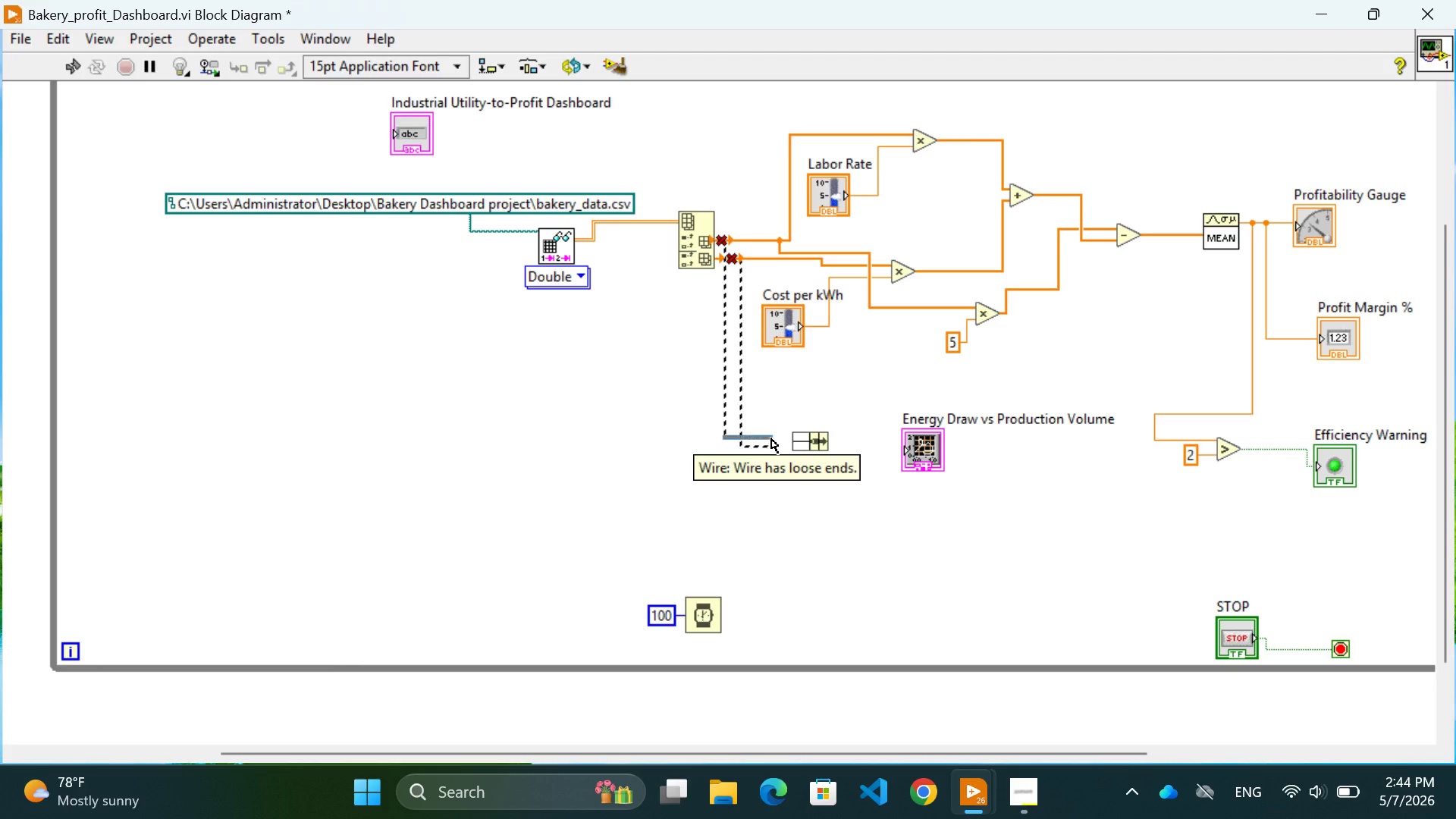 
left_click([773, 440])
 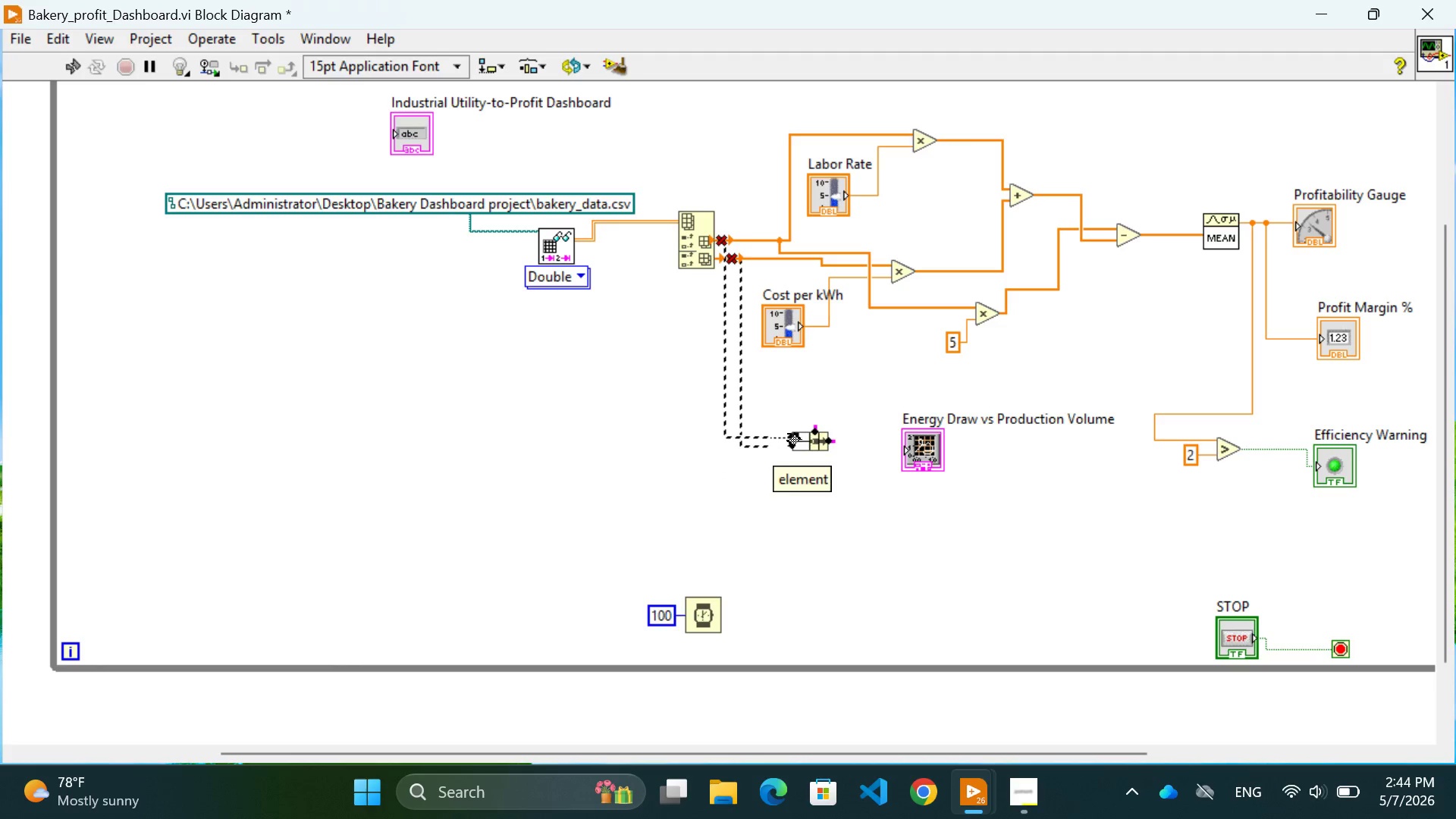 
left_click([788, 434])
 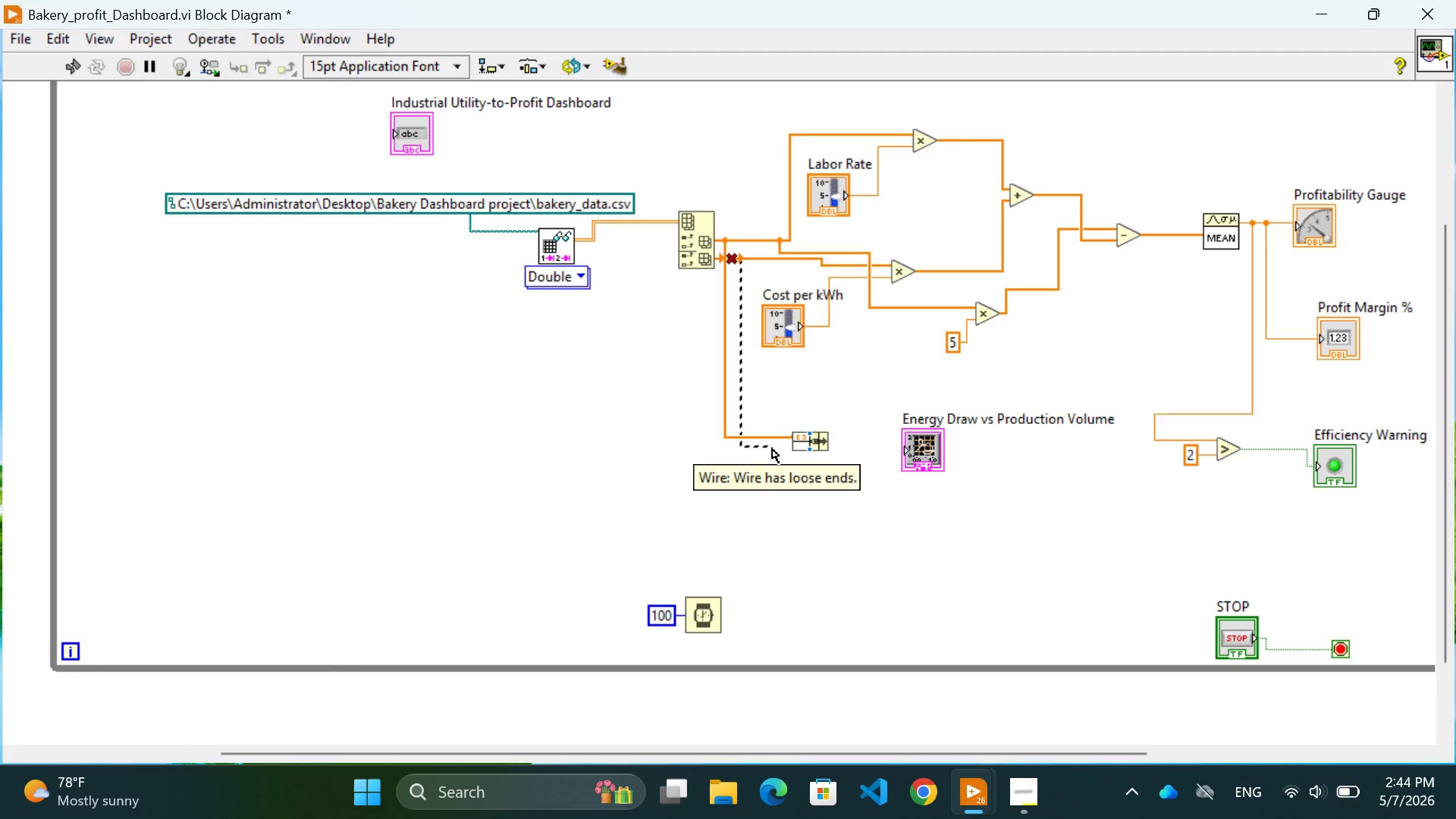 
left_click([775, 448])
 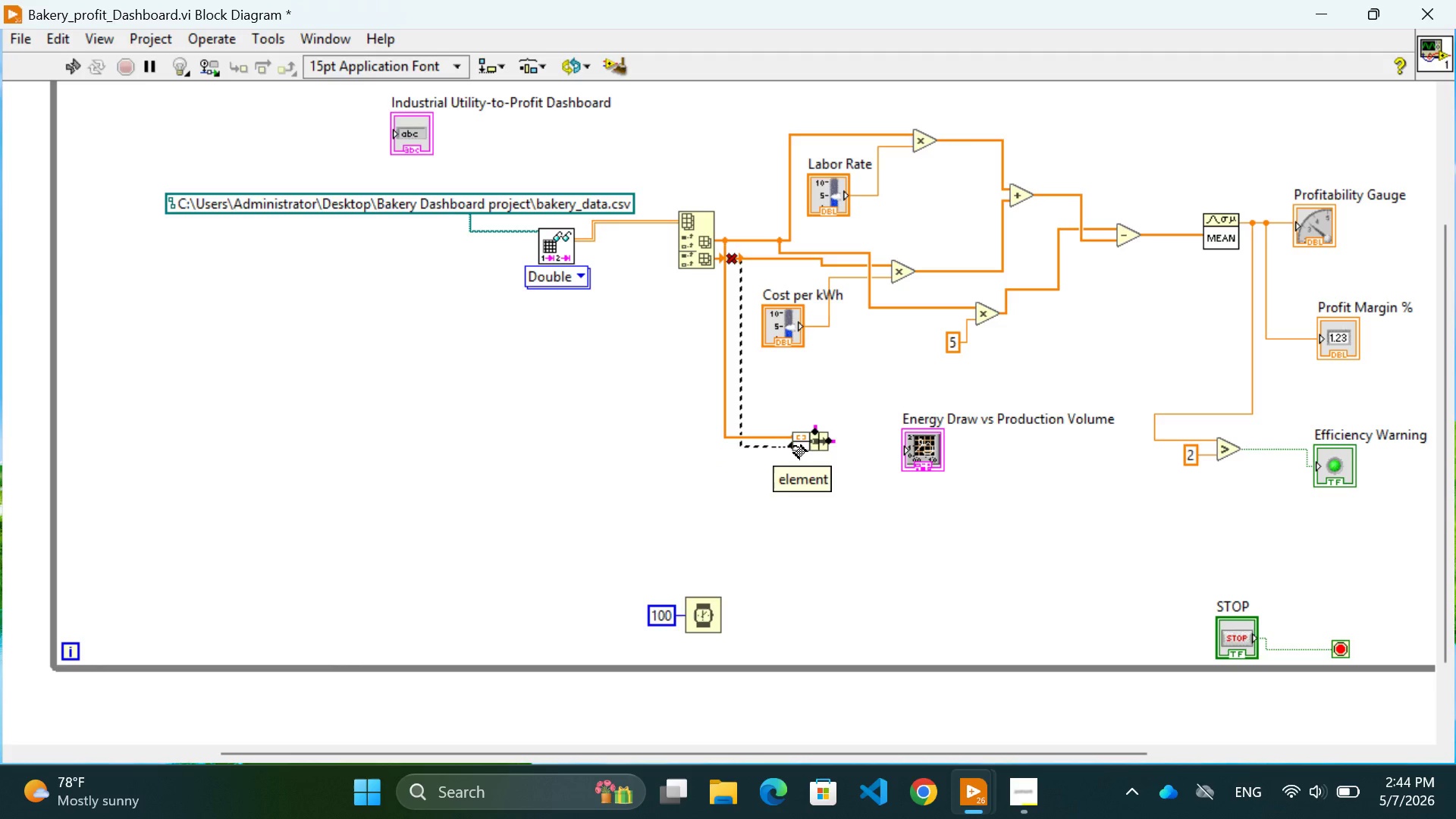 
left_click([794, 446])
 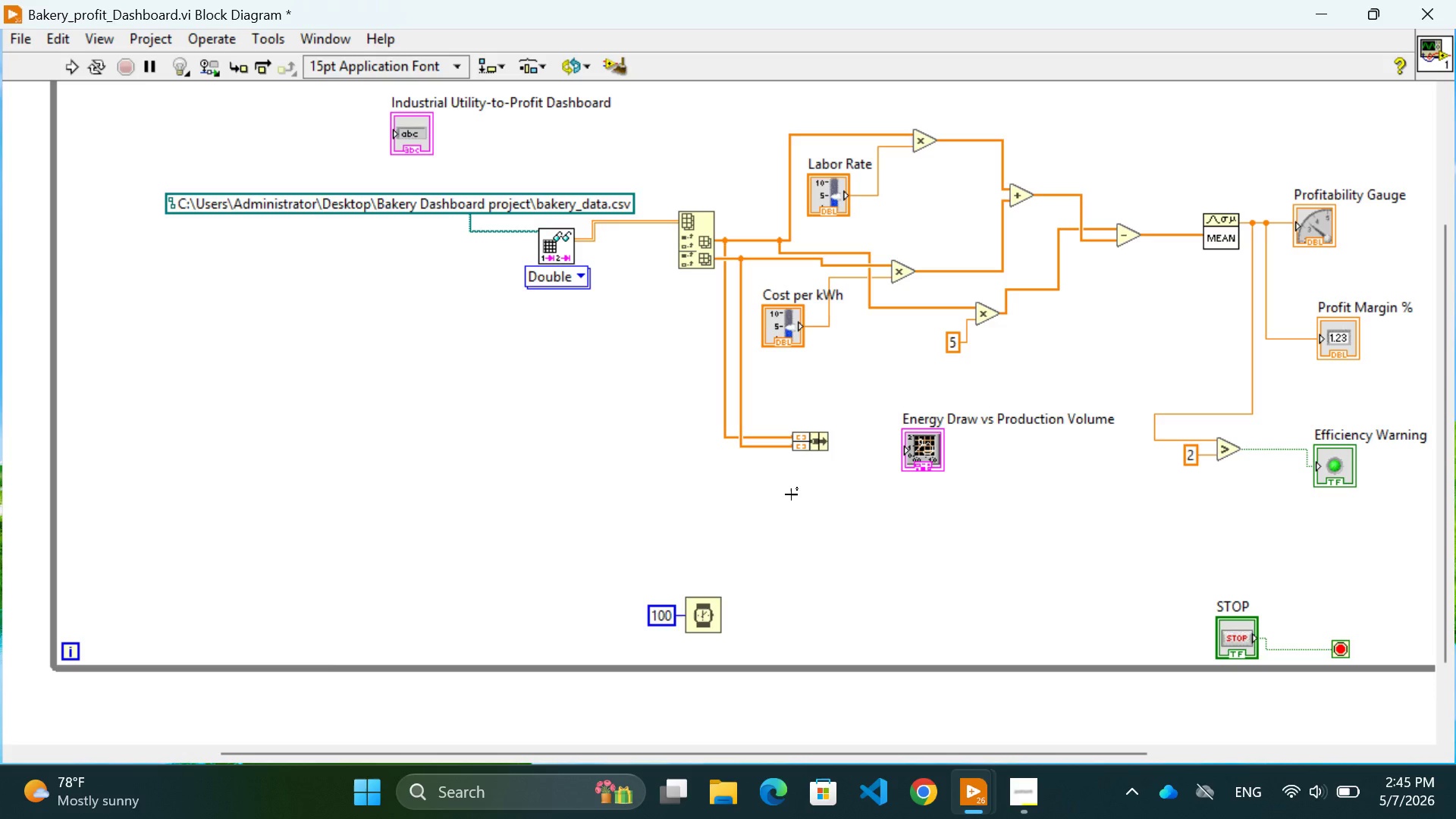 
wait(22.61)
 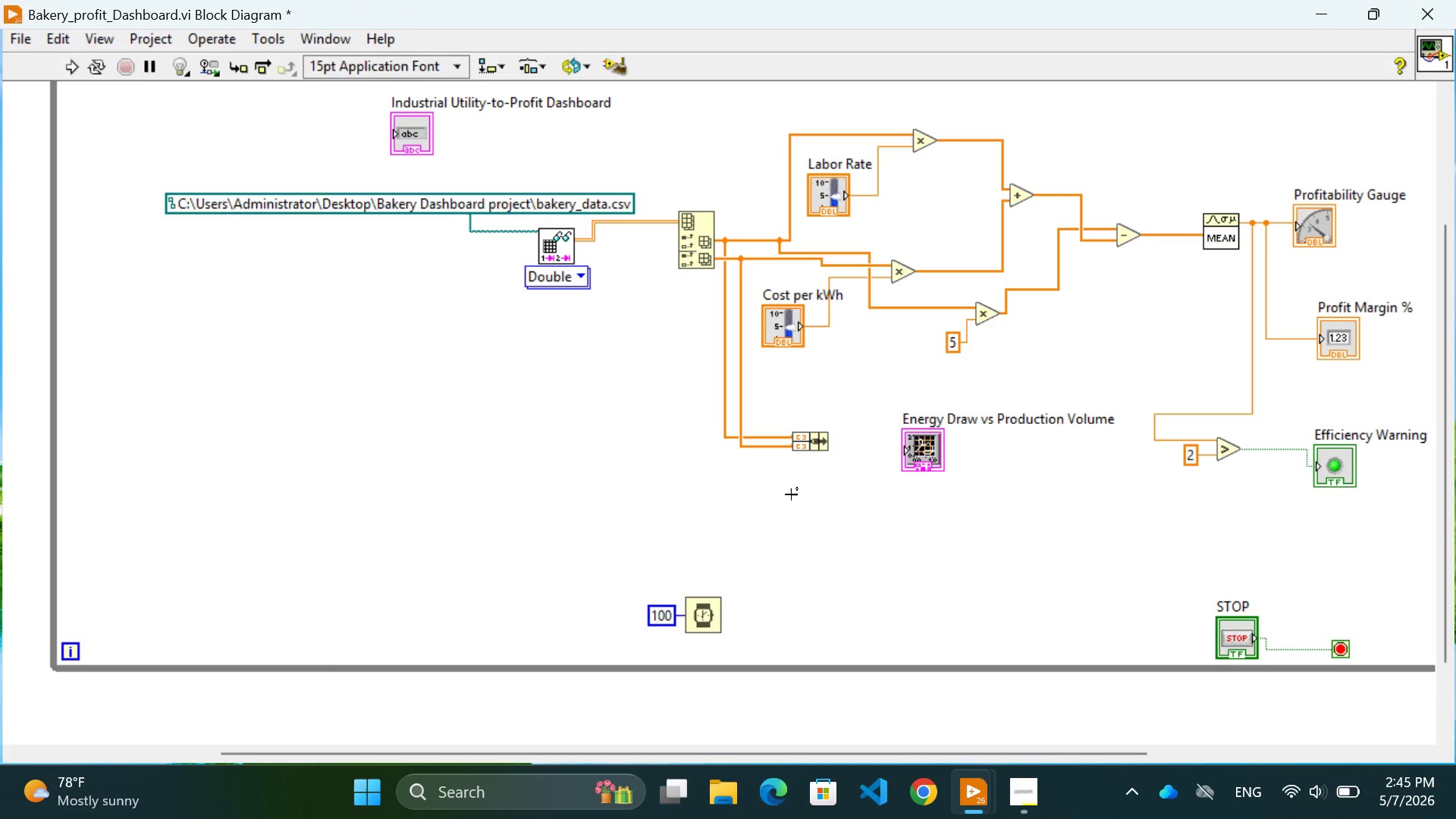 
left_click([830, 438])
 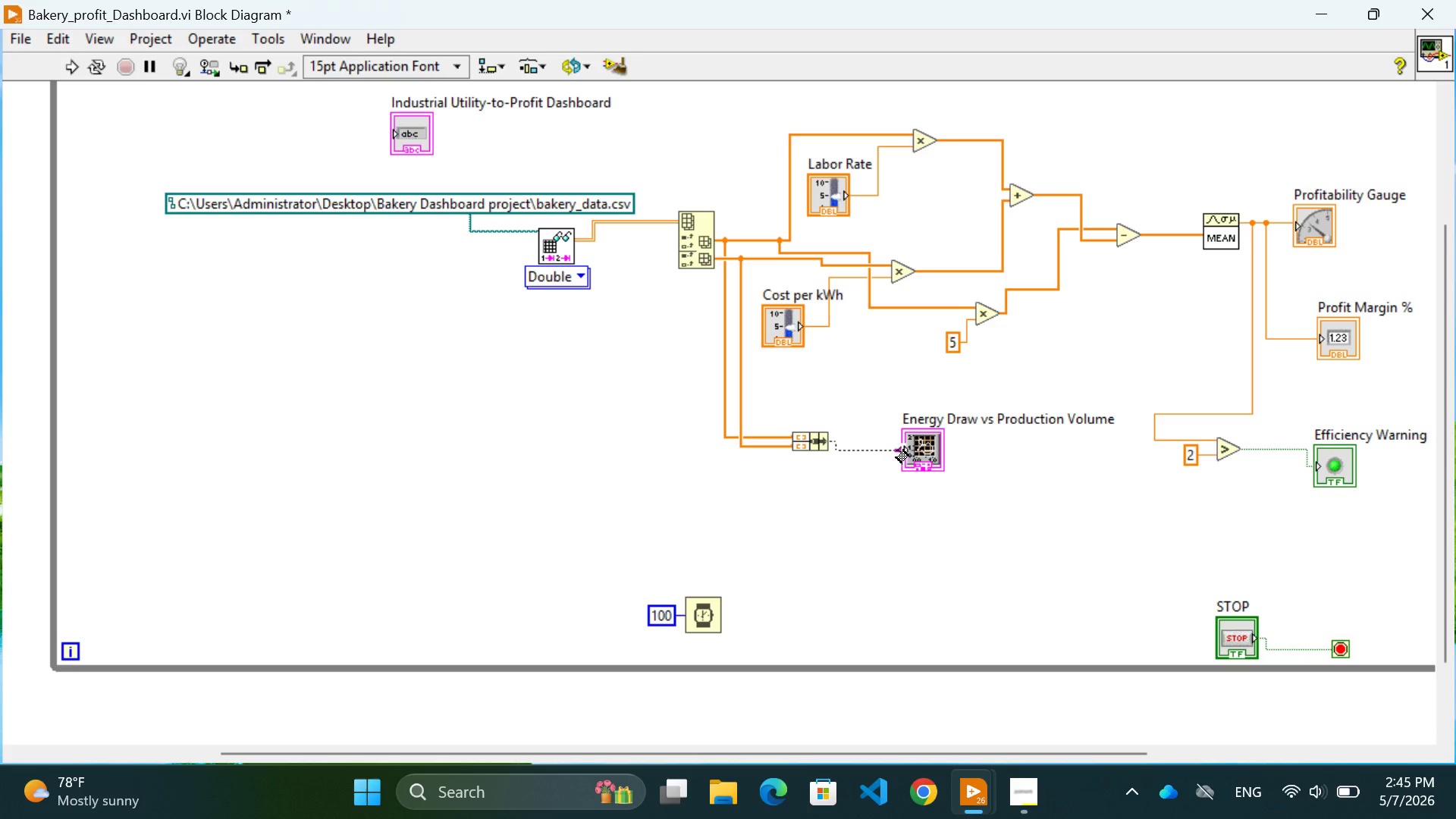 
left_click([896, 450])
 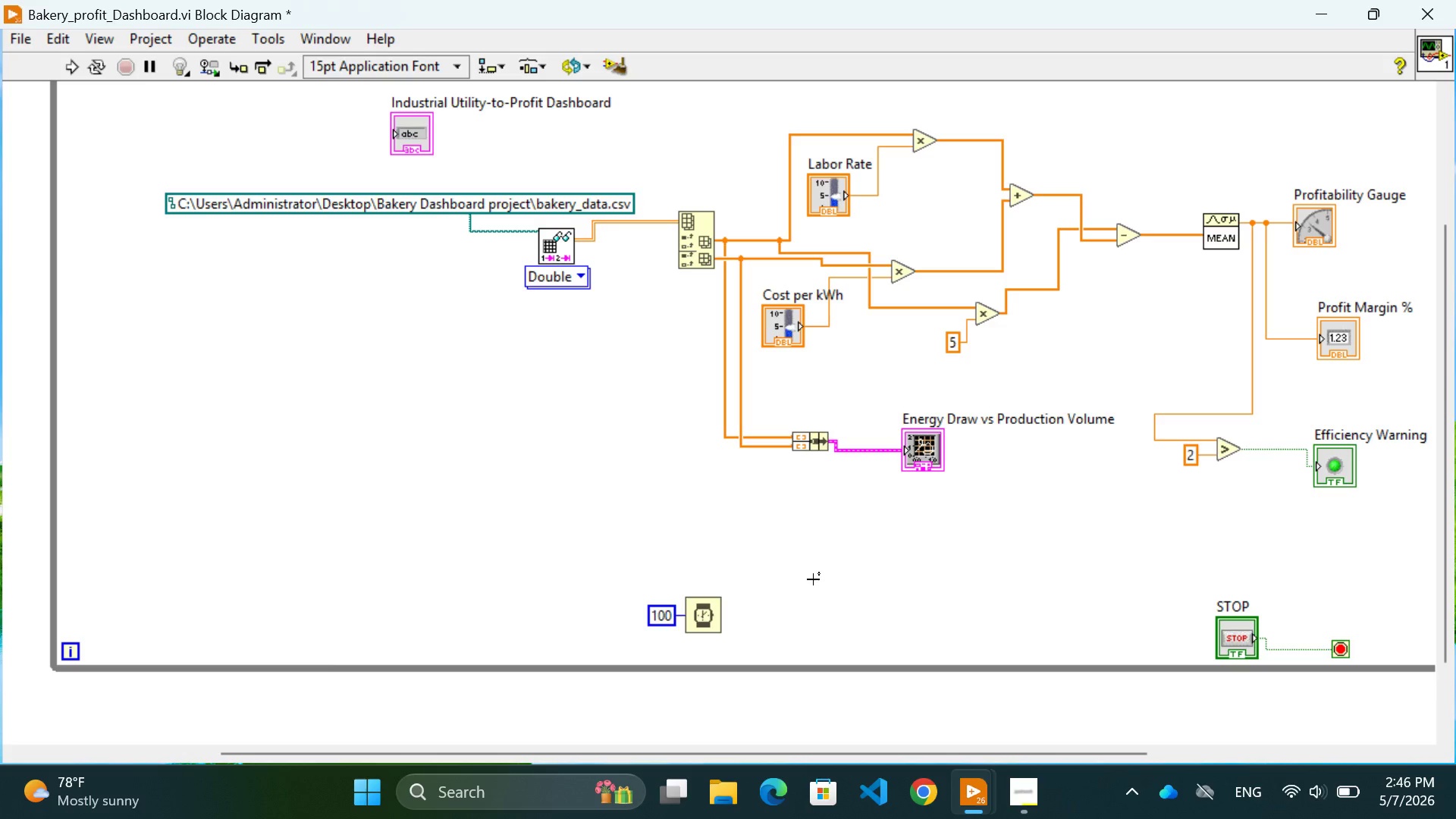 
wait(60.98)
 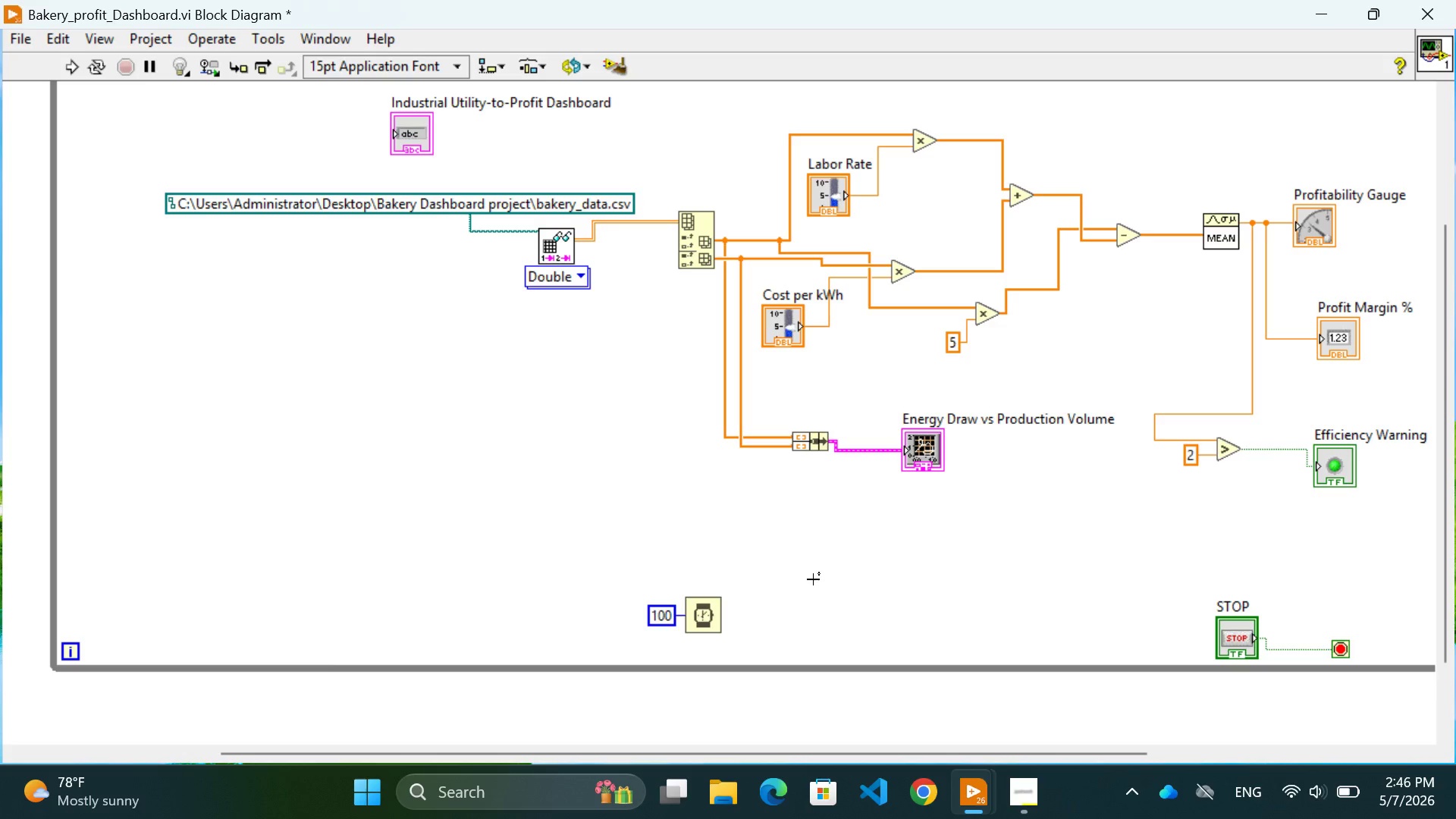 
left_click([74, 74])
 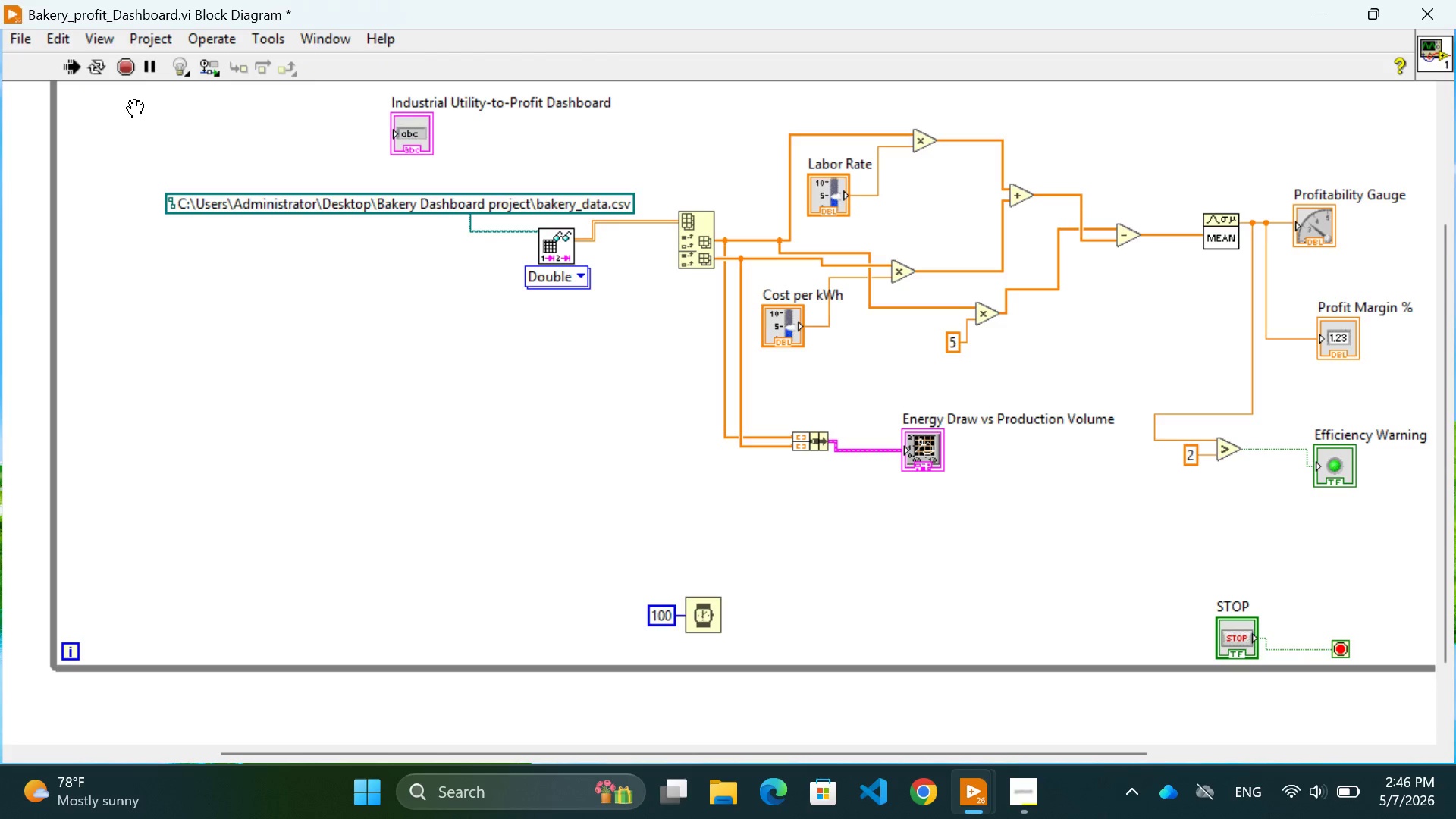 
left_click([126, 71])
 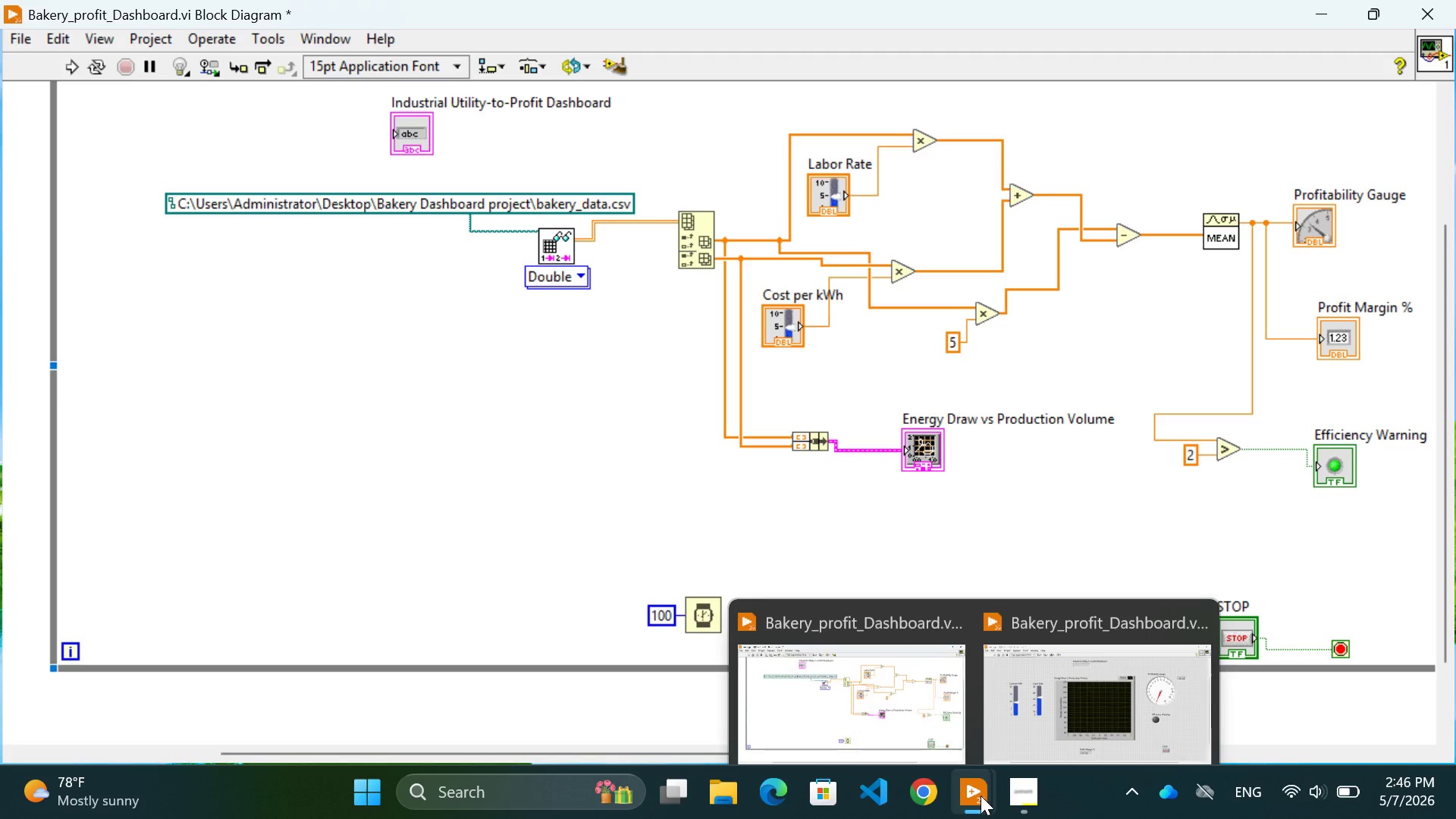 
left_click([1094, 674])
 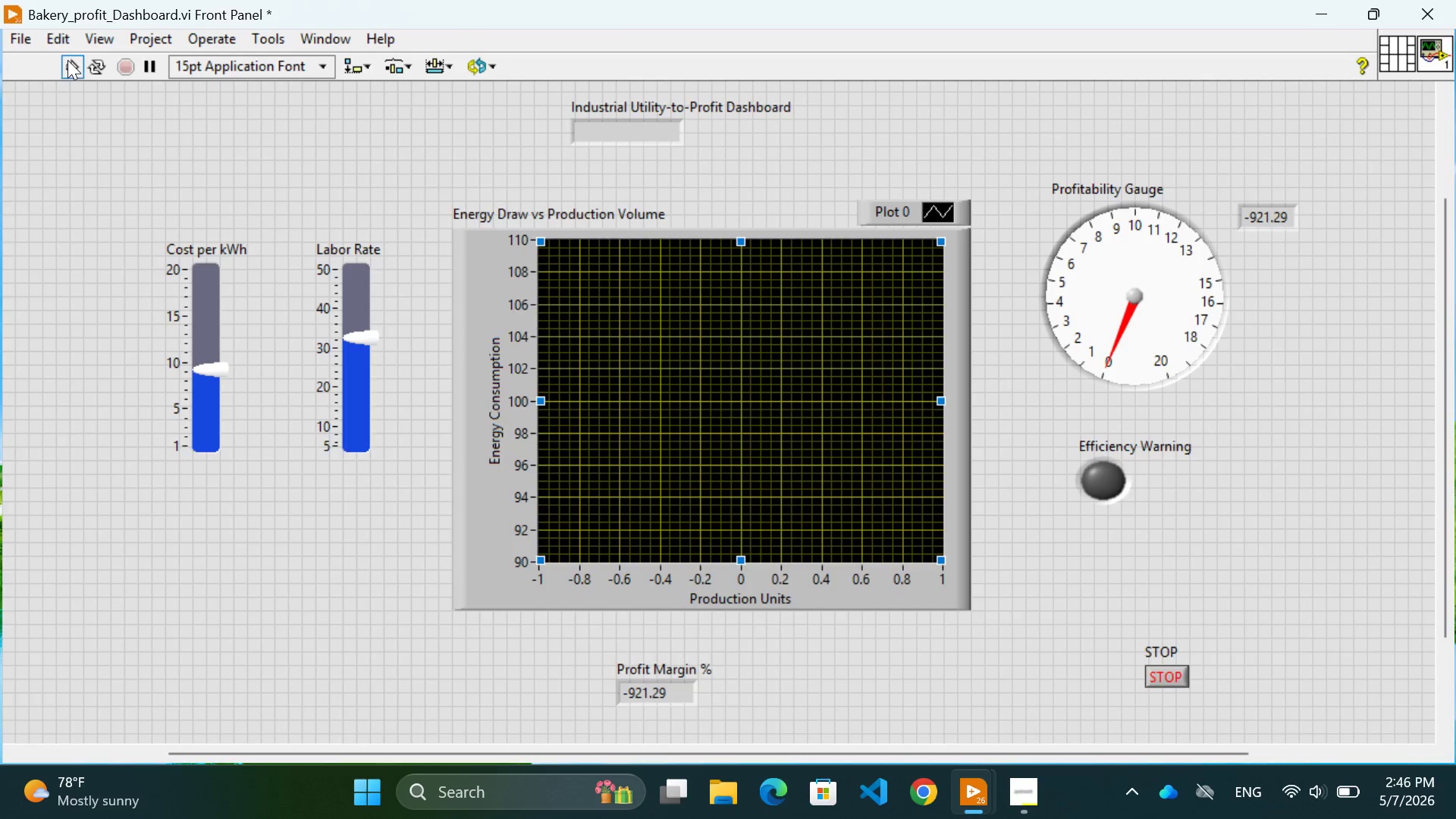 
left_click([68, 63])
 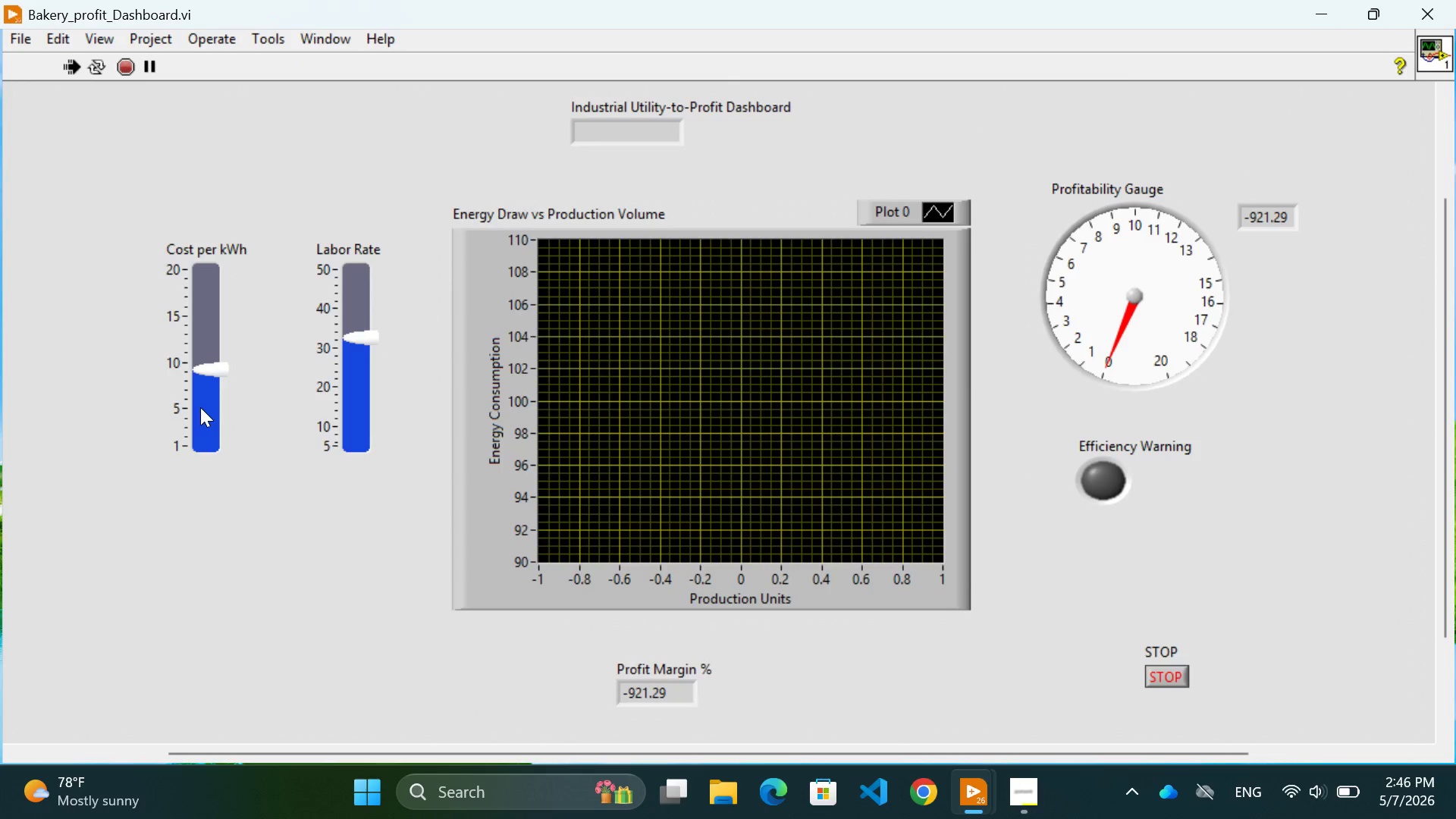 
left_click([206, 414])
 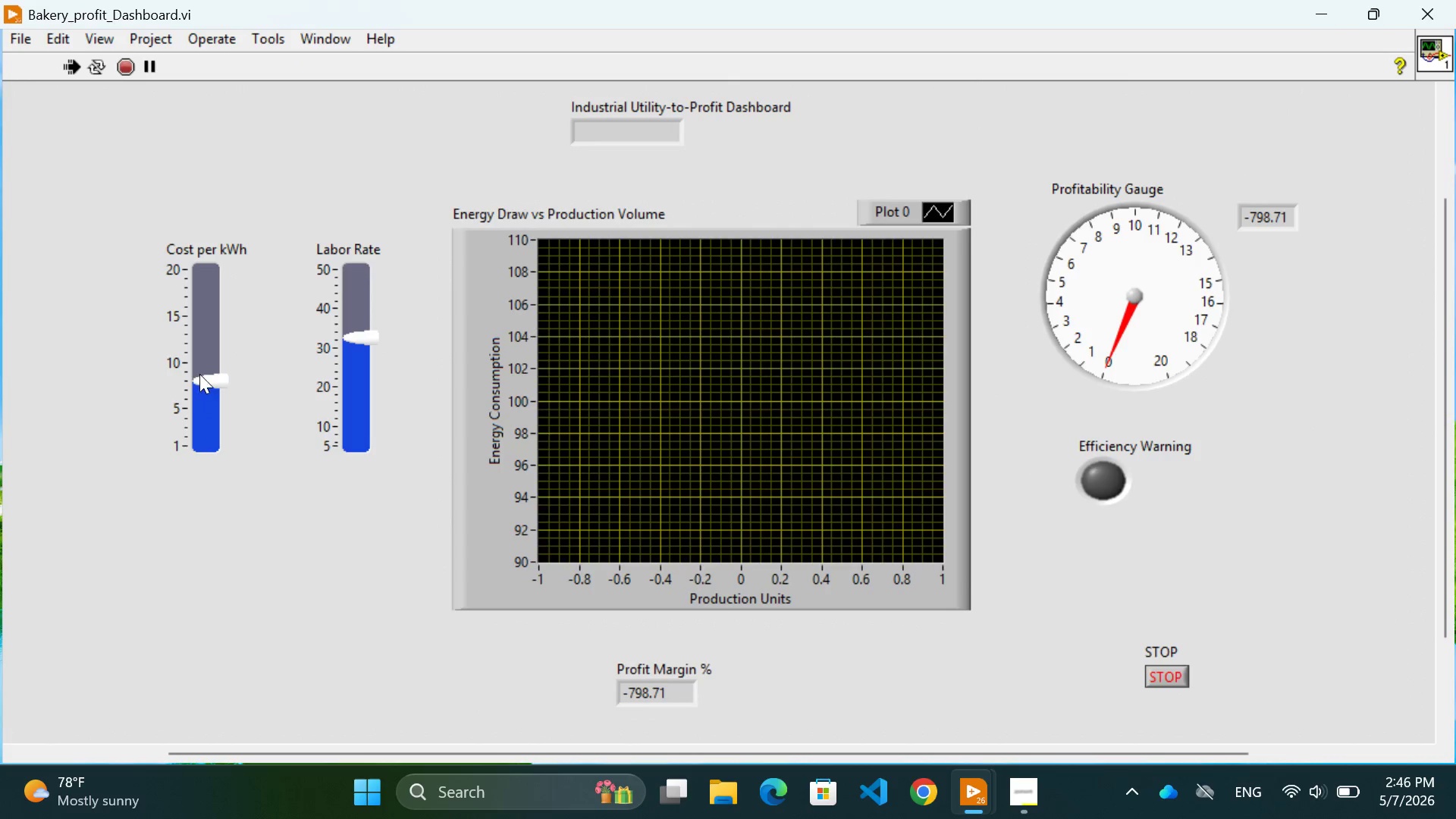 
double_click([201, 356])
 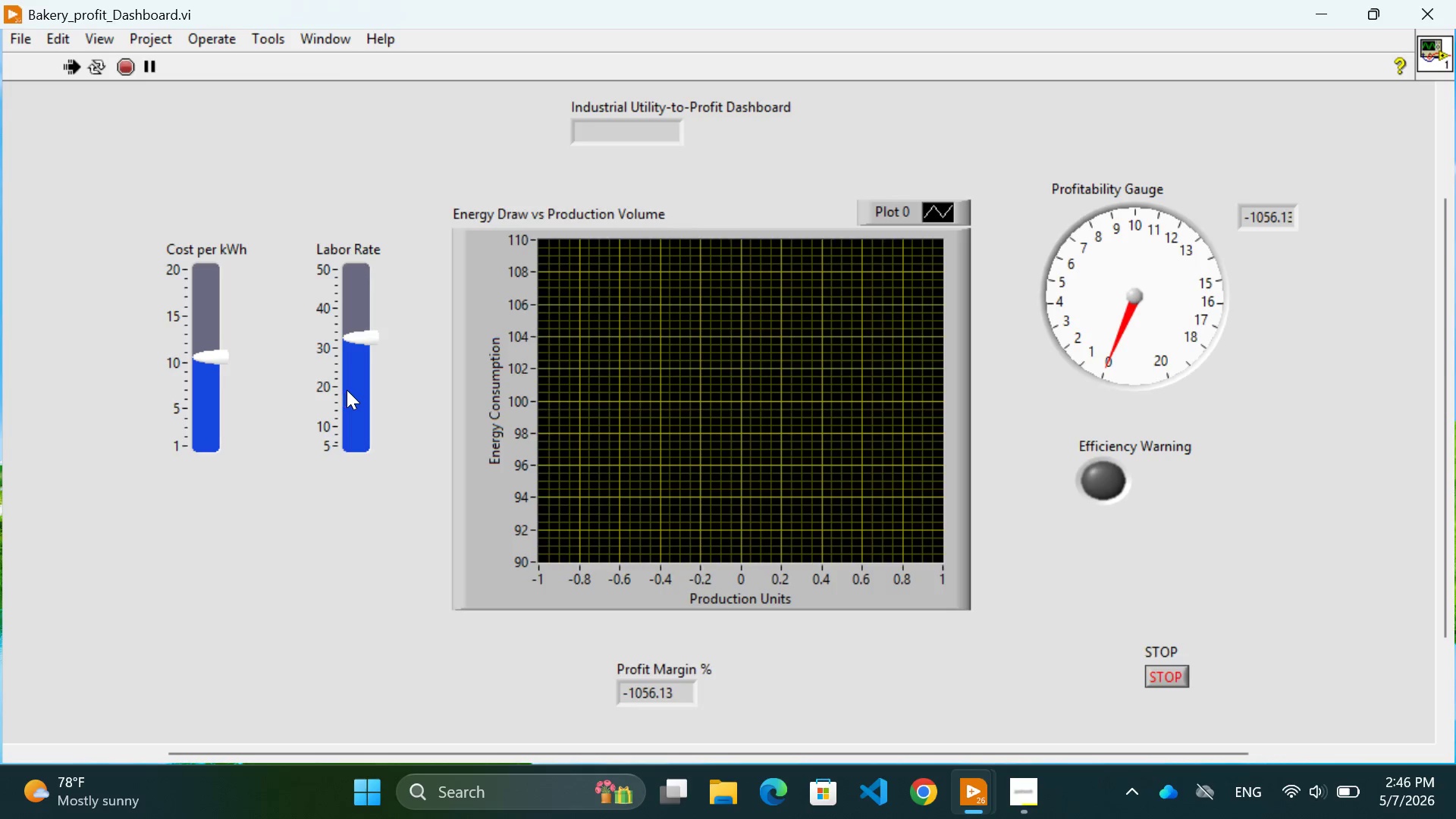 
left_click([347, 390])
 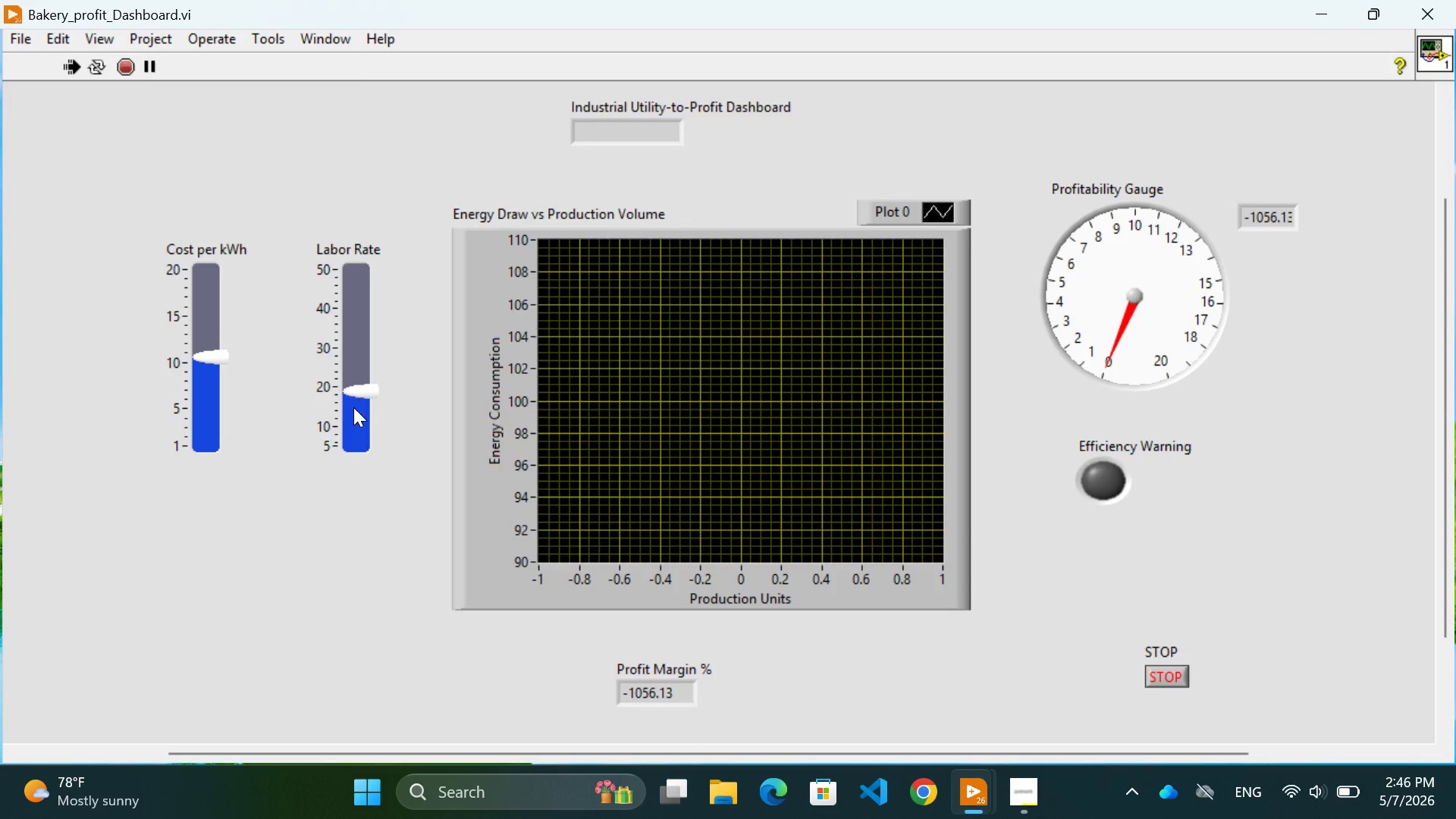 
left_click([353, 407])
 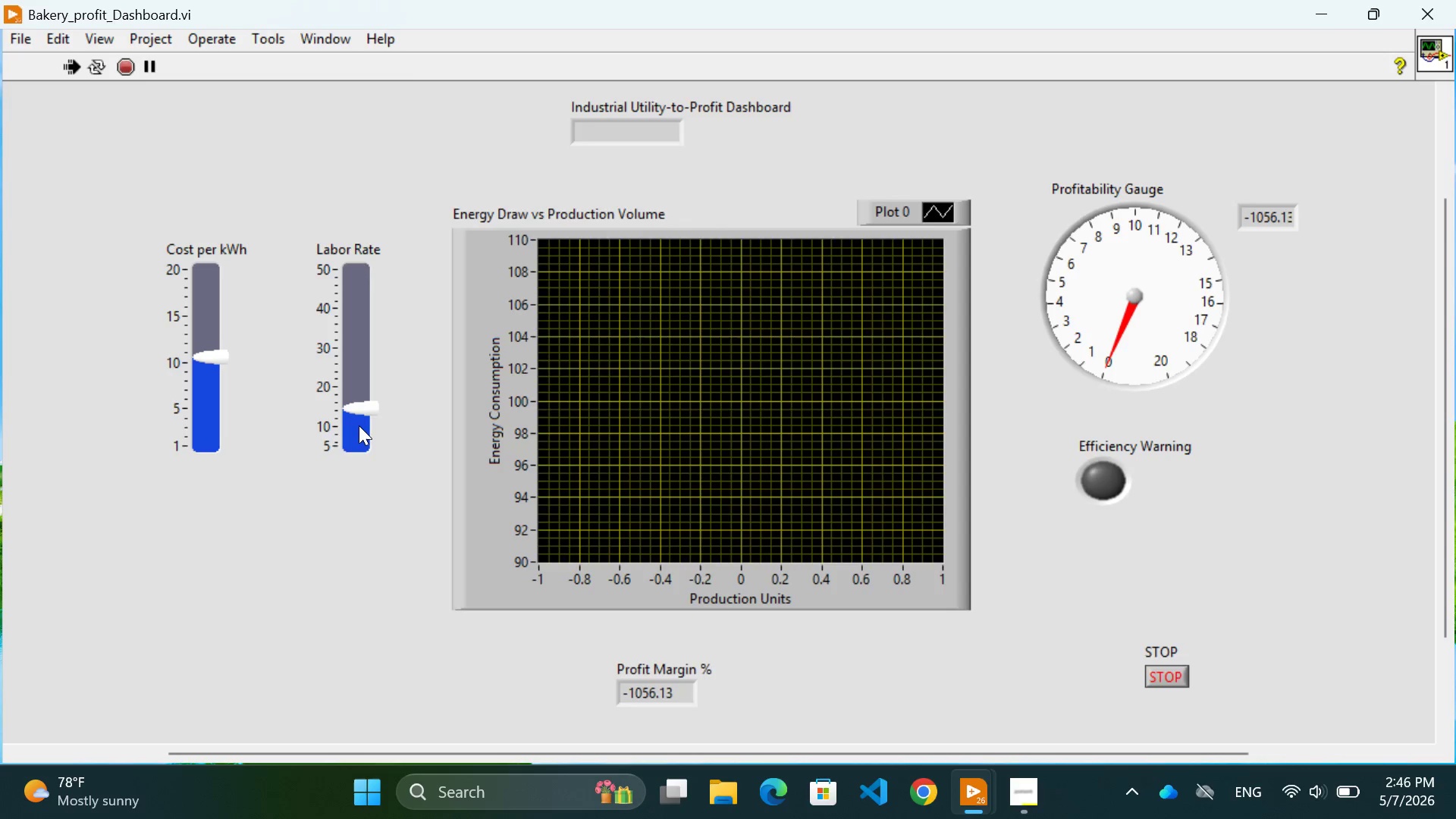 
left_click([360, 428])
 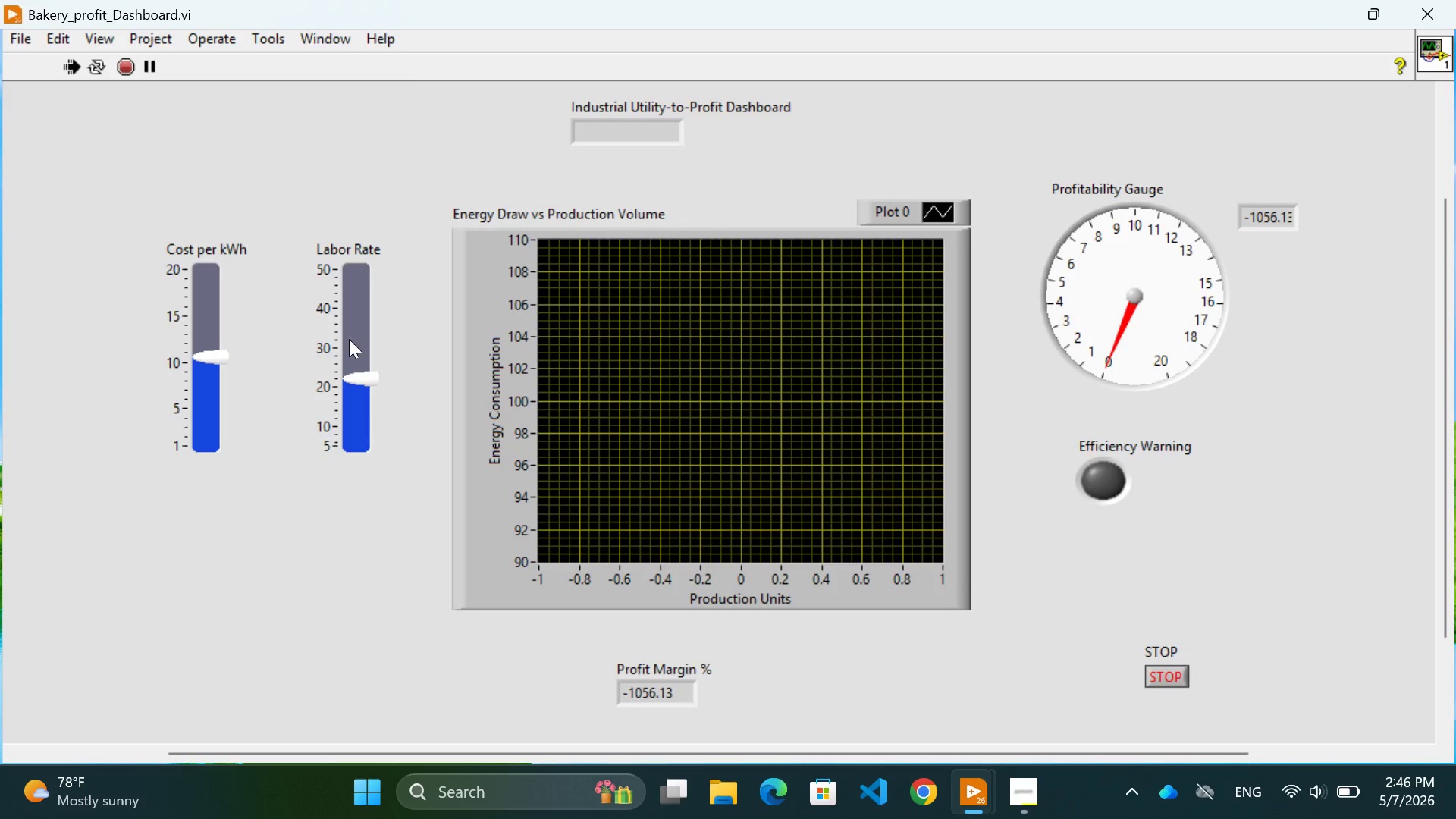 
double_click([349, 336])
 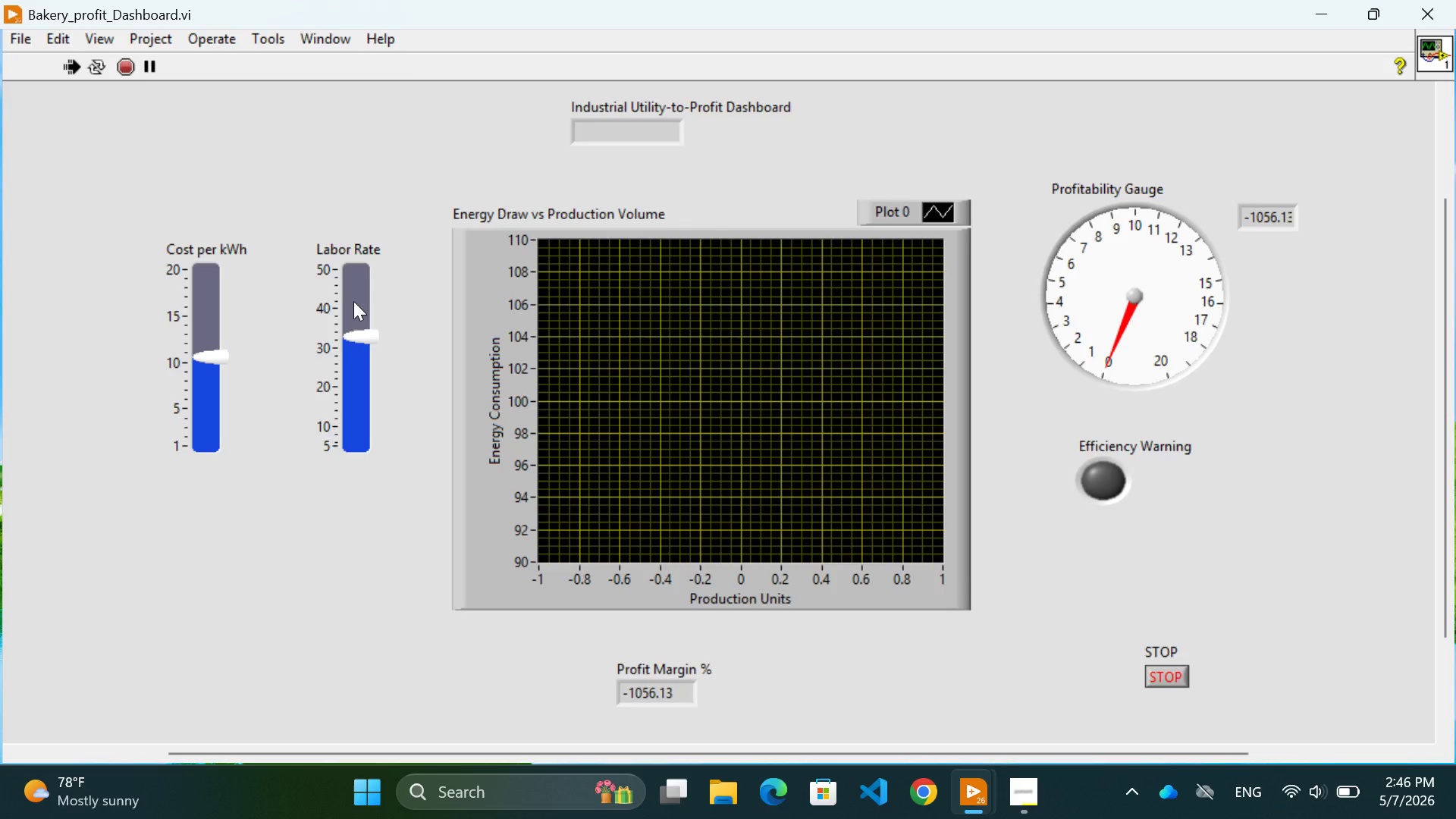 
triple_click([353, 301])
 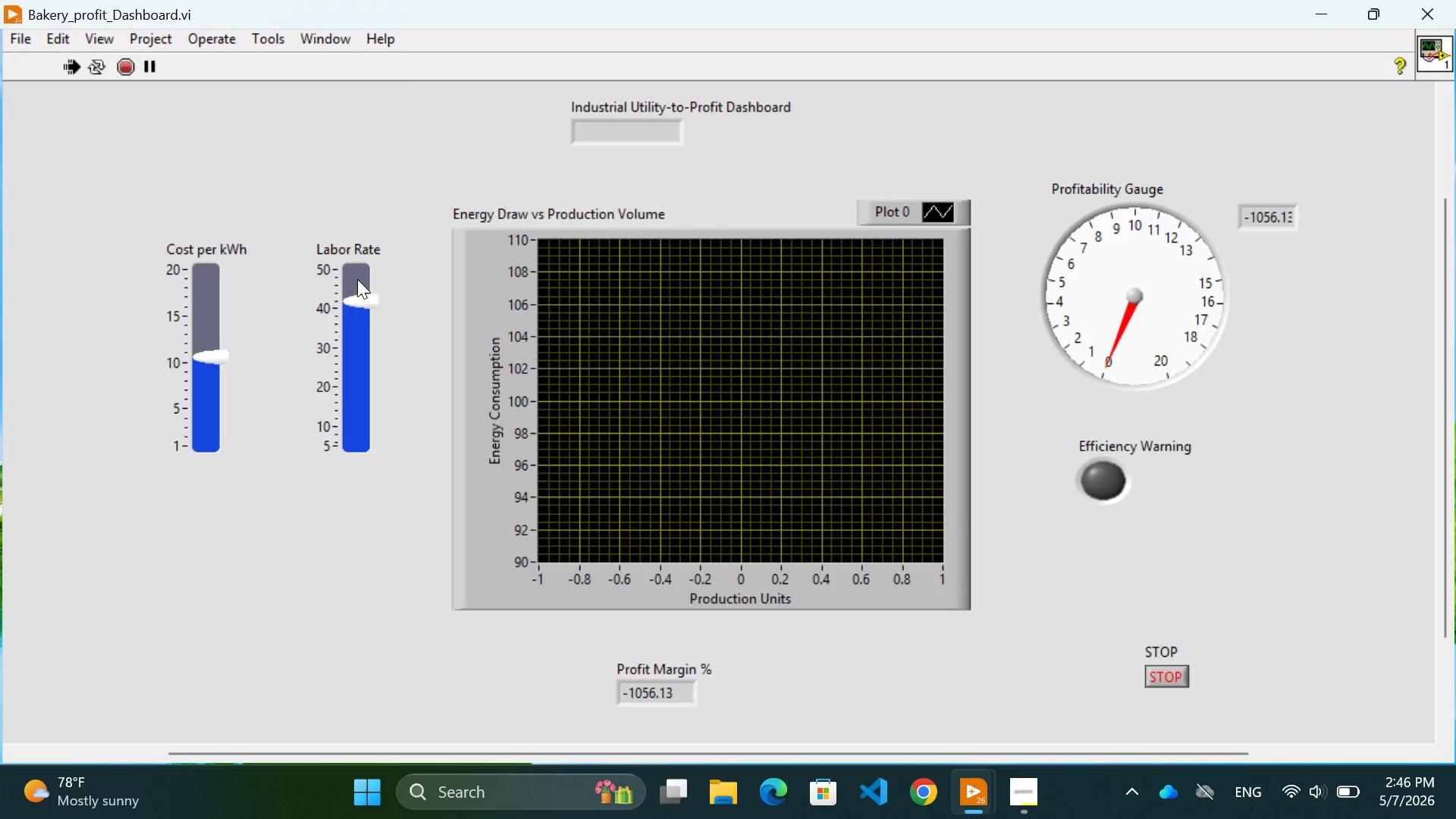 
triple_click([357, 279])
 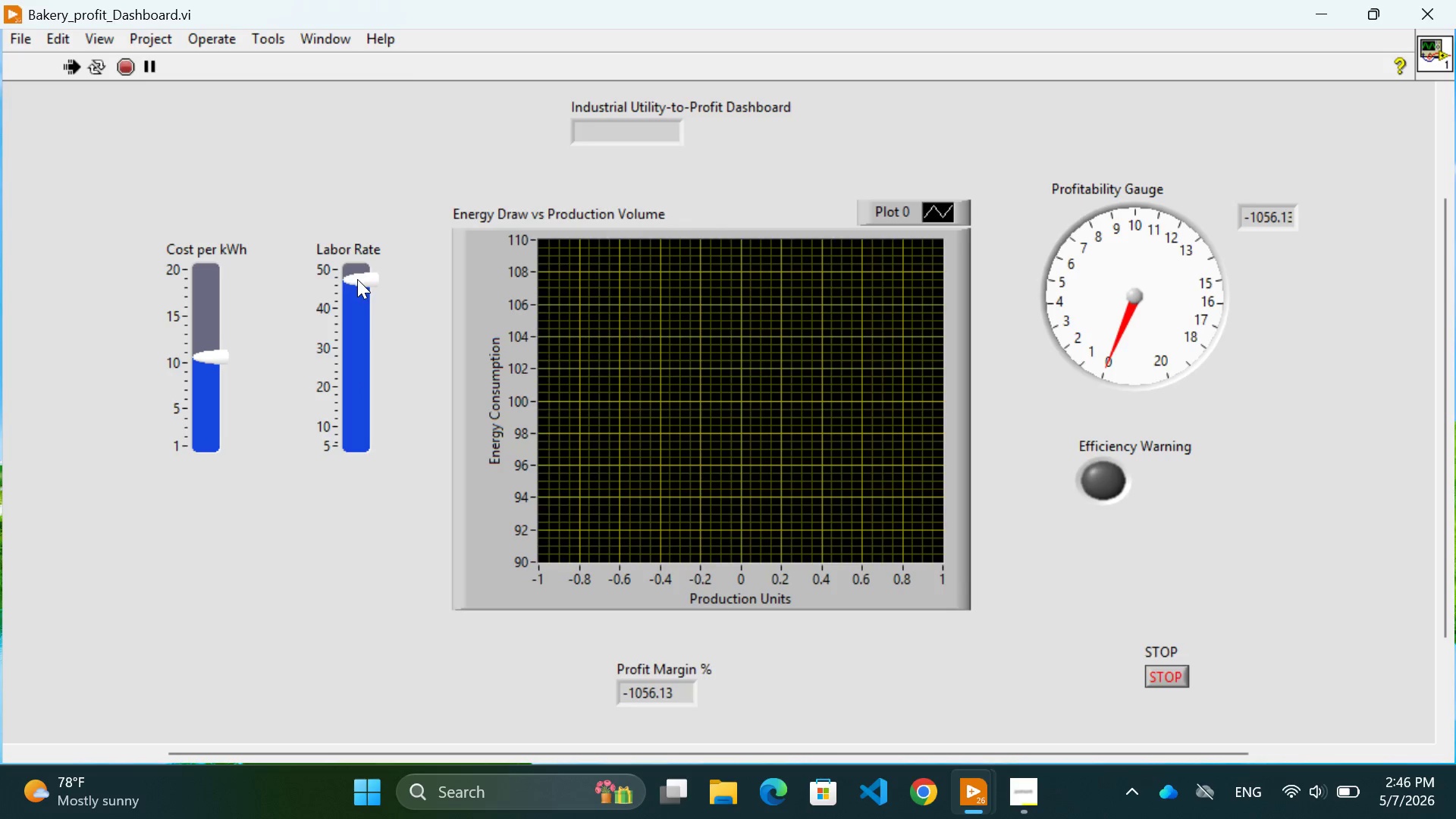 
left_click_drag(start_coordinate=[357, 279], to_coordinate=[367, 380])
 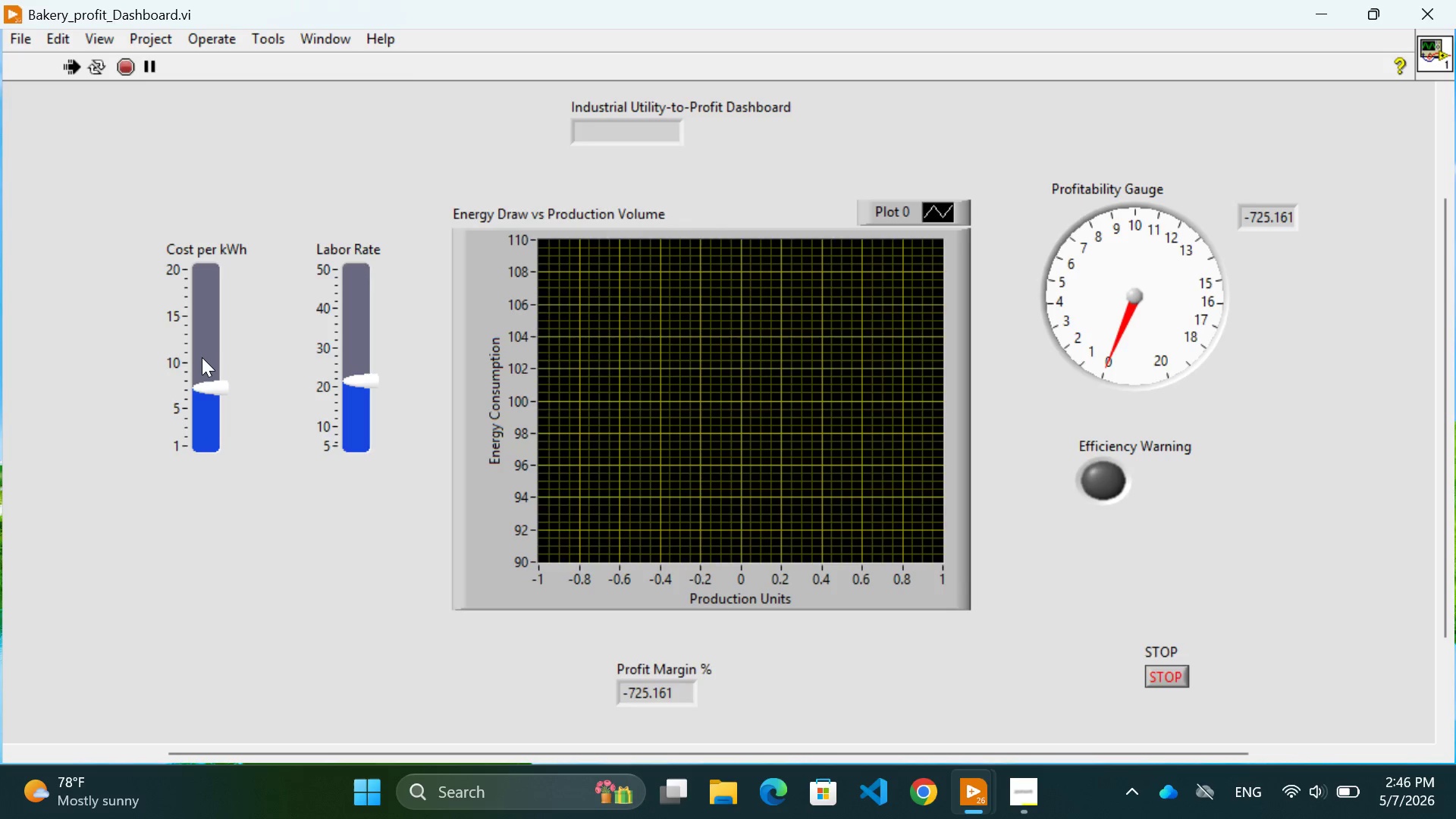 
double_click([202, 353])
 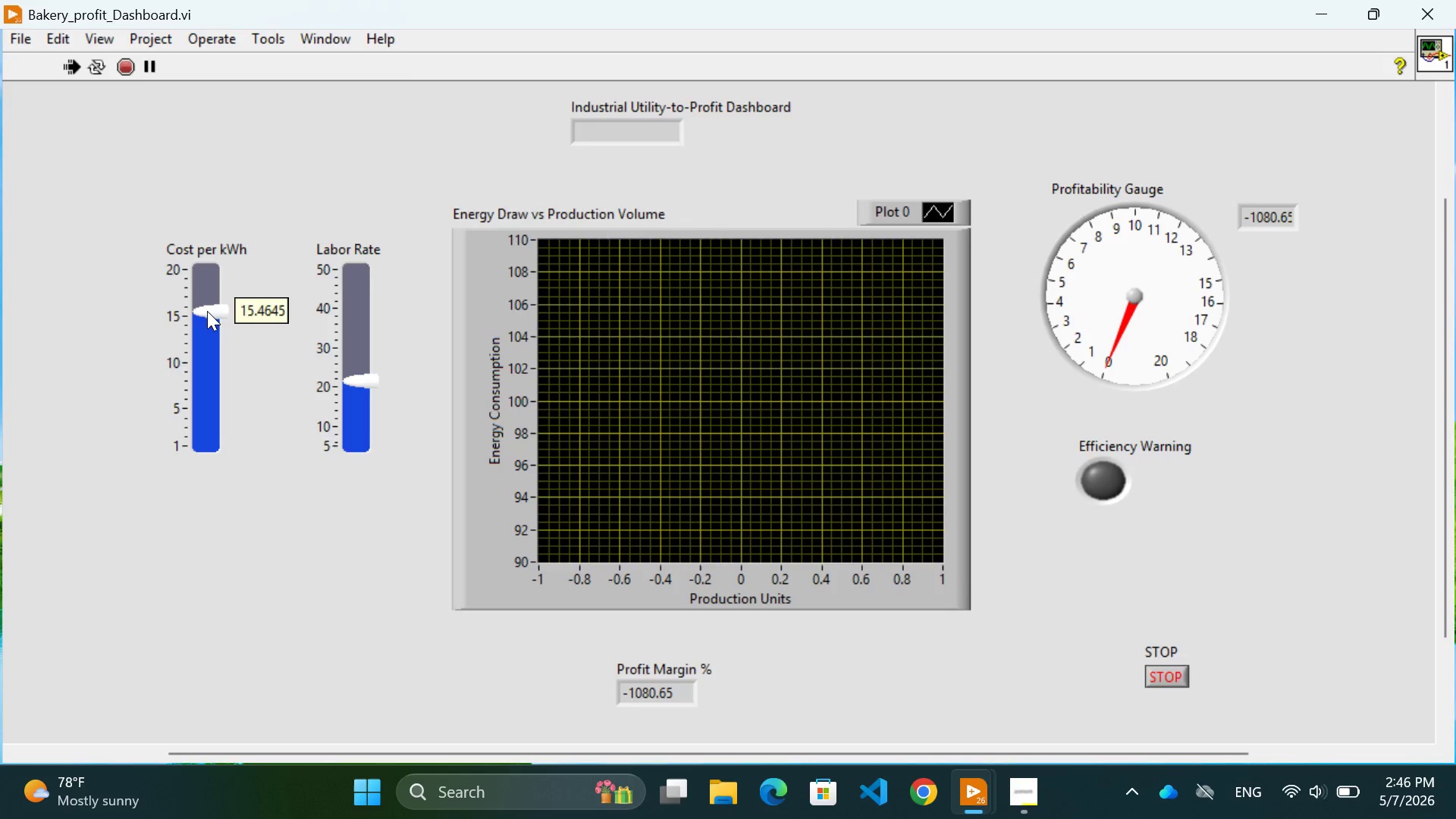 
triple_click([207, 311])
 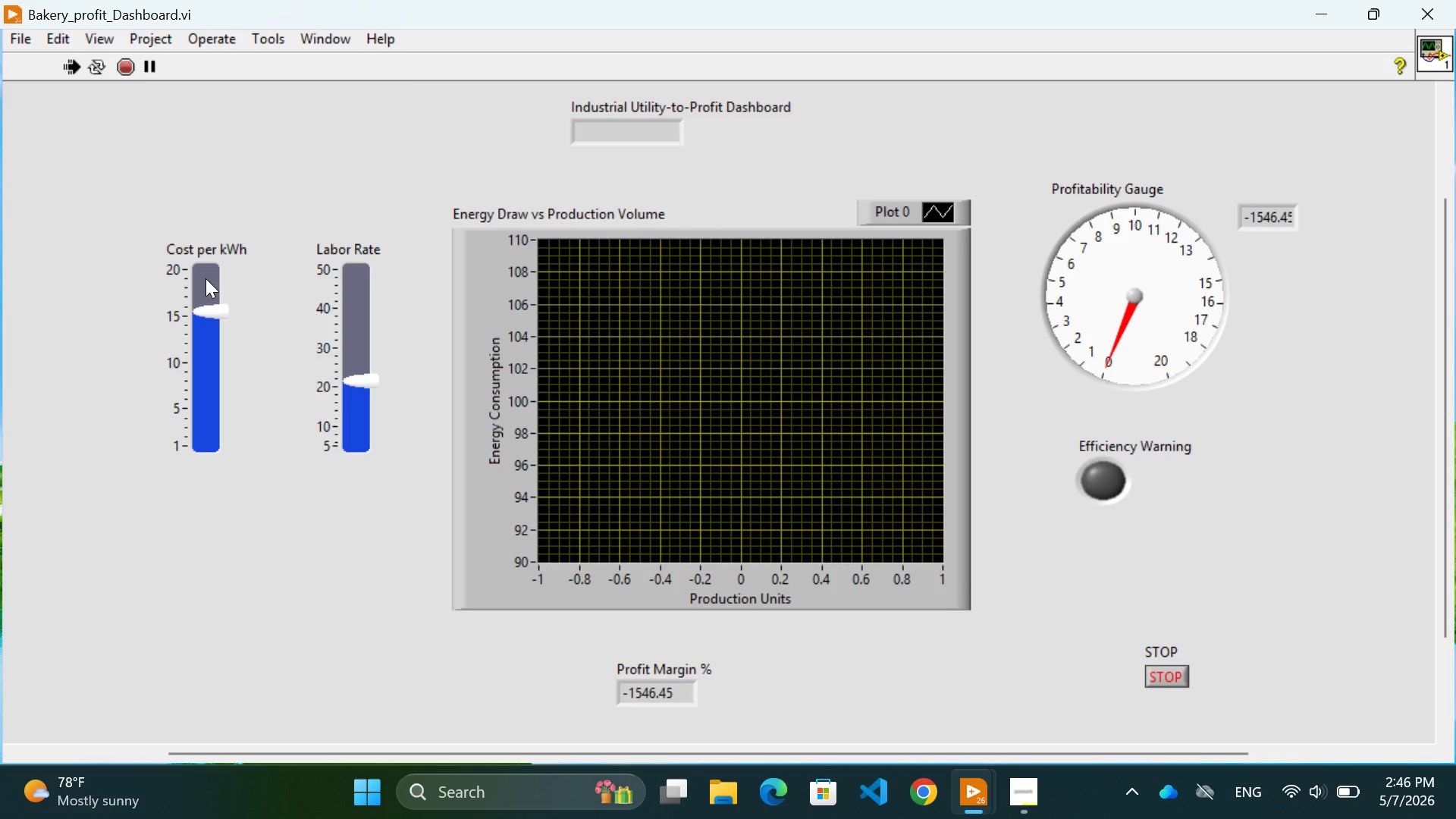 
triple_click([206, 278])
 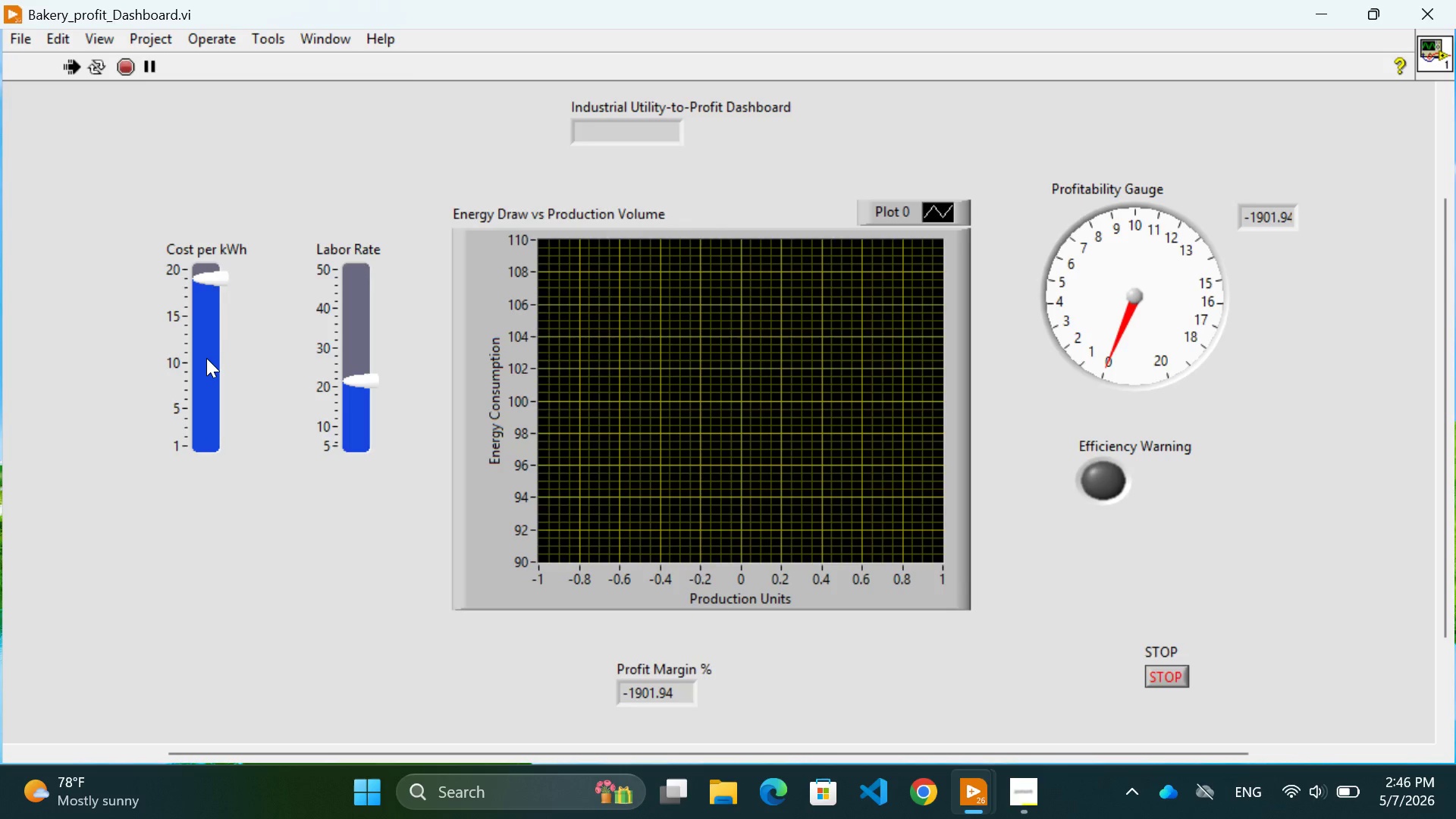 
triple_click([206, 358])
 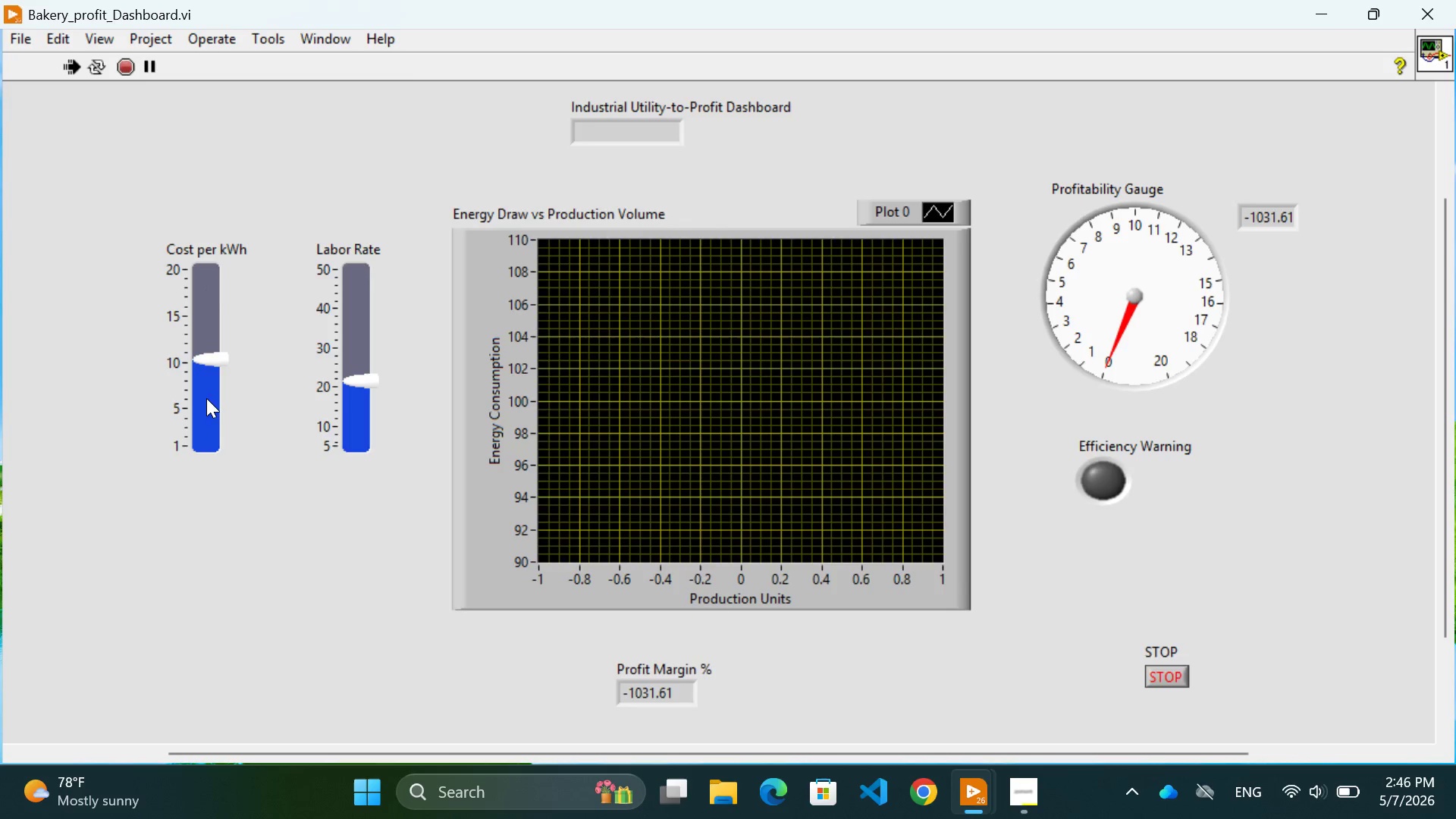 
triple_click([206, 398])
 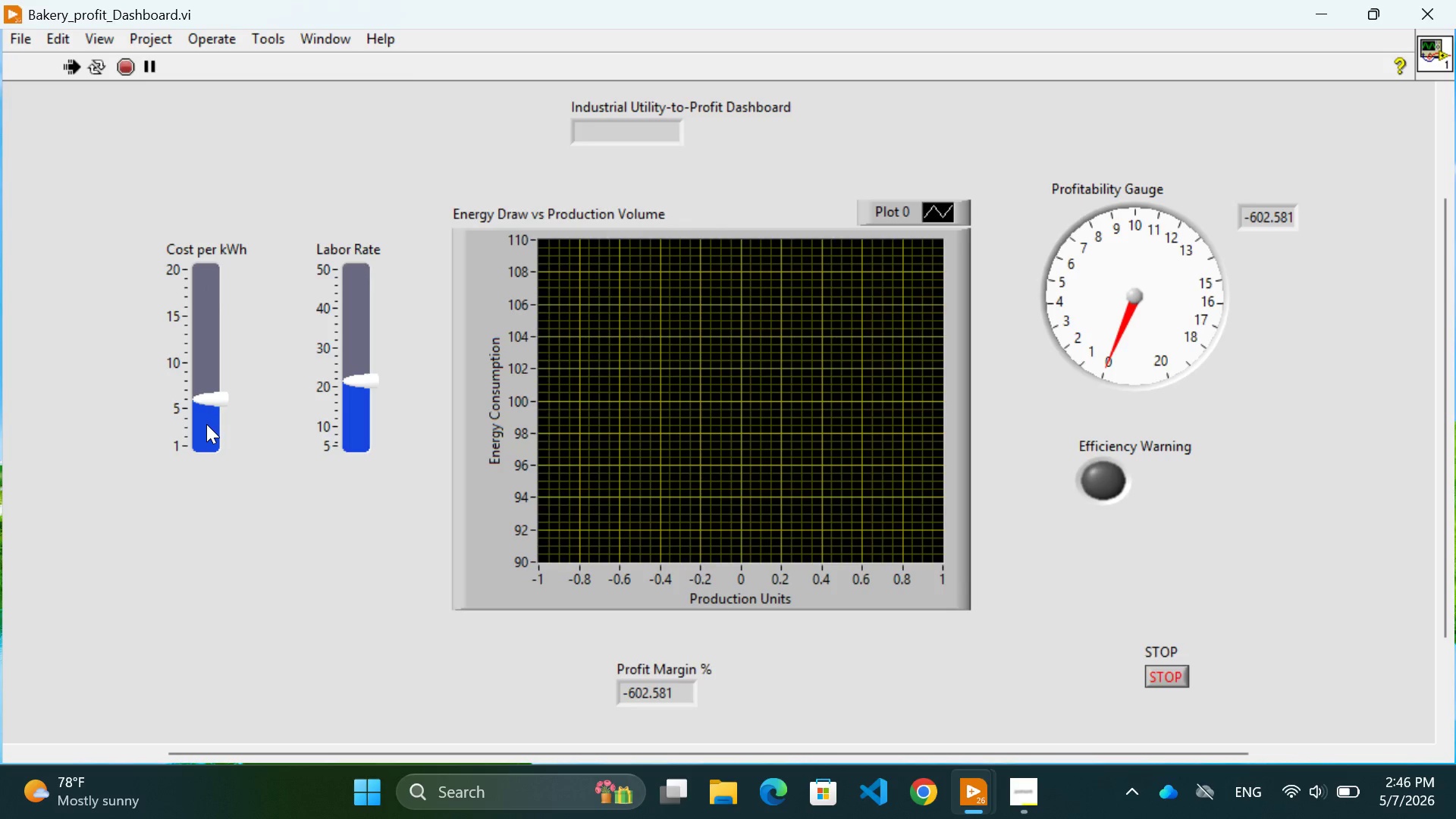 
triple_click([206, 424])
 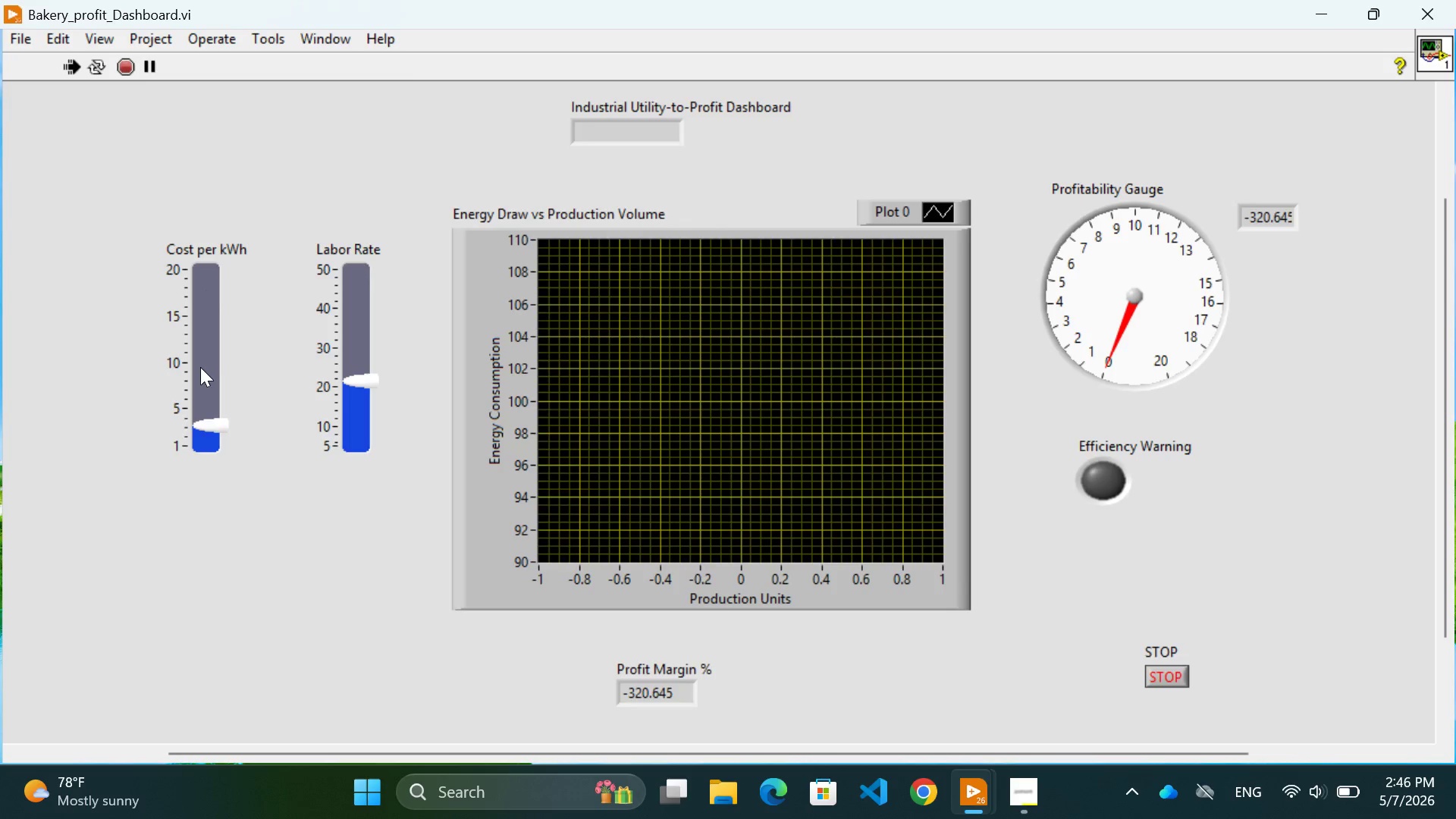 
triple_click([200, 367])
 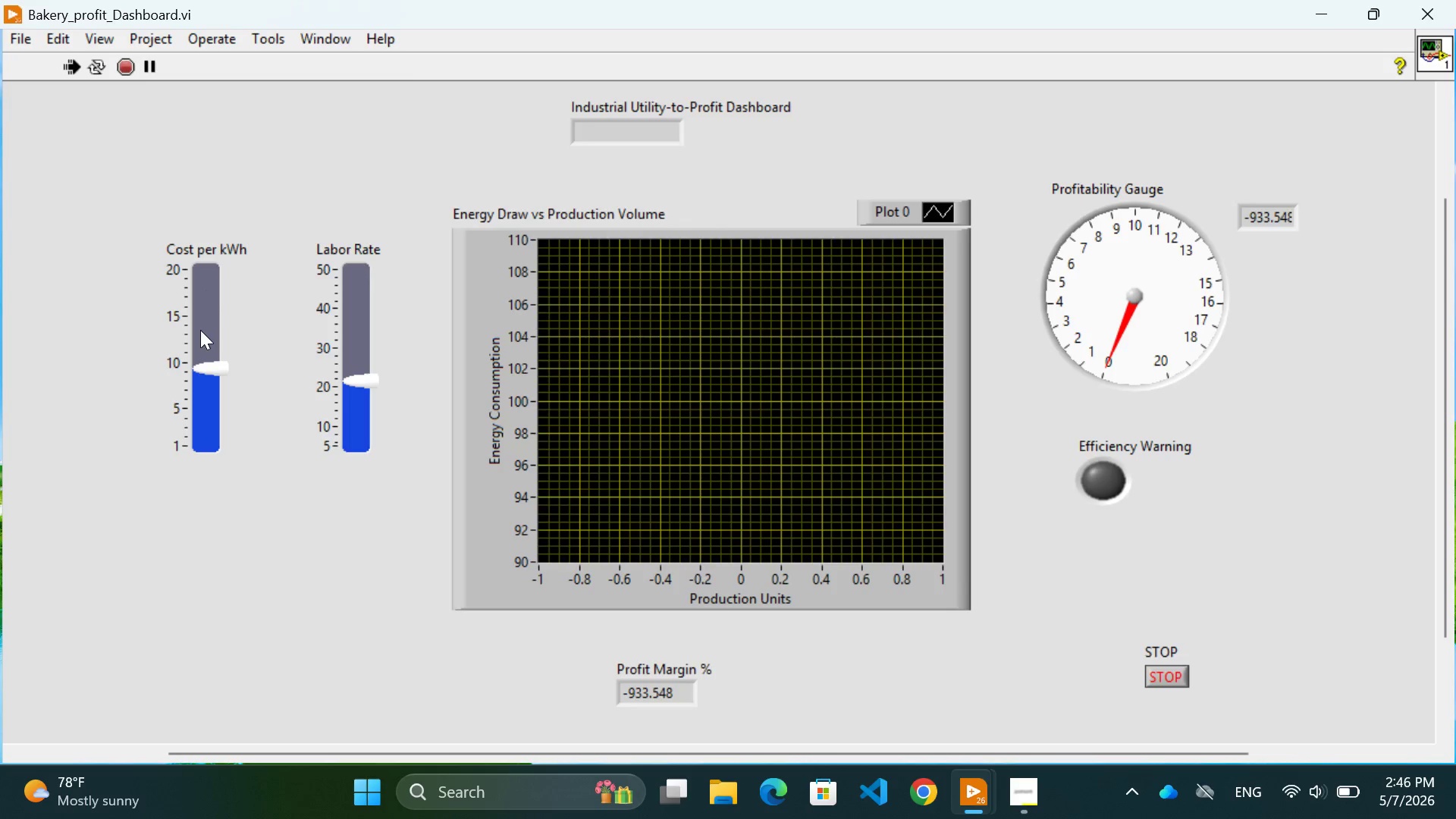 
triple_click([200, 330])
 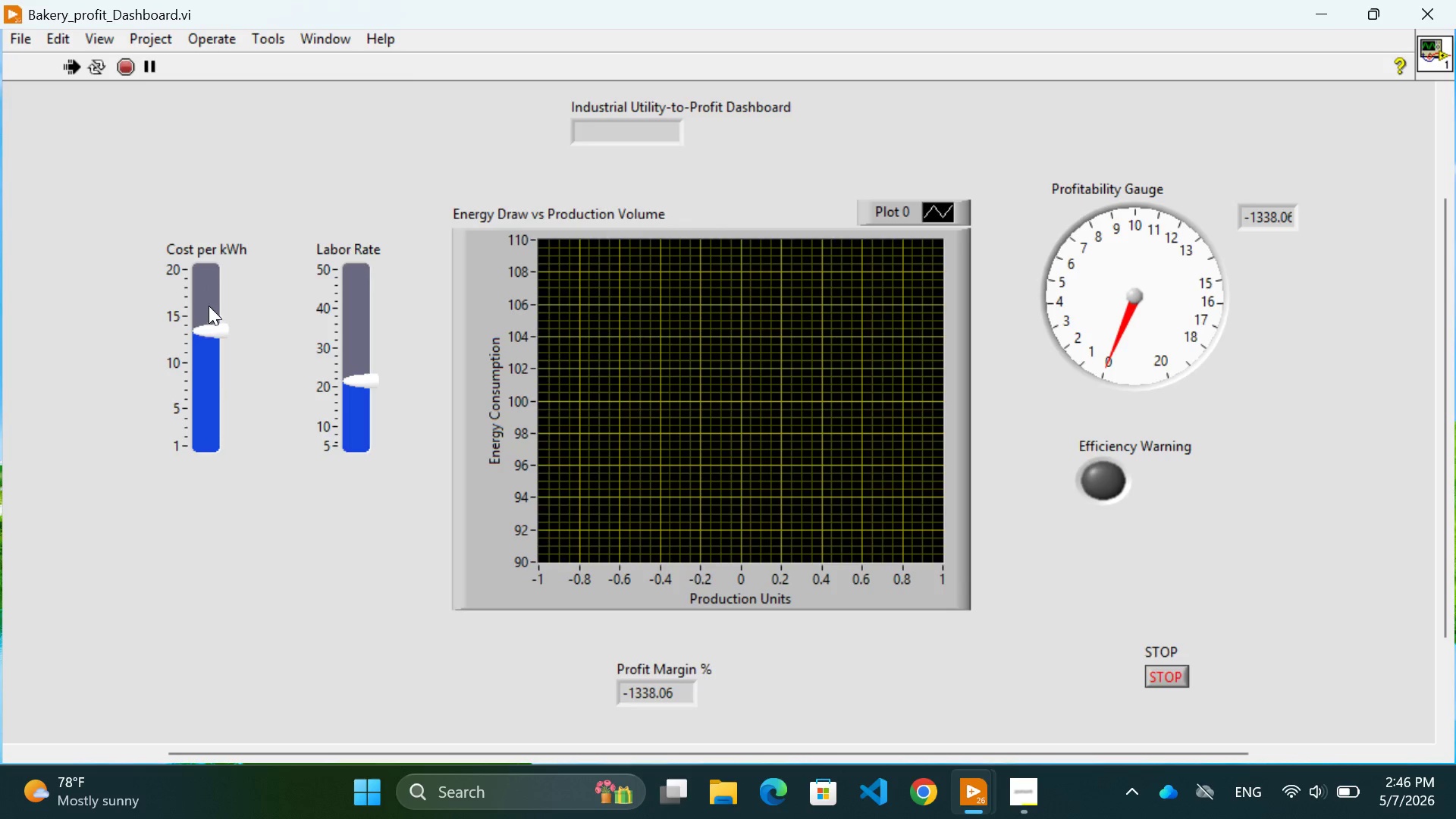 
triple_click([209, 306])
 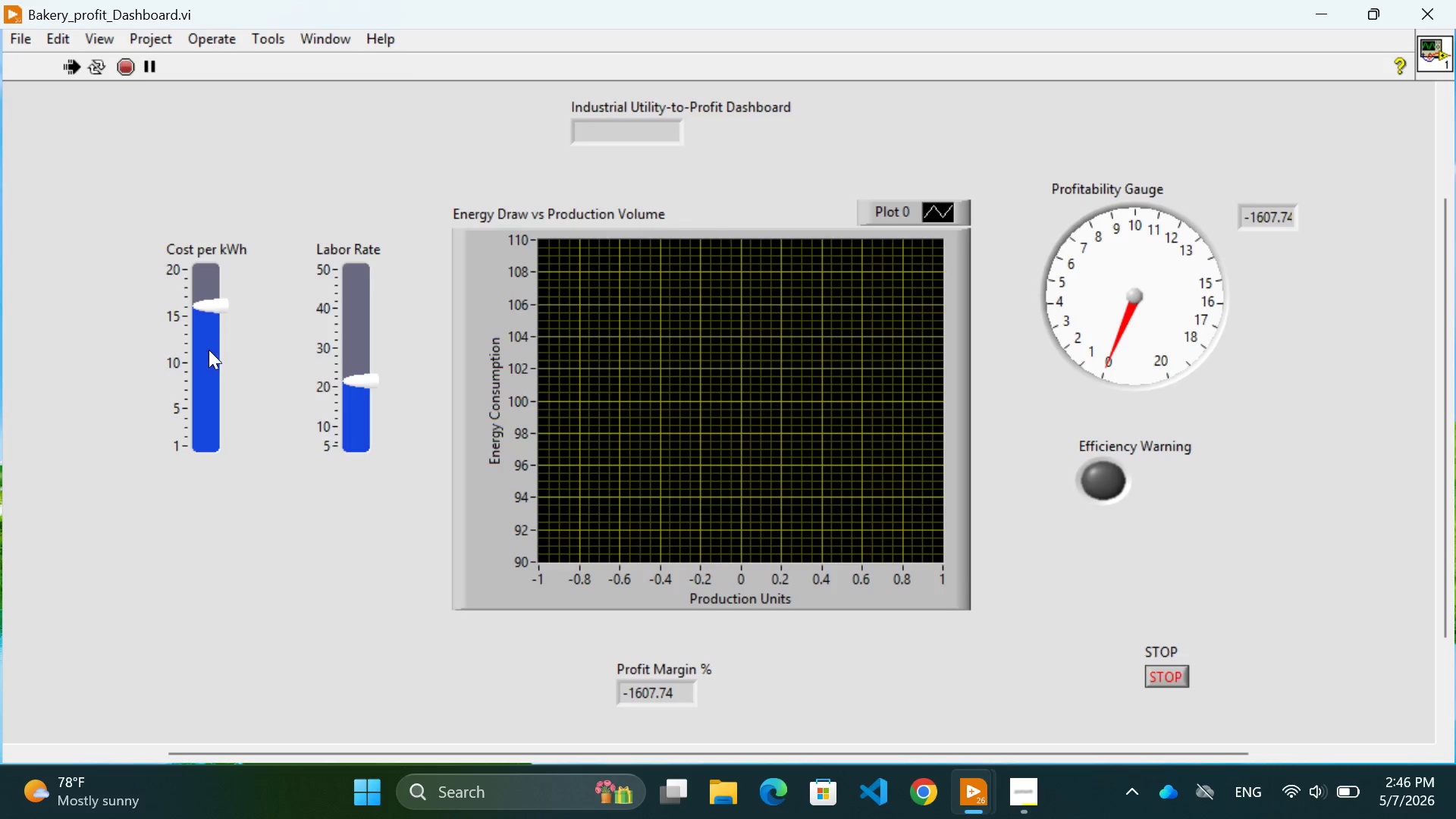 
triple_click([209, 350])
 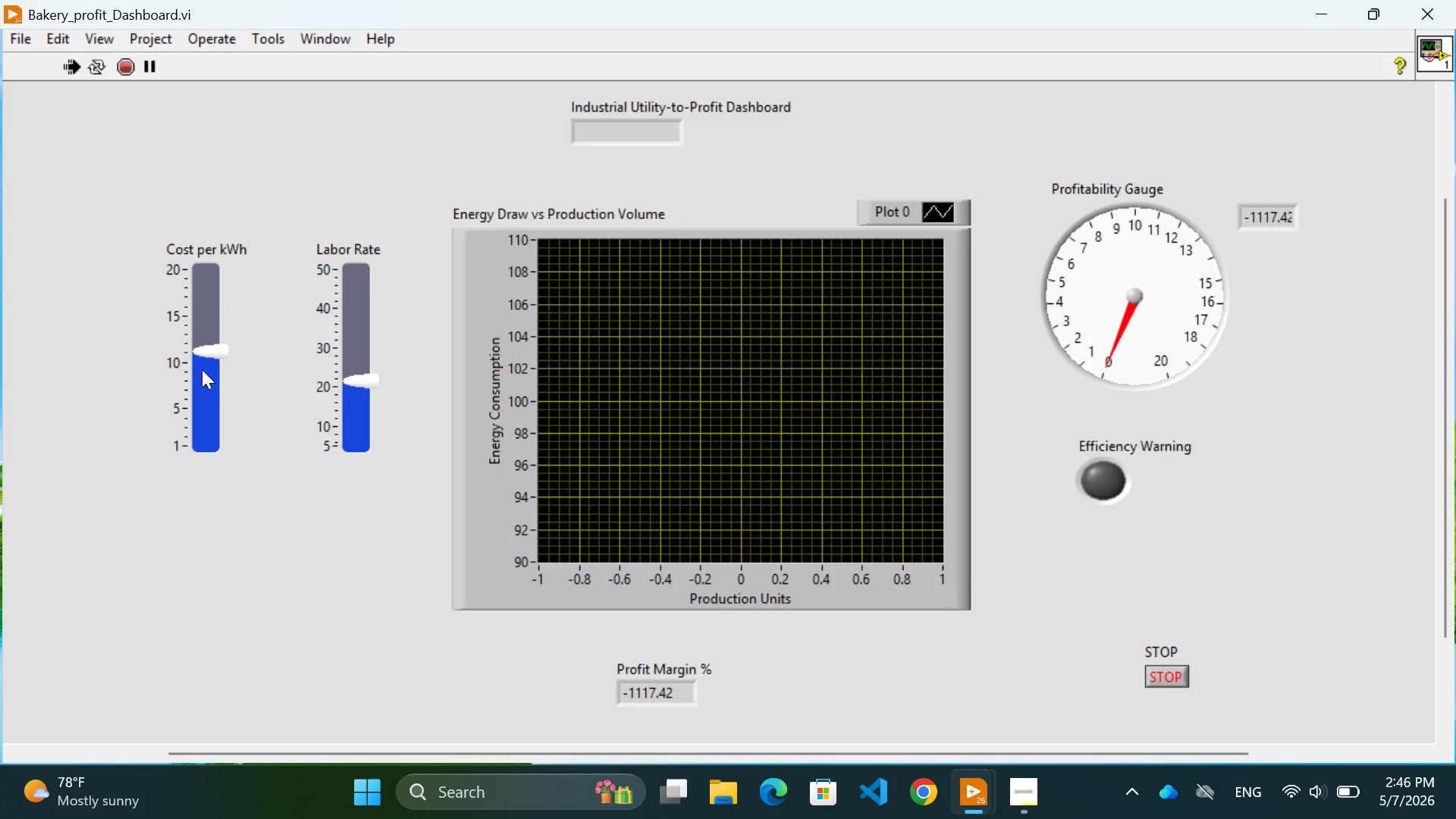 
left_click_drag(start_coordinate=[202, 369], to_coordinate=[222, 354])
 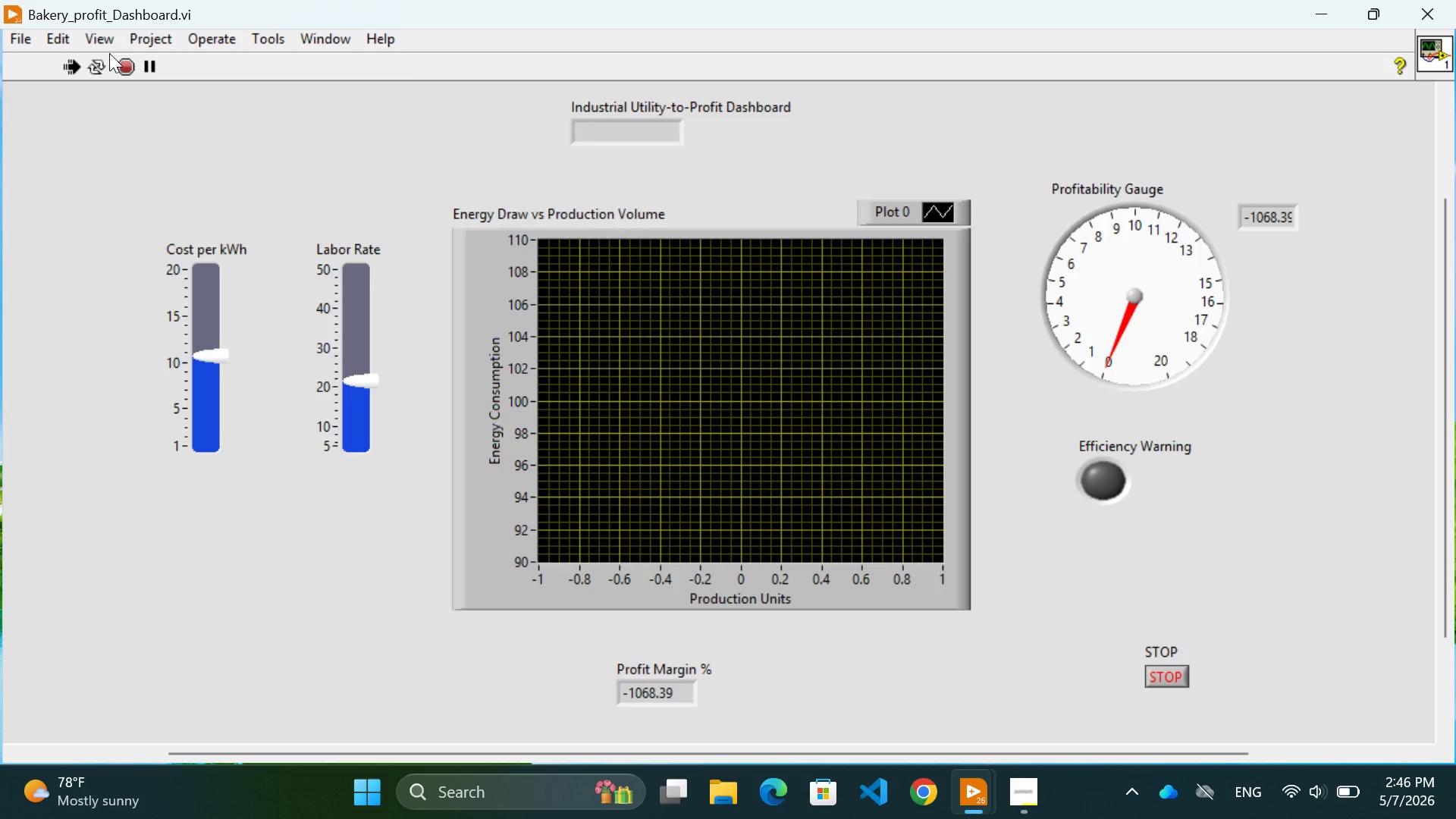 
left_click([121, 66])
 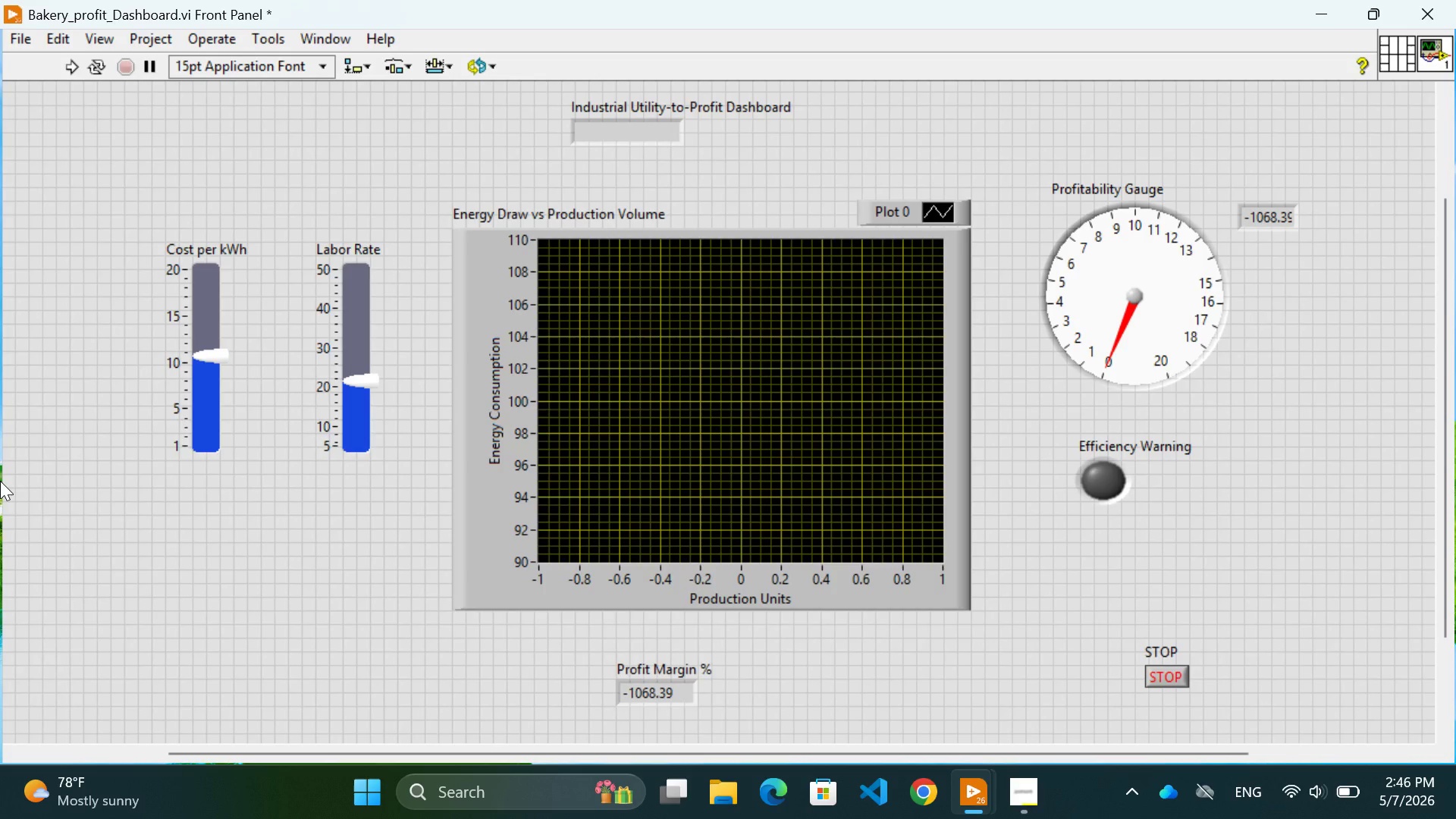 
wait(16.34)
 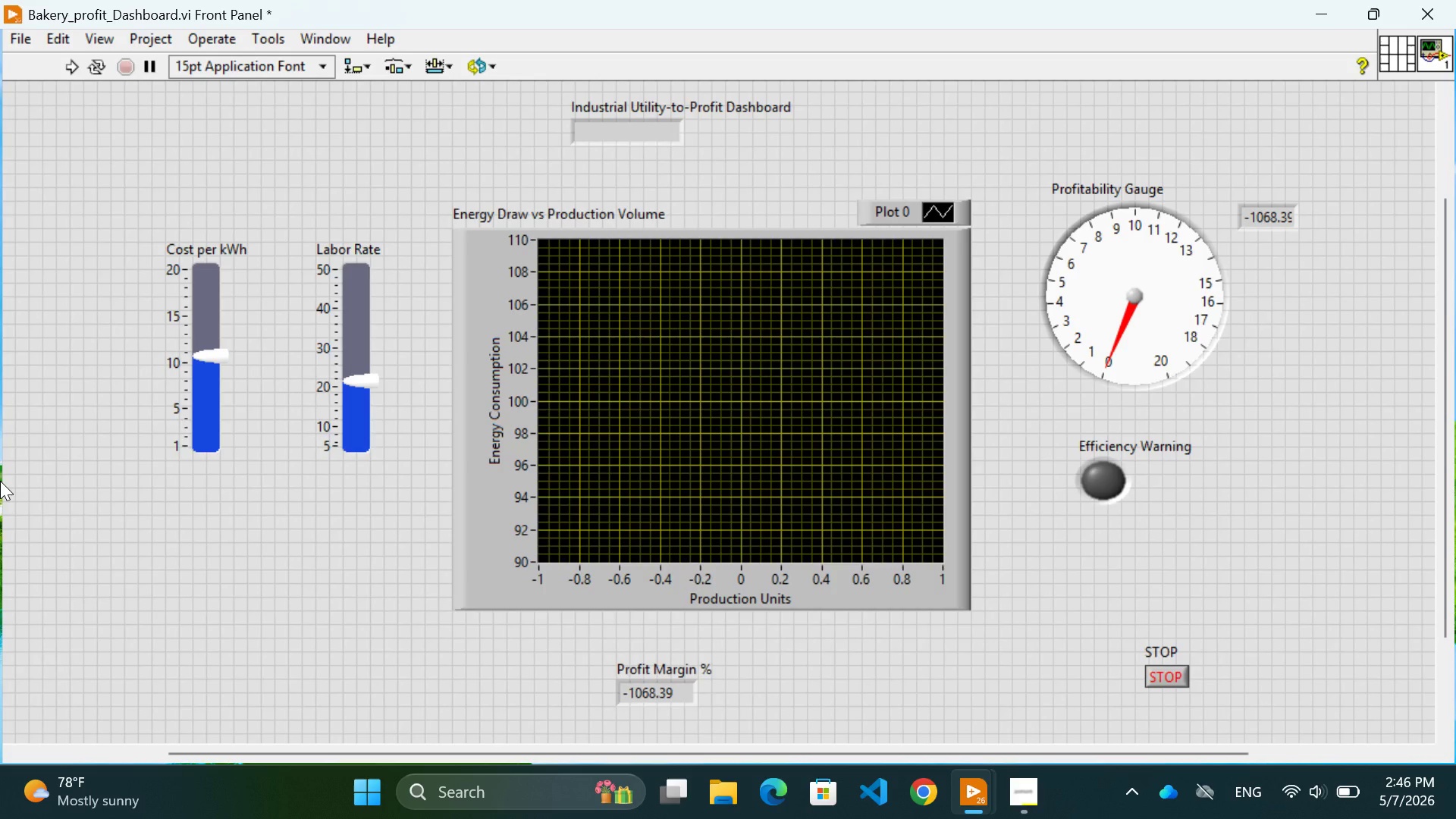 
mouse_move([930, 768])
 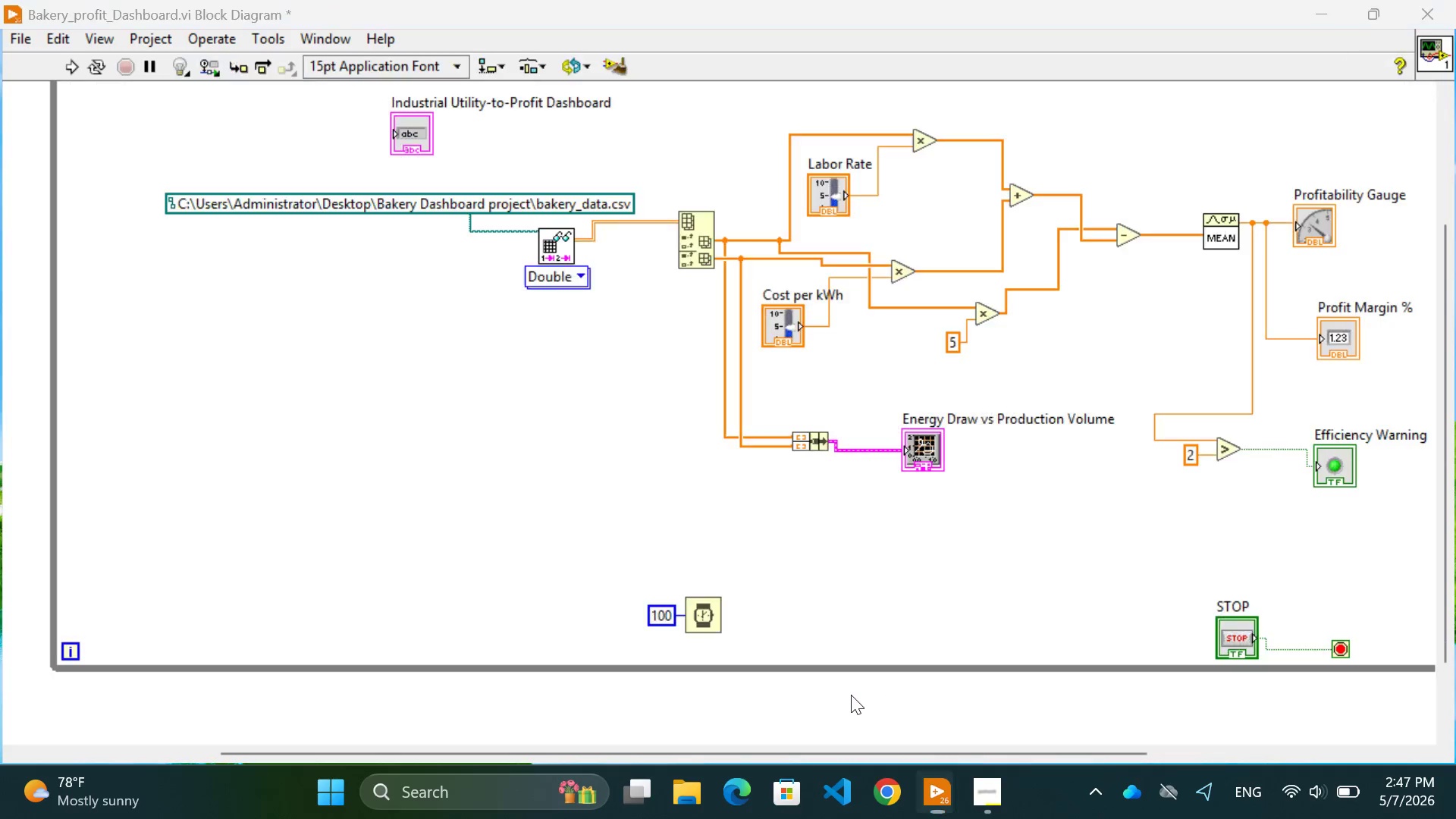 
left_click([851, 695])
 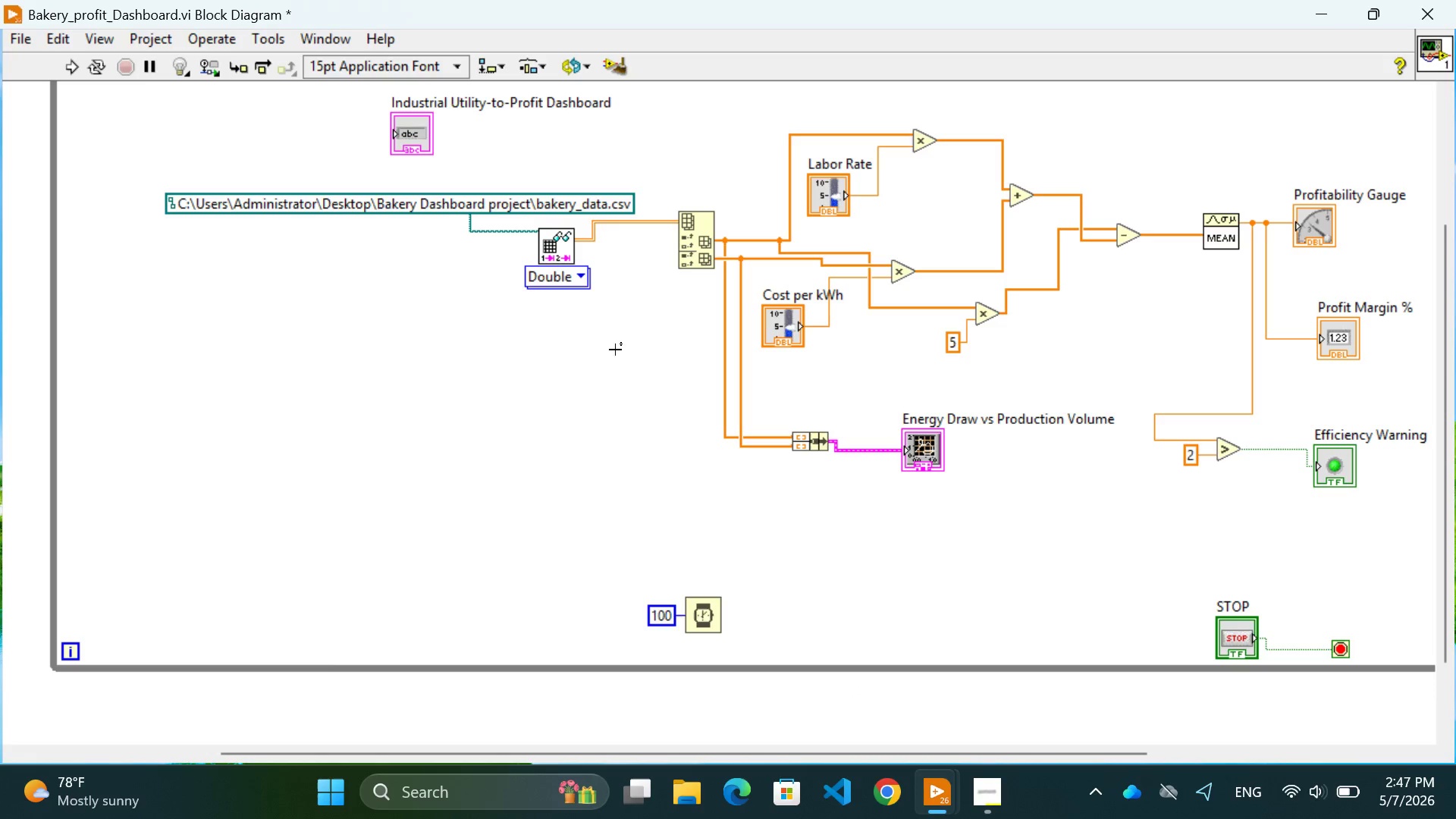 
left_click([606, 409])
 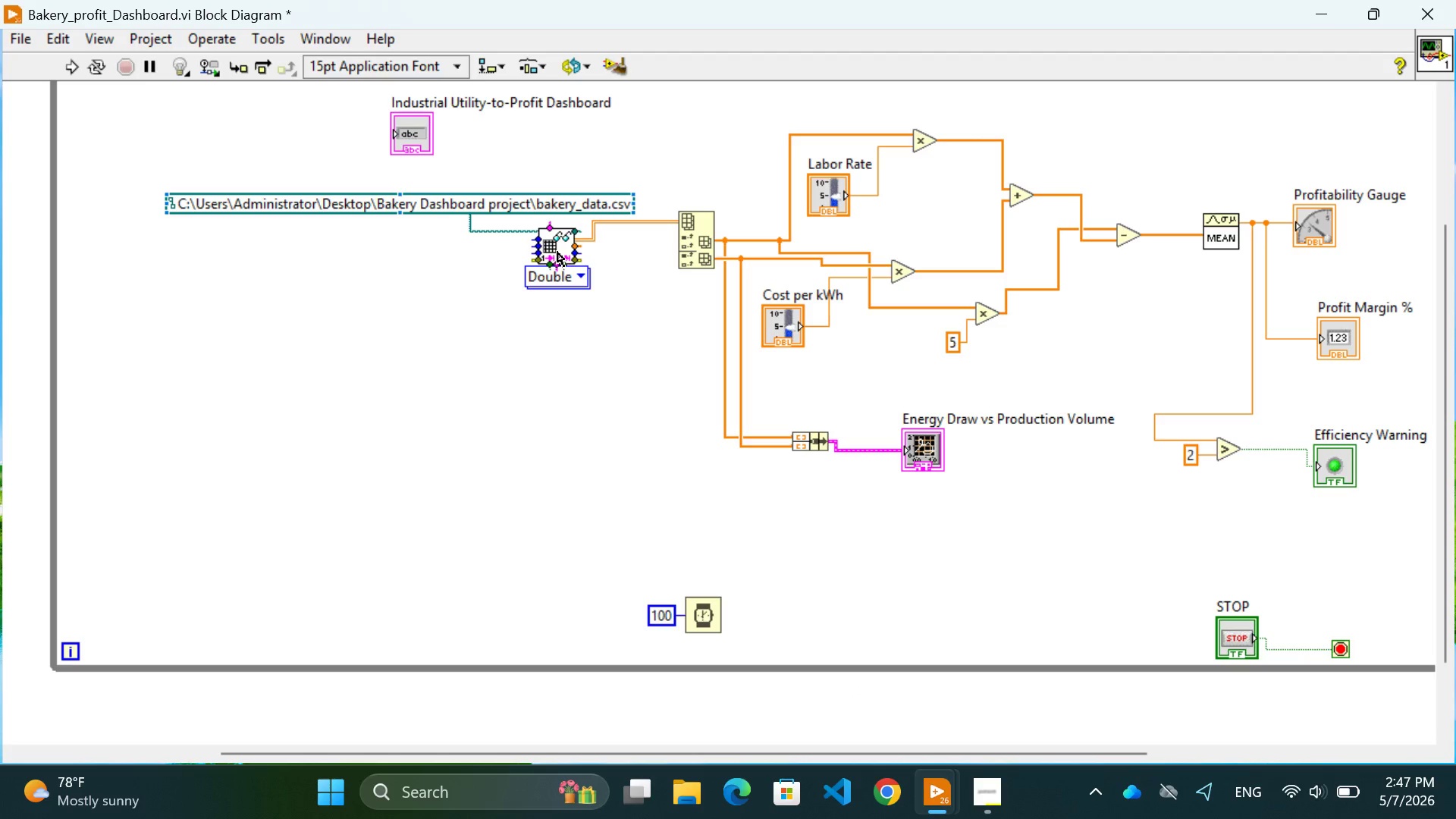 
right_click([559, 250])
 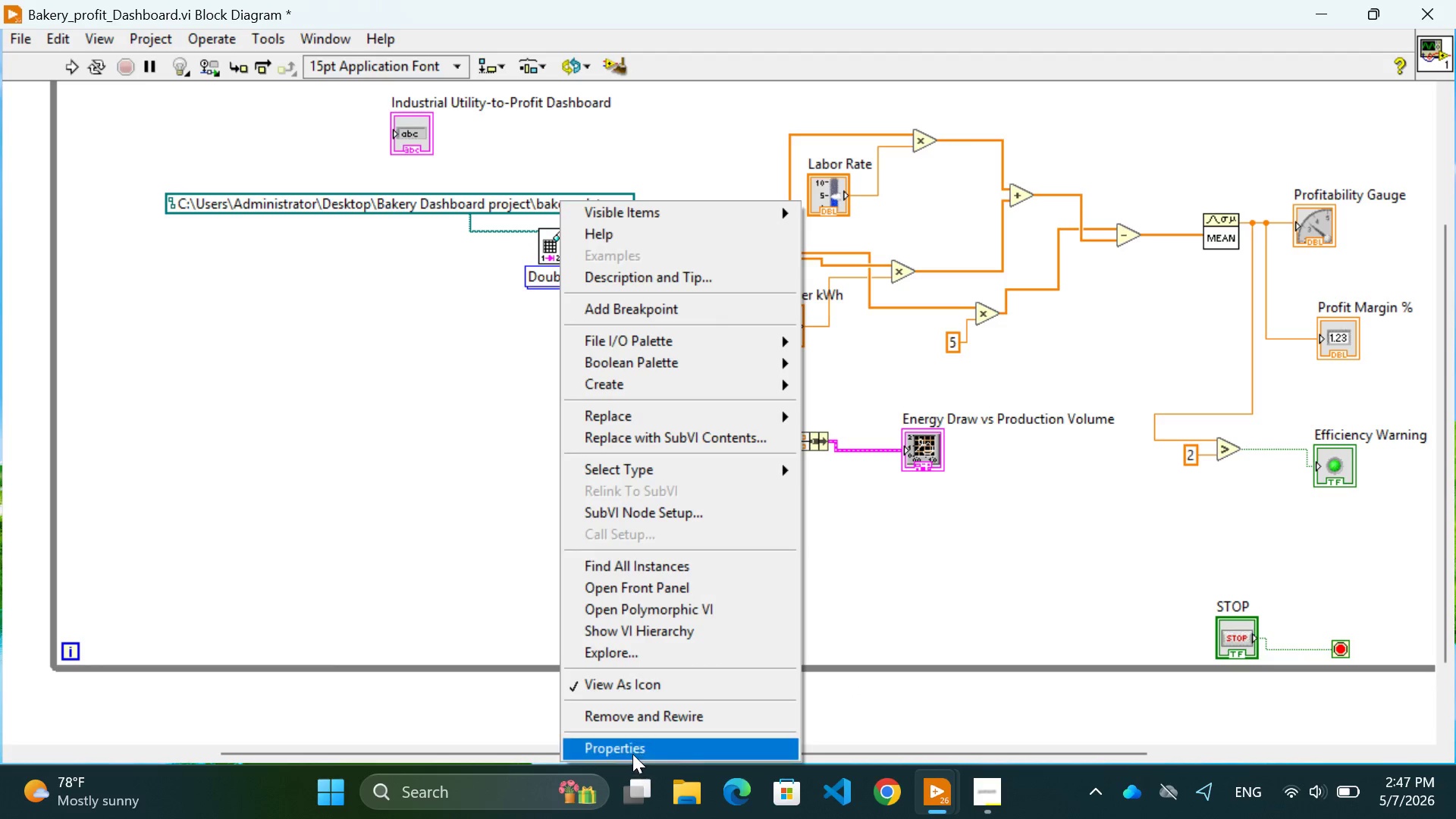 
left_click([631, 746])
 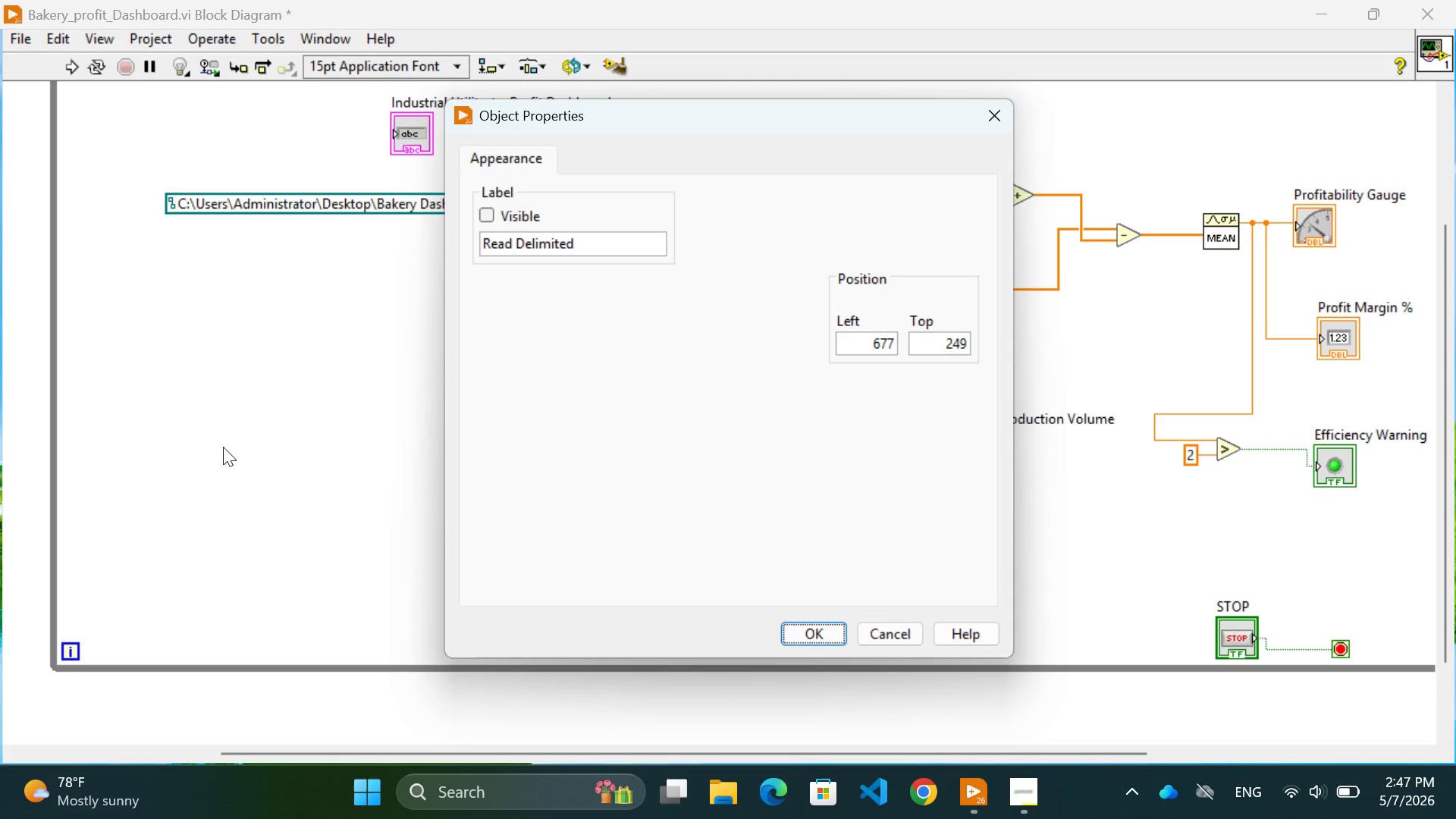 
wait(18.59)
 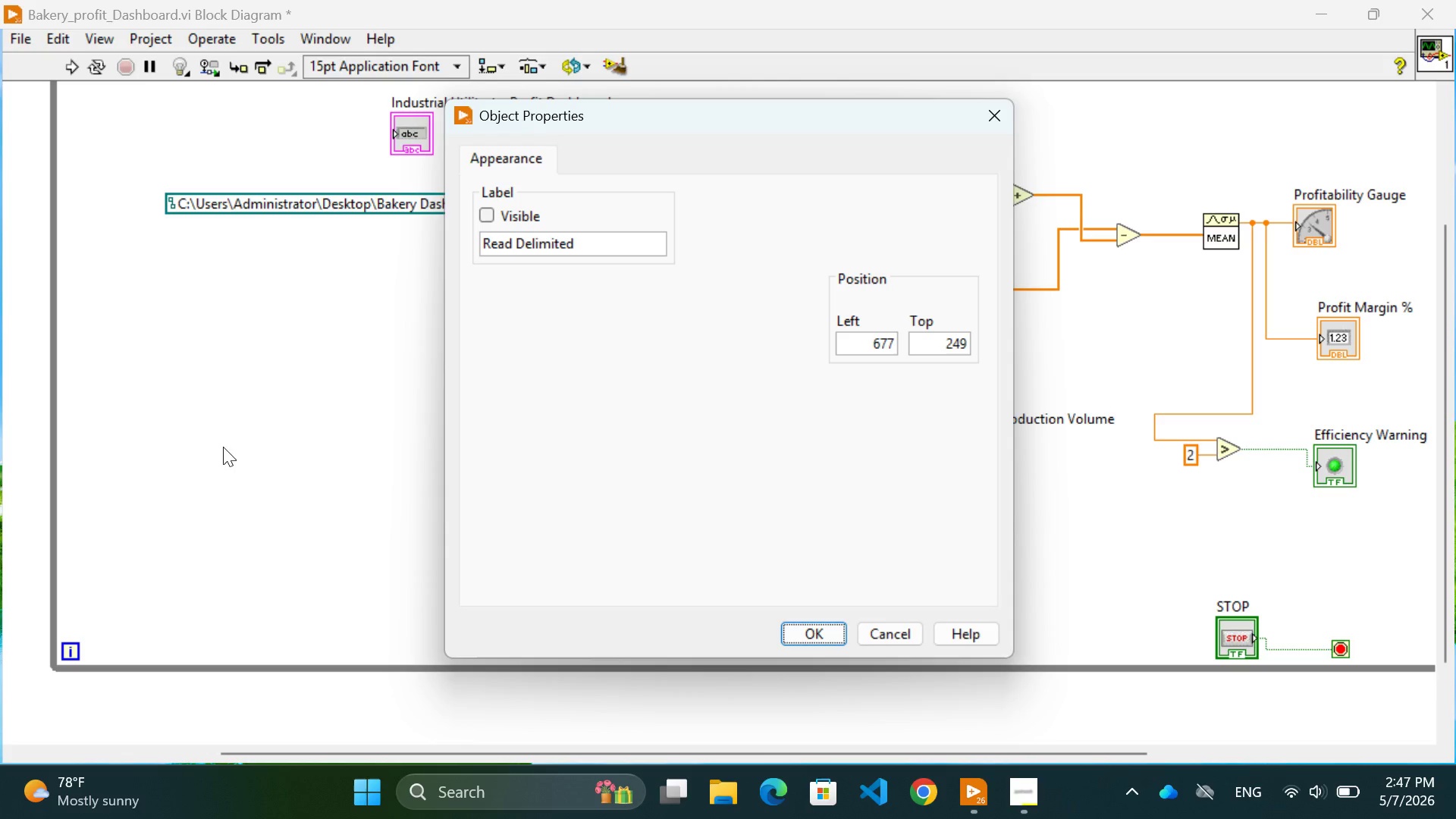 
left_click([519, 156])
 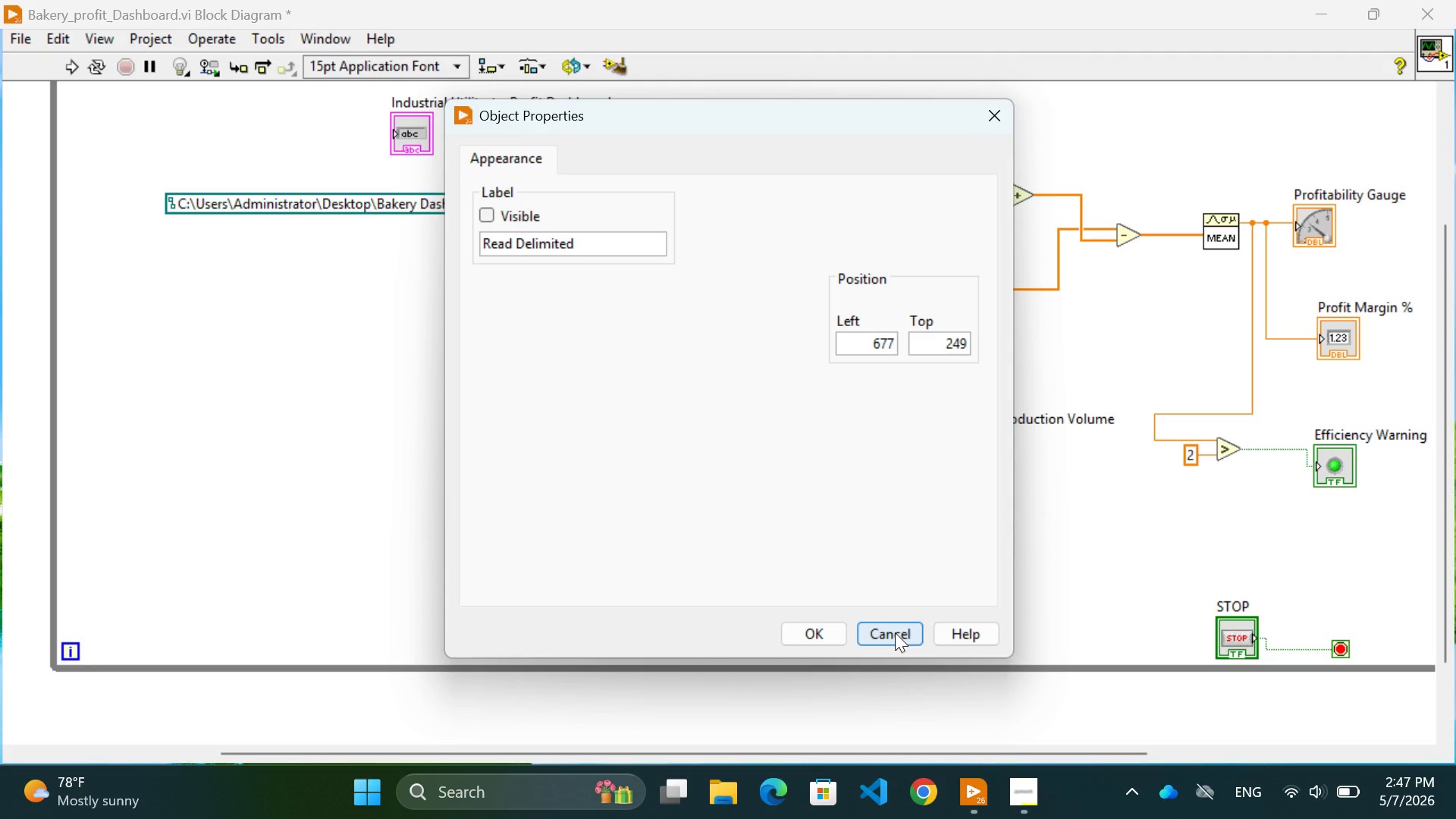 
left_click([893, 633])
 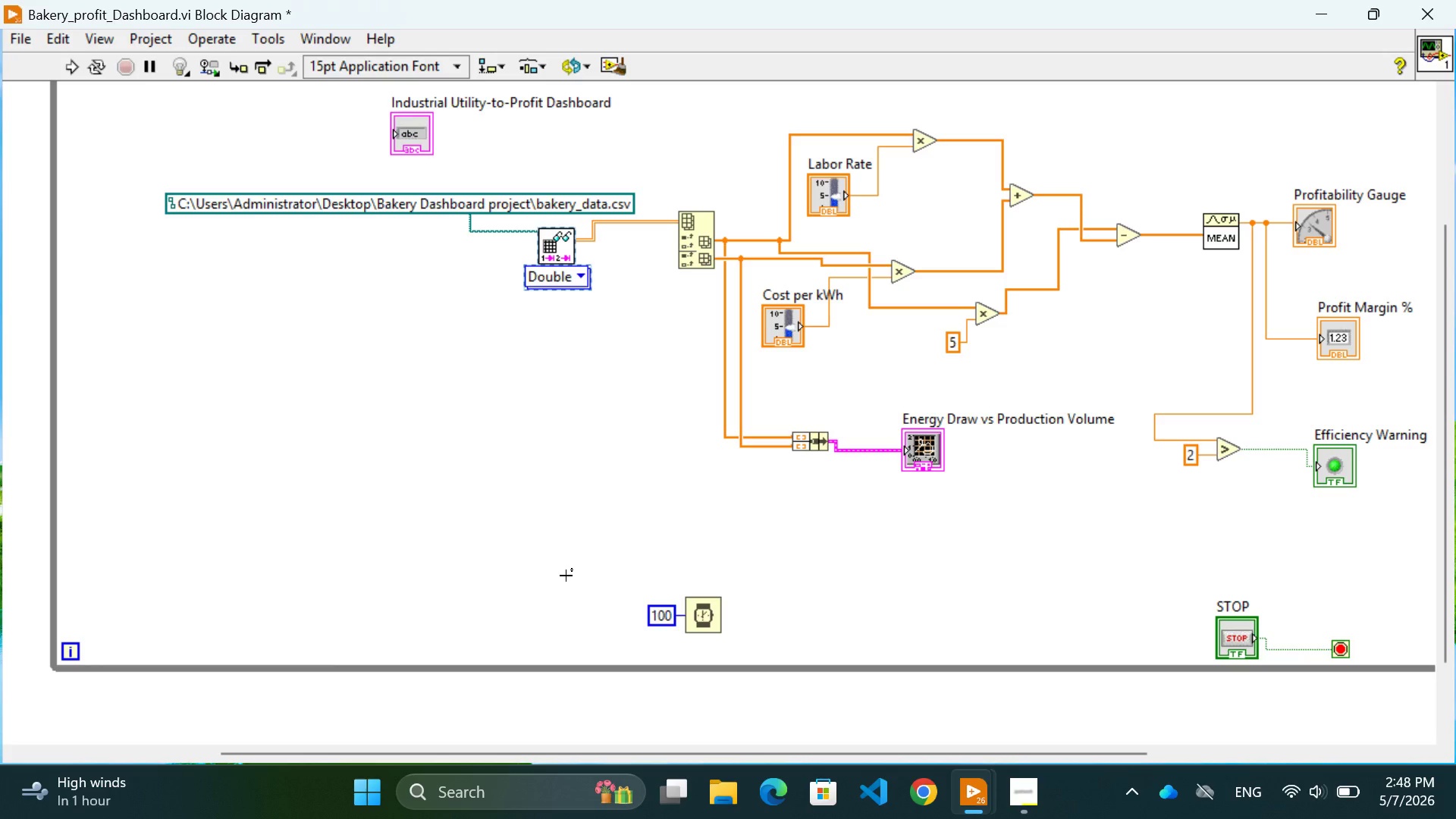 
wait(49.71)
 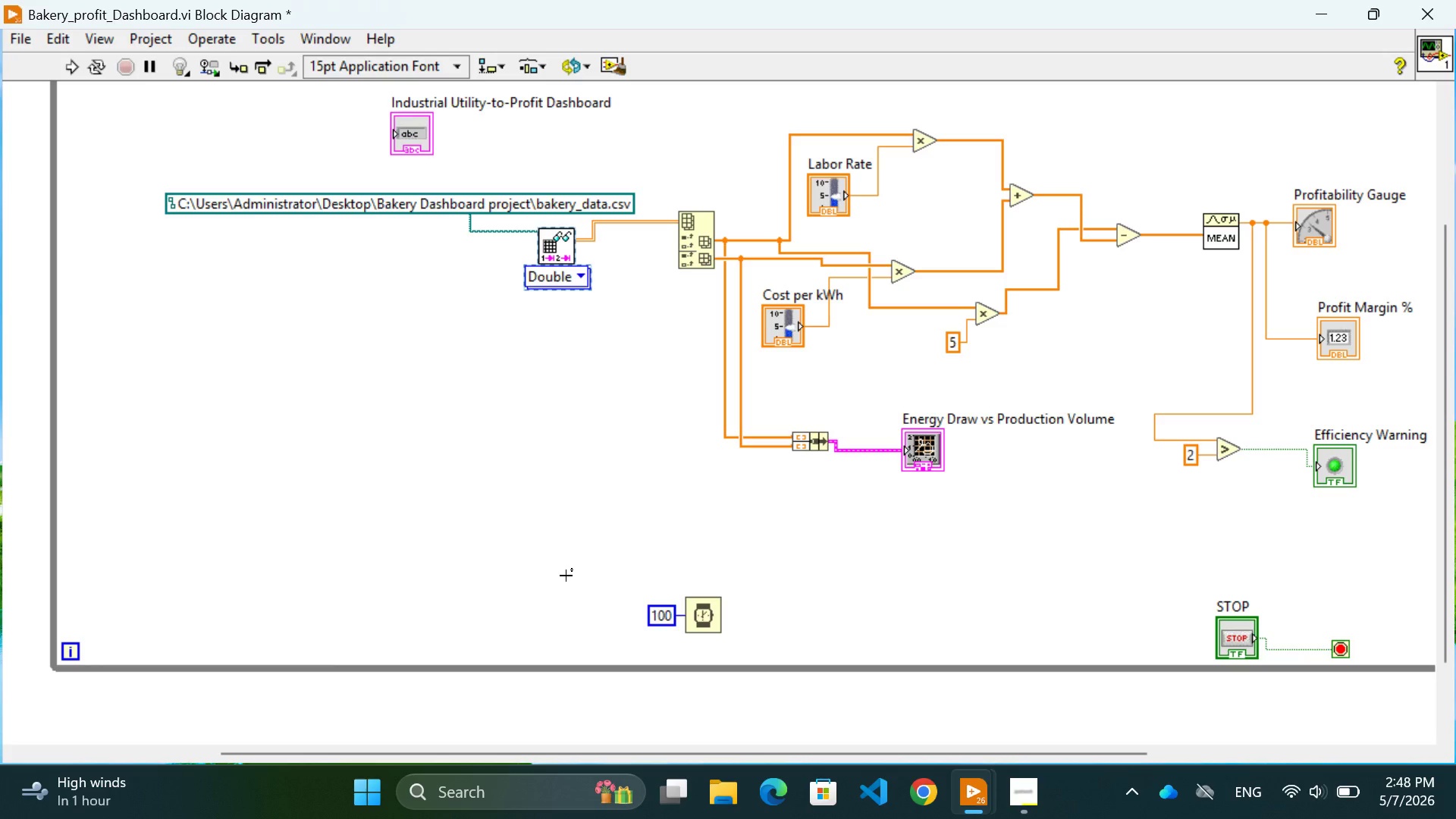 
mouse_move([714, 788])
 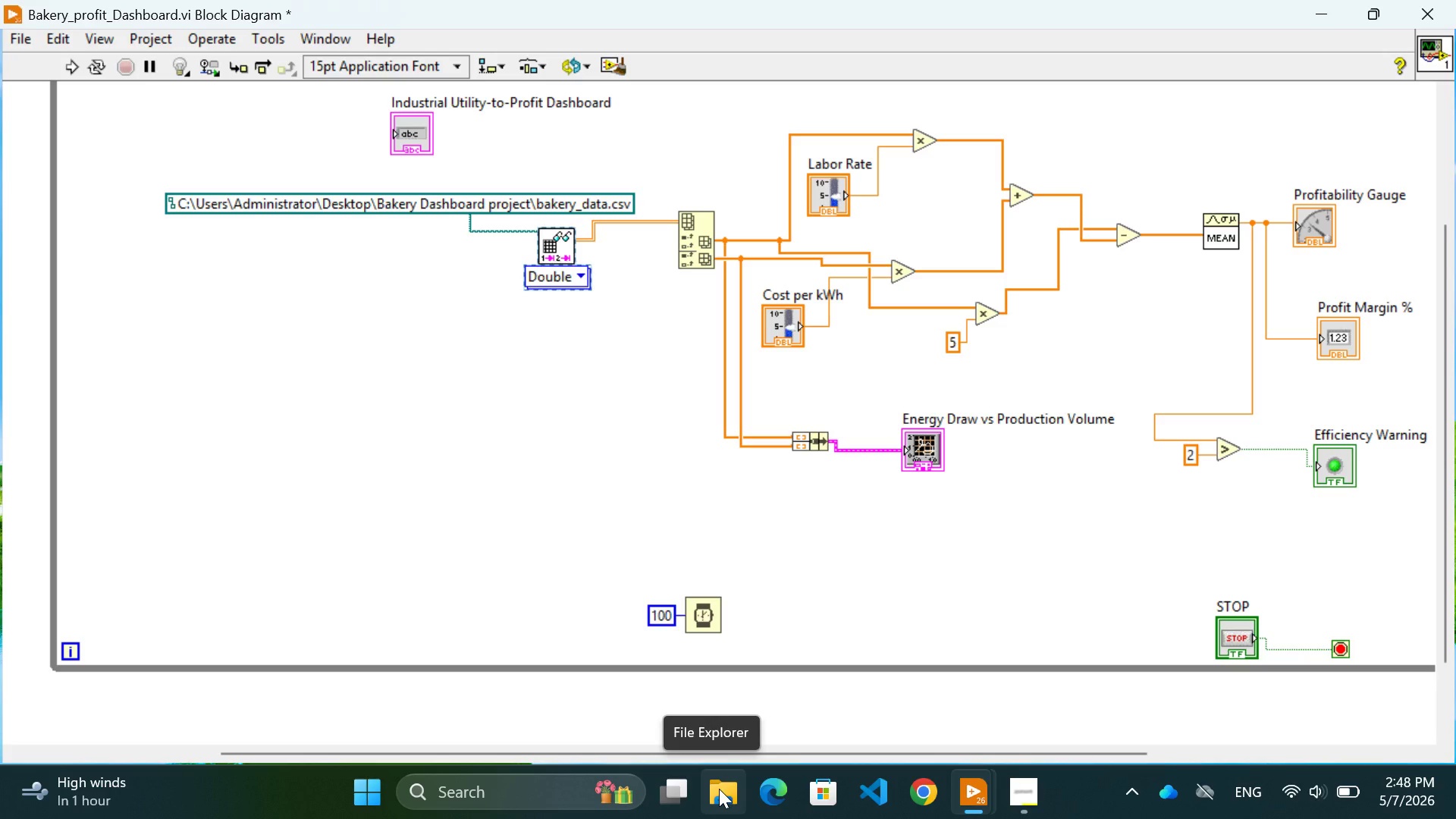 
left_click([719, 789])
 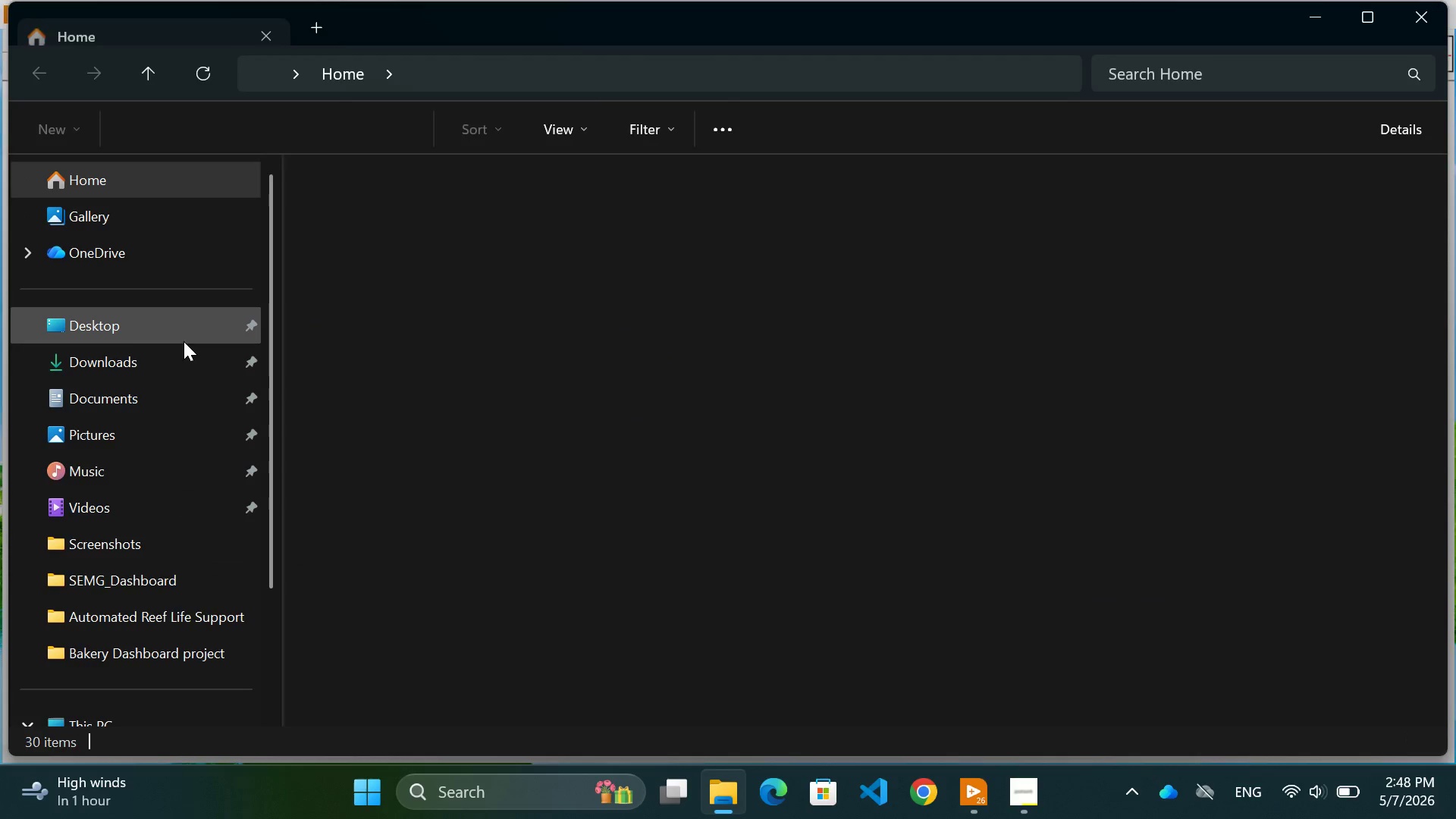 
double_click([125, 325])
 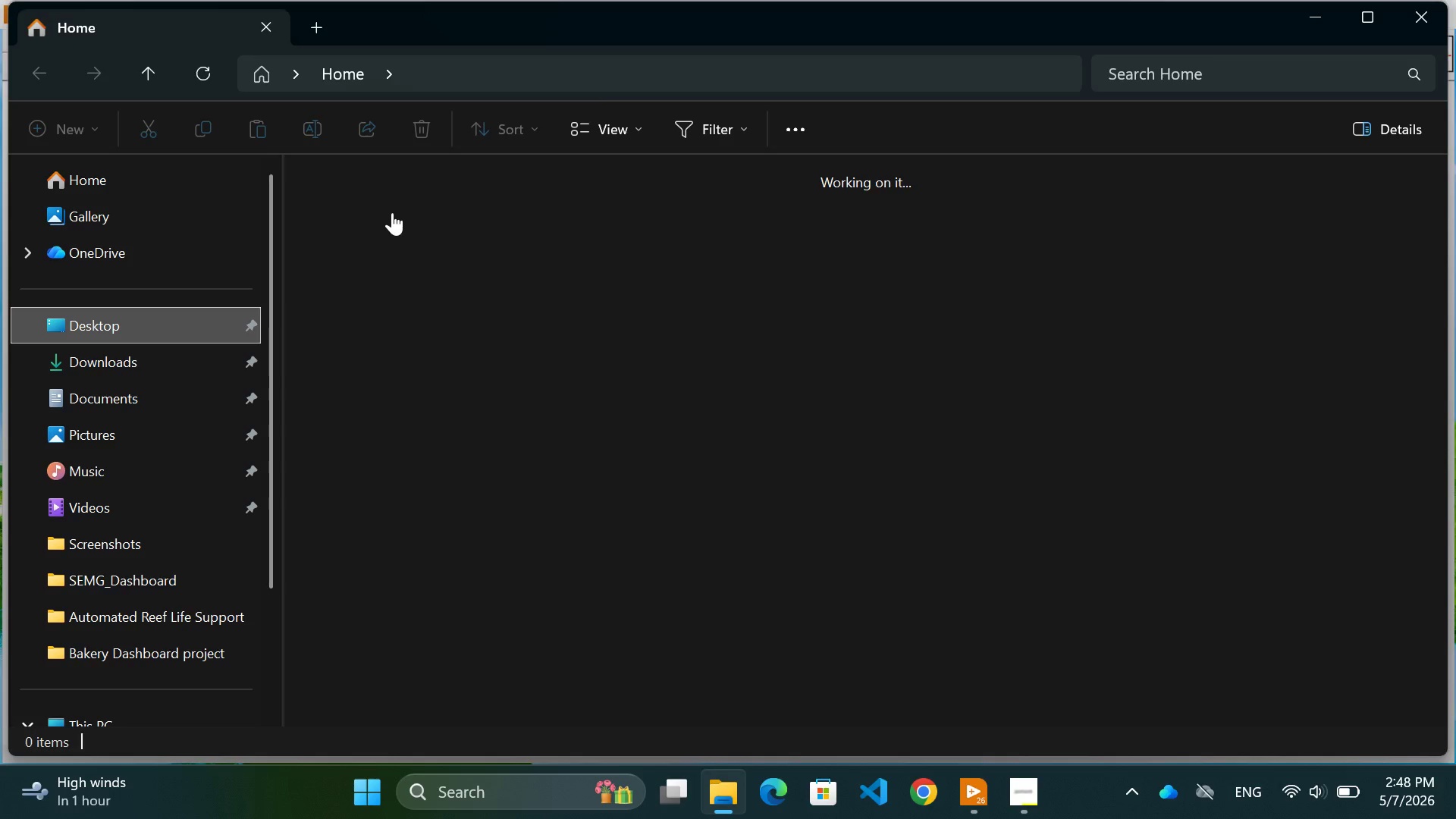 
mouse_move([512, 190])
 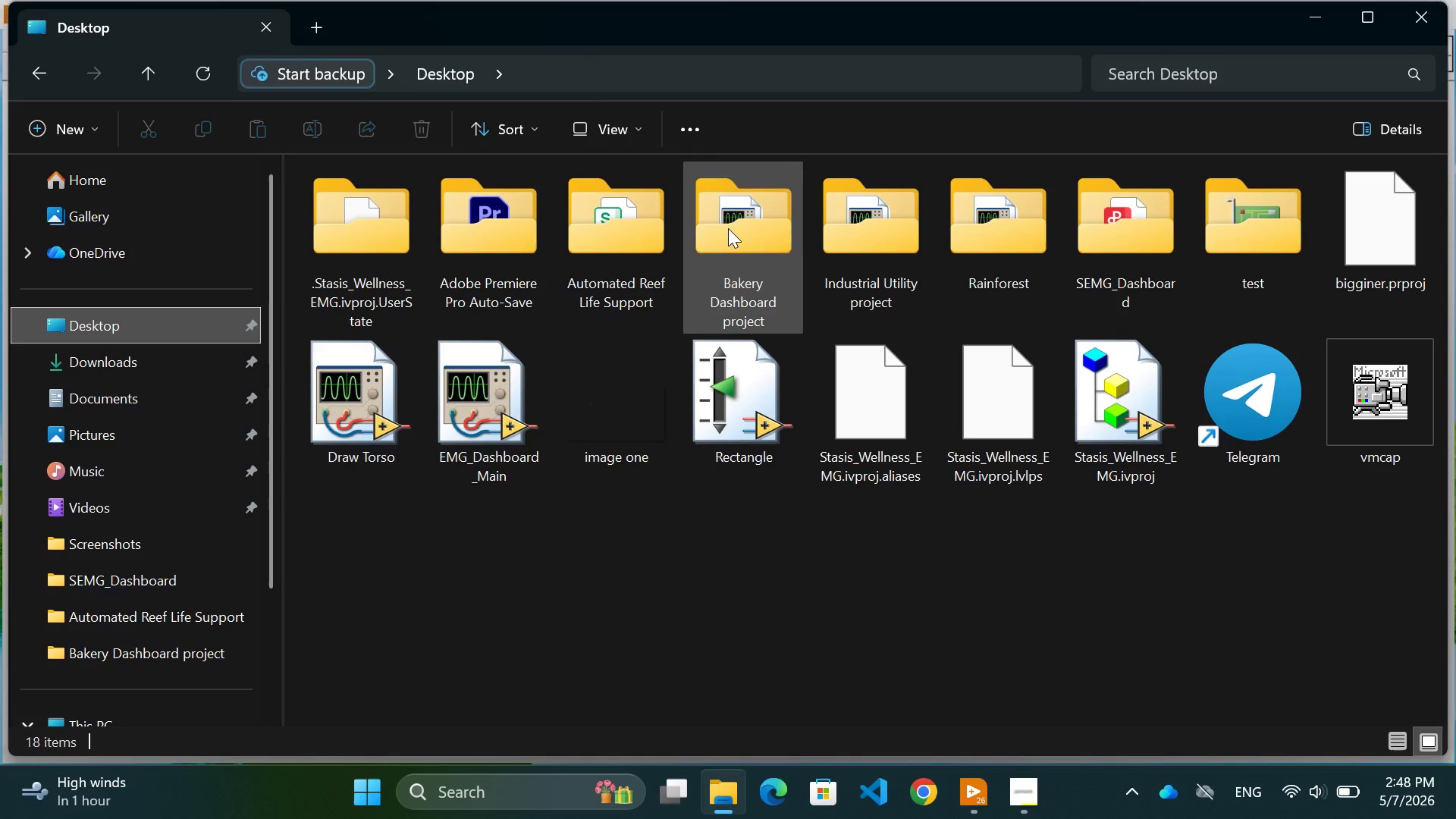 
double_click([729, 229])
 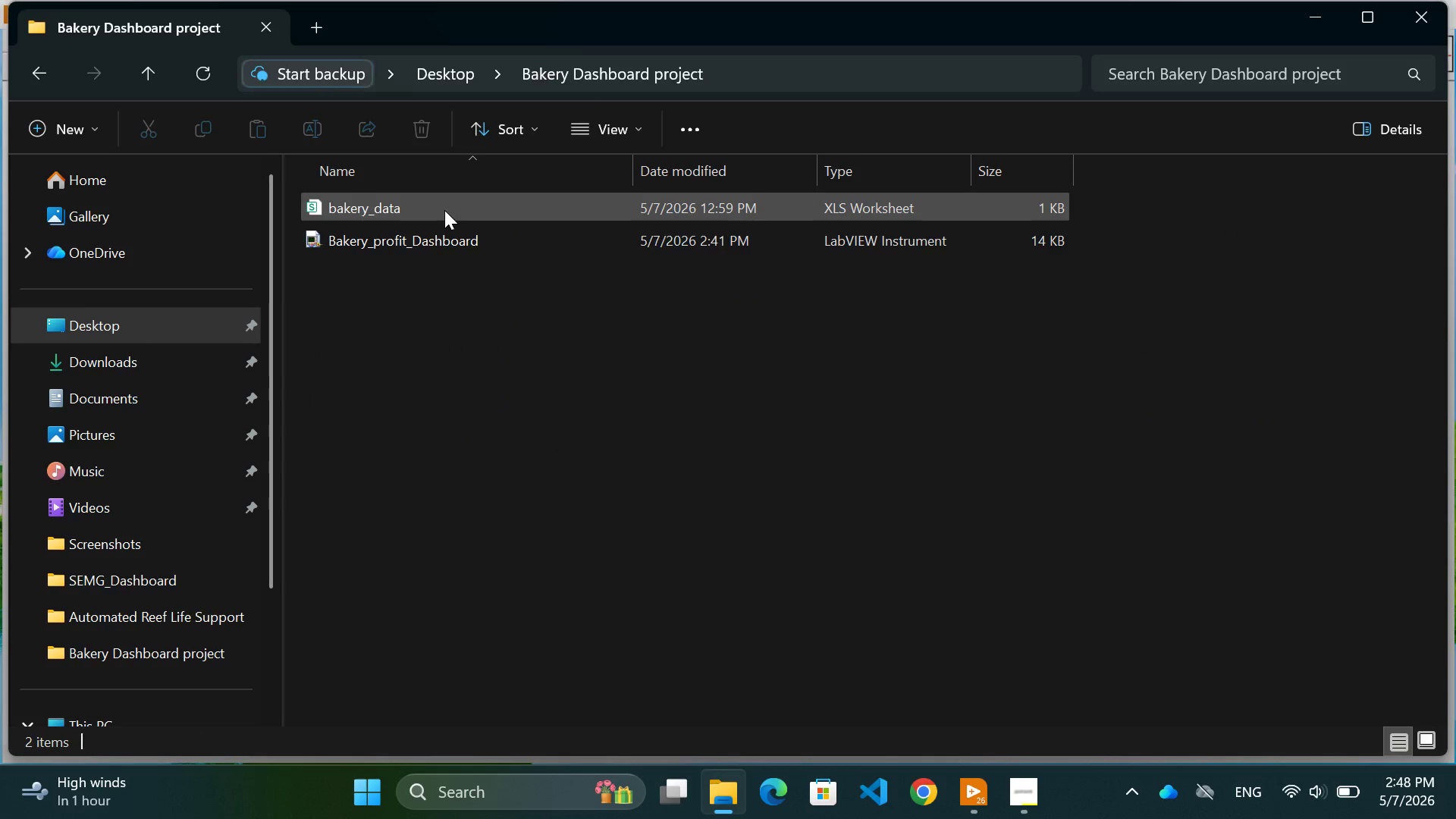 
double_click([444, 210])
 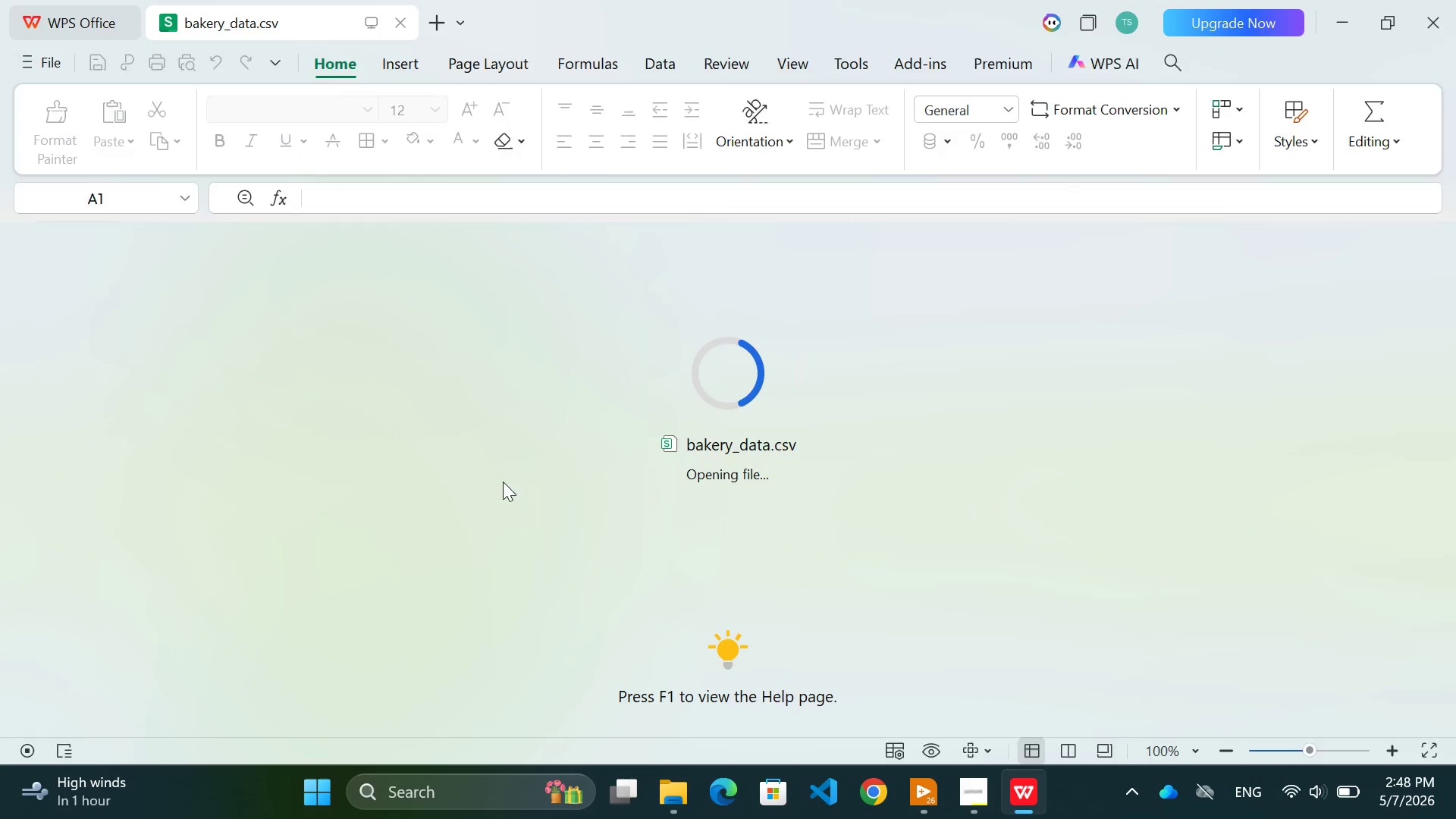 
left_click([326, 274])
 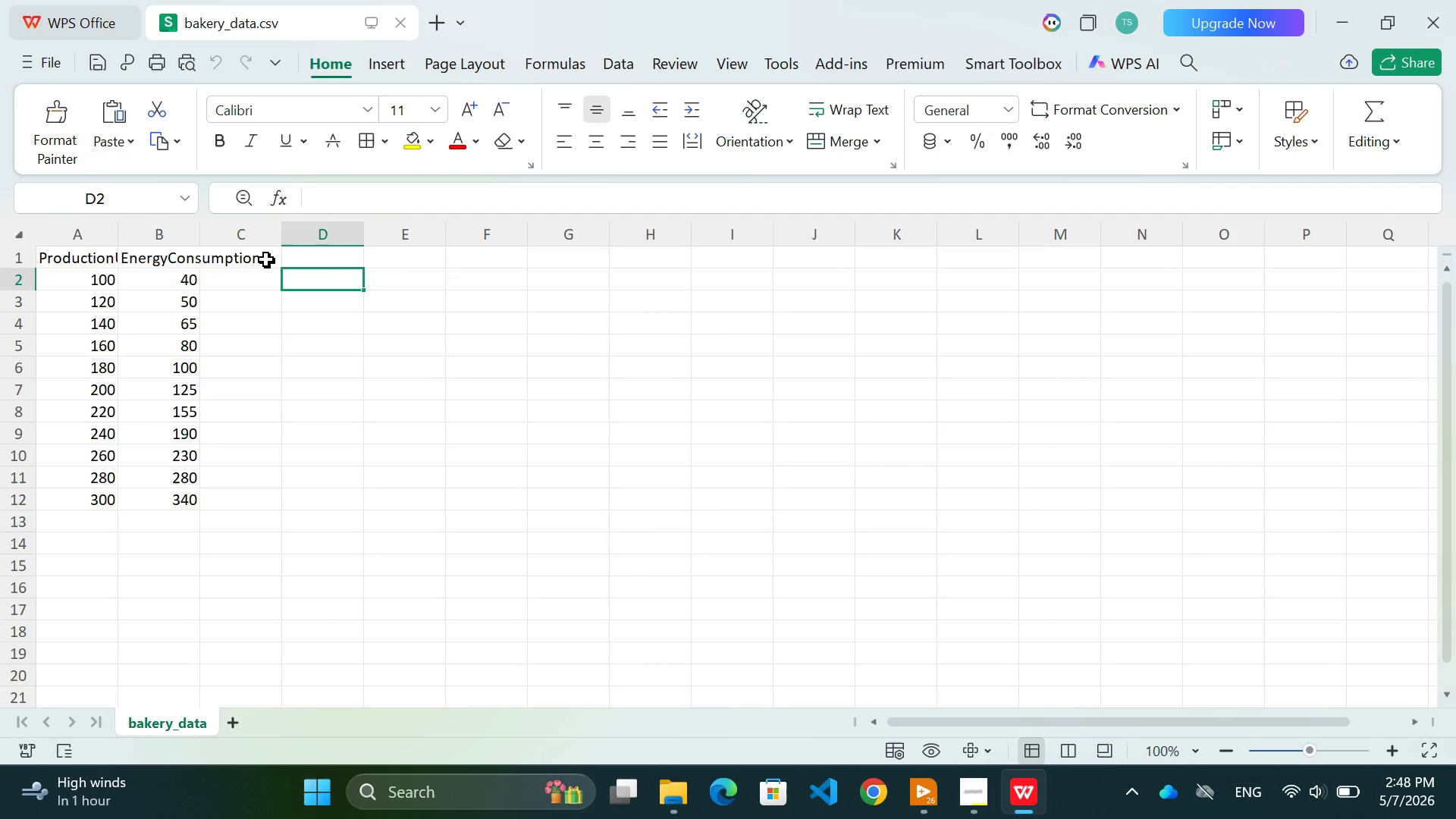 
left_click([266, 259])
 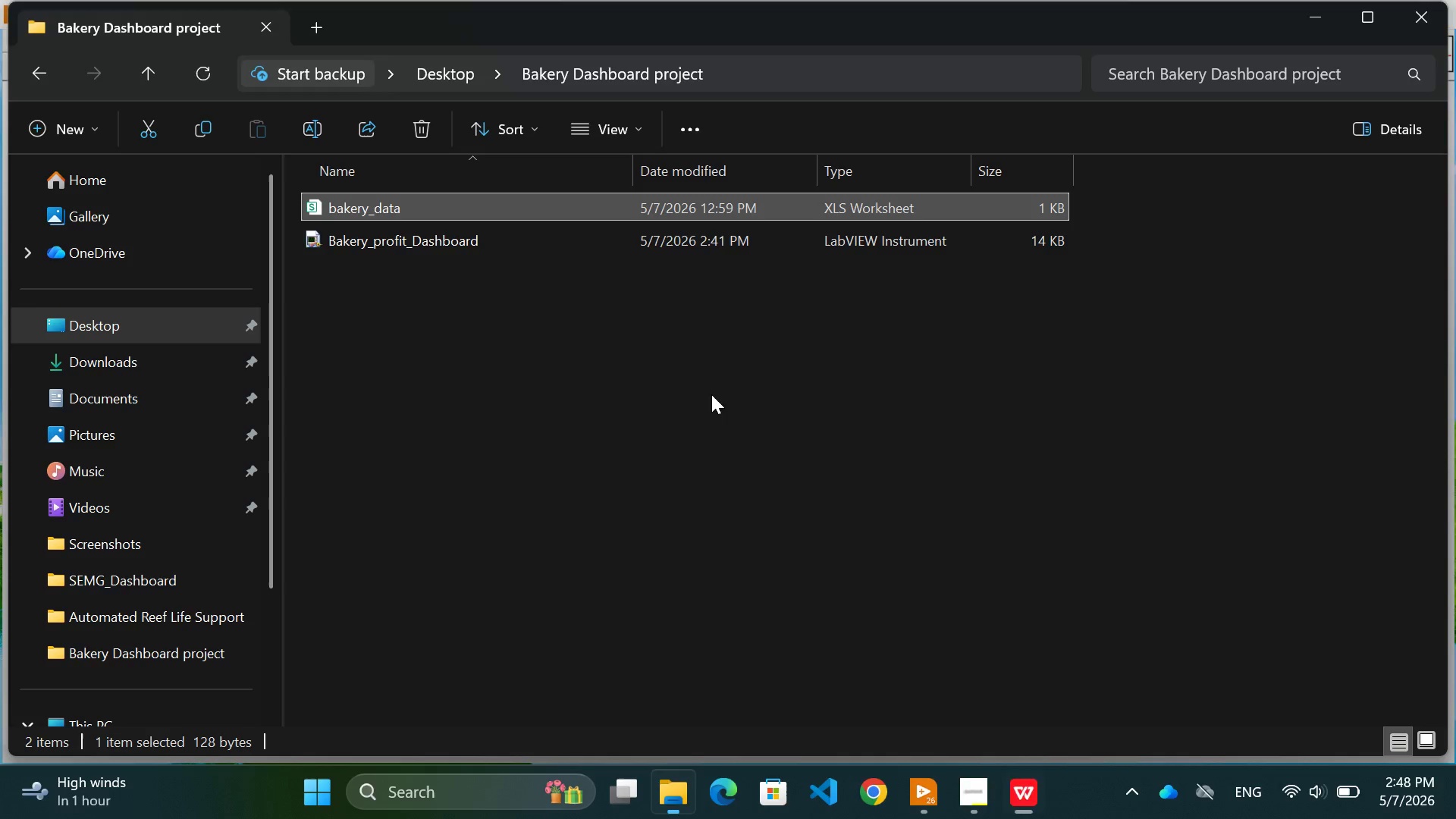 
right_click([502, 204])
 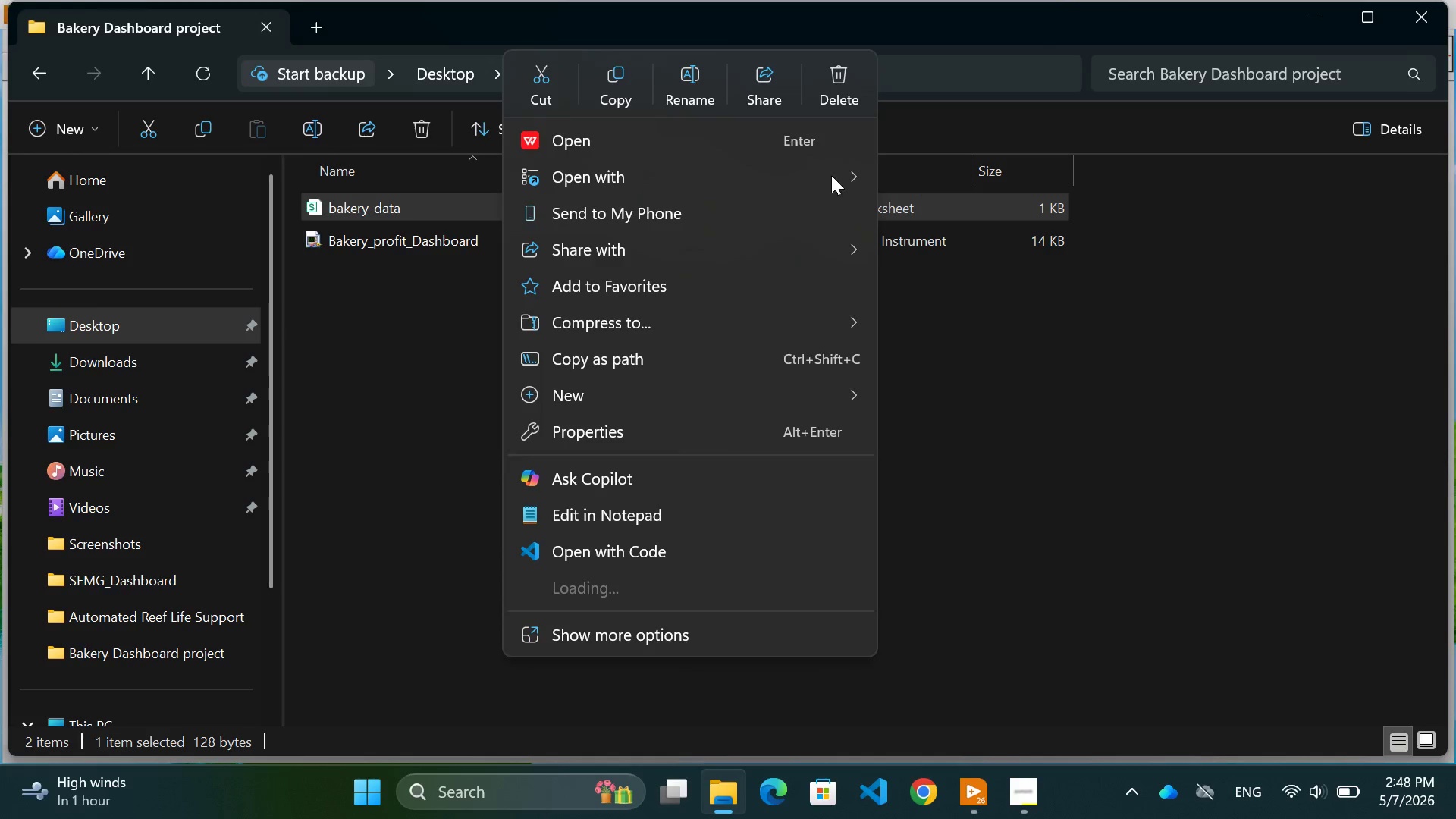 
mouse_move([841, 168])
 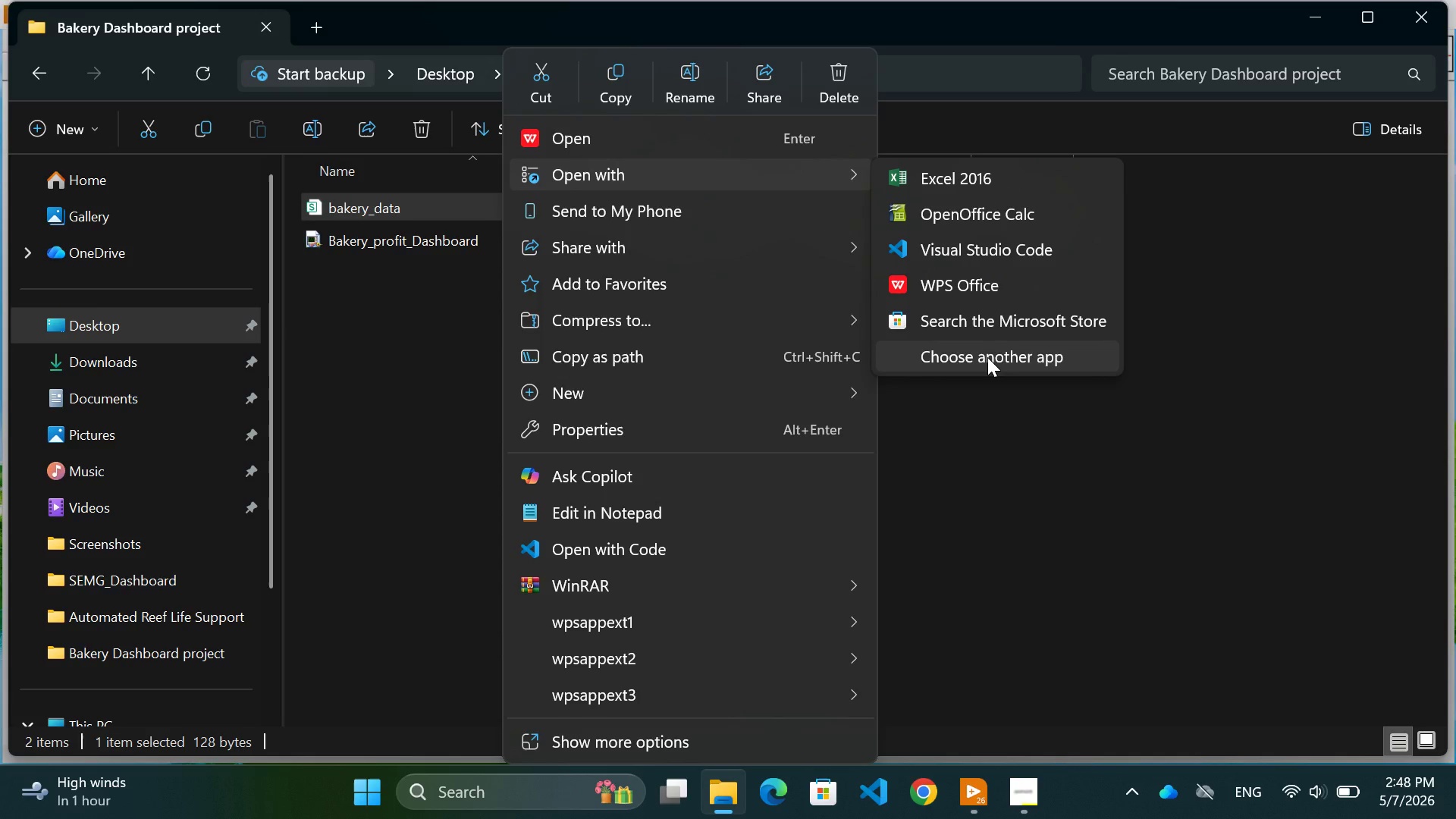 
wait(5.56)
 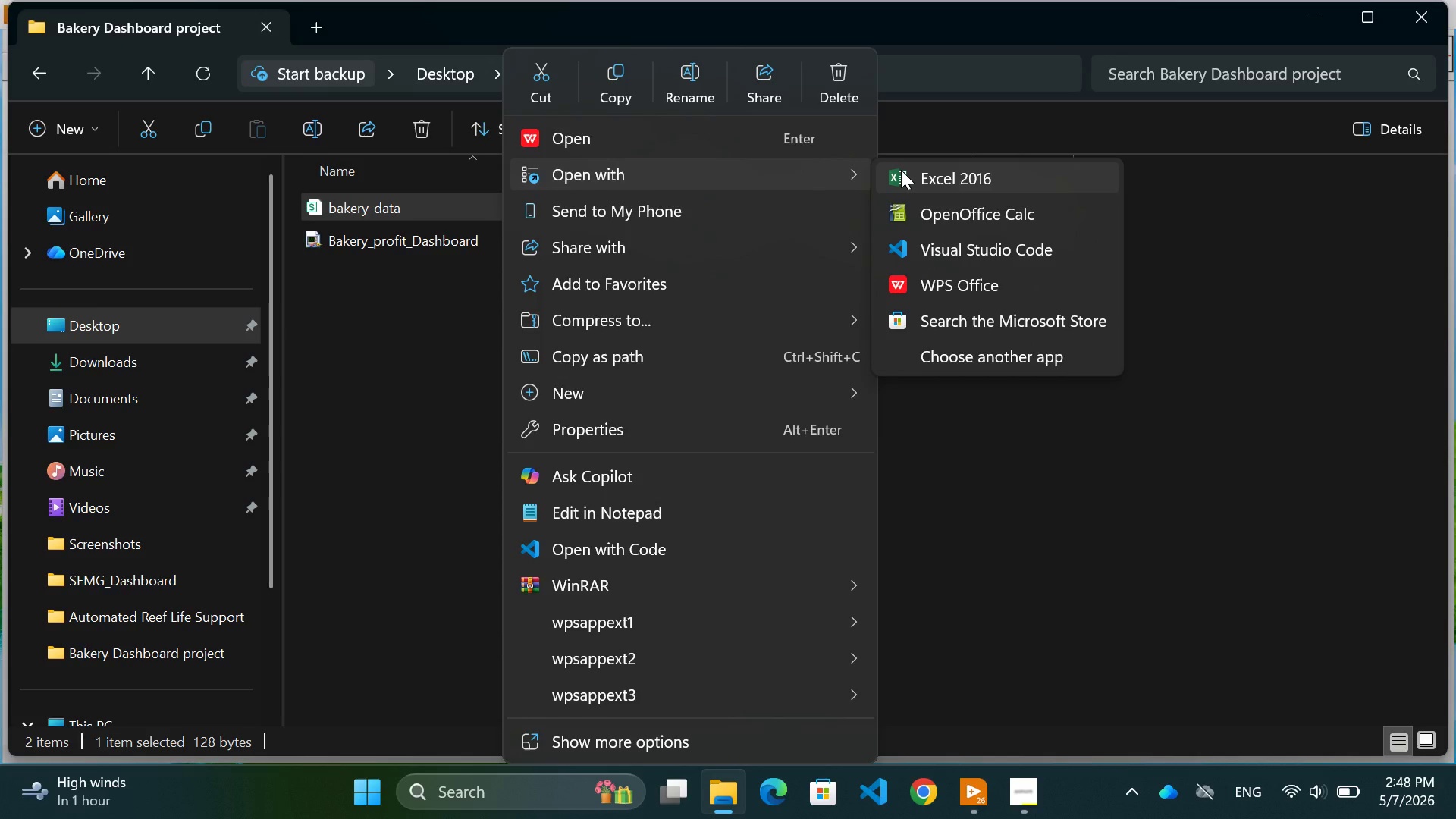 
left_click([987, 357])
 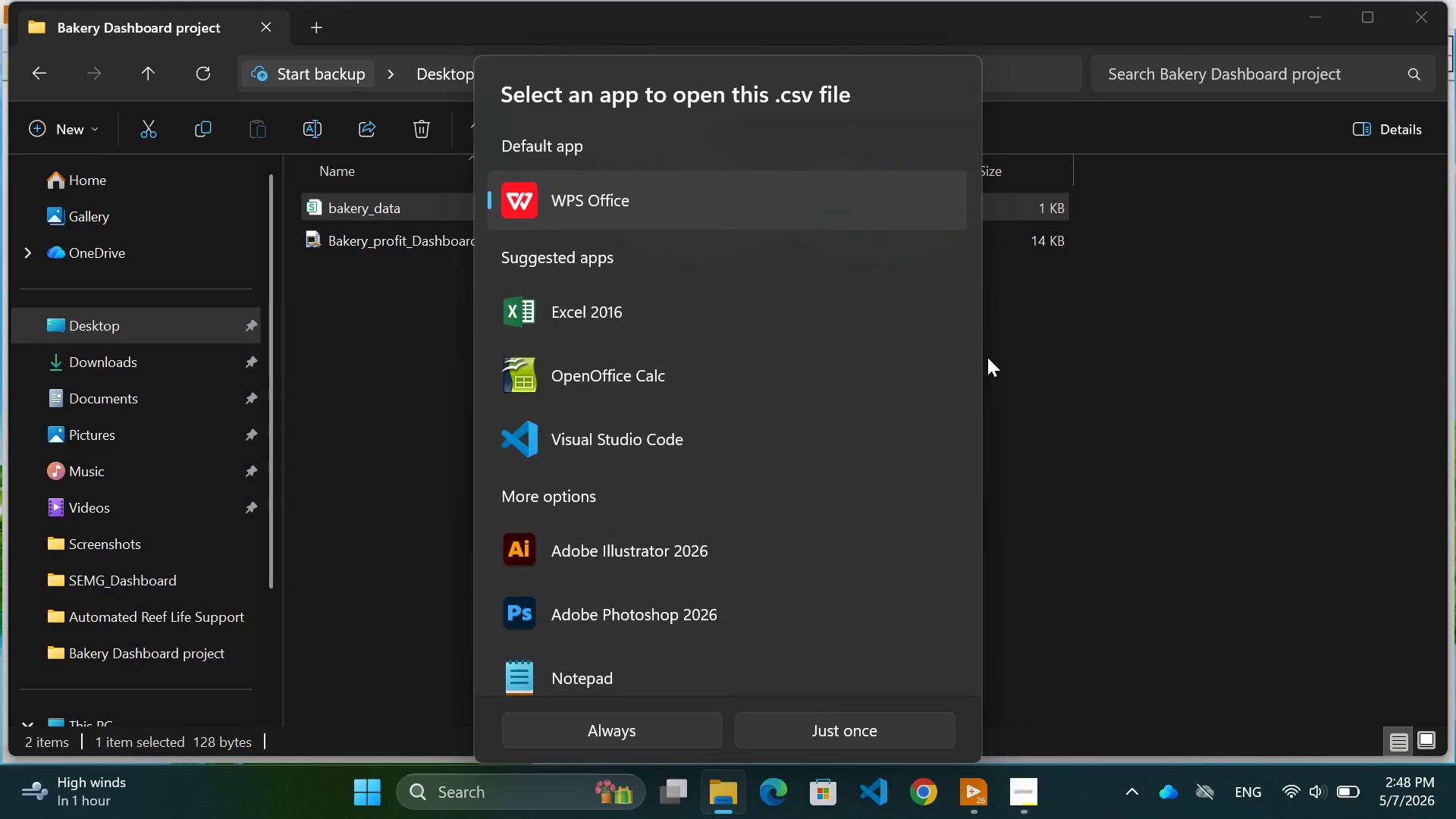 
scroll: coordinate [725, 456], scroll_direction: down, amount: 2.0
 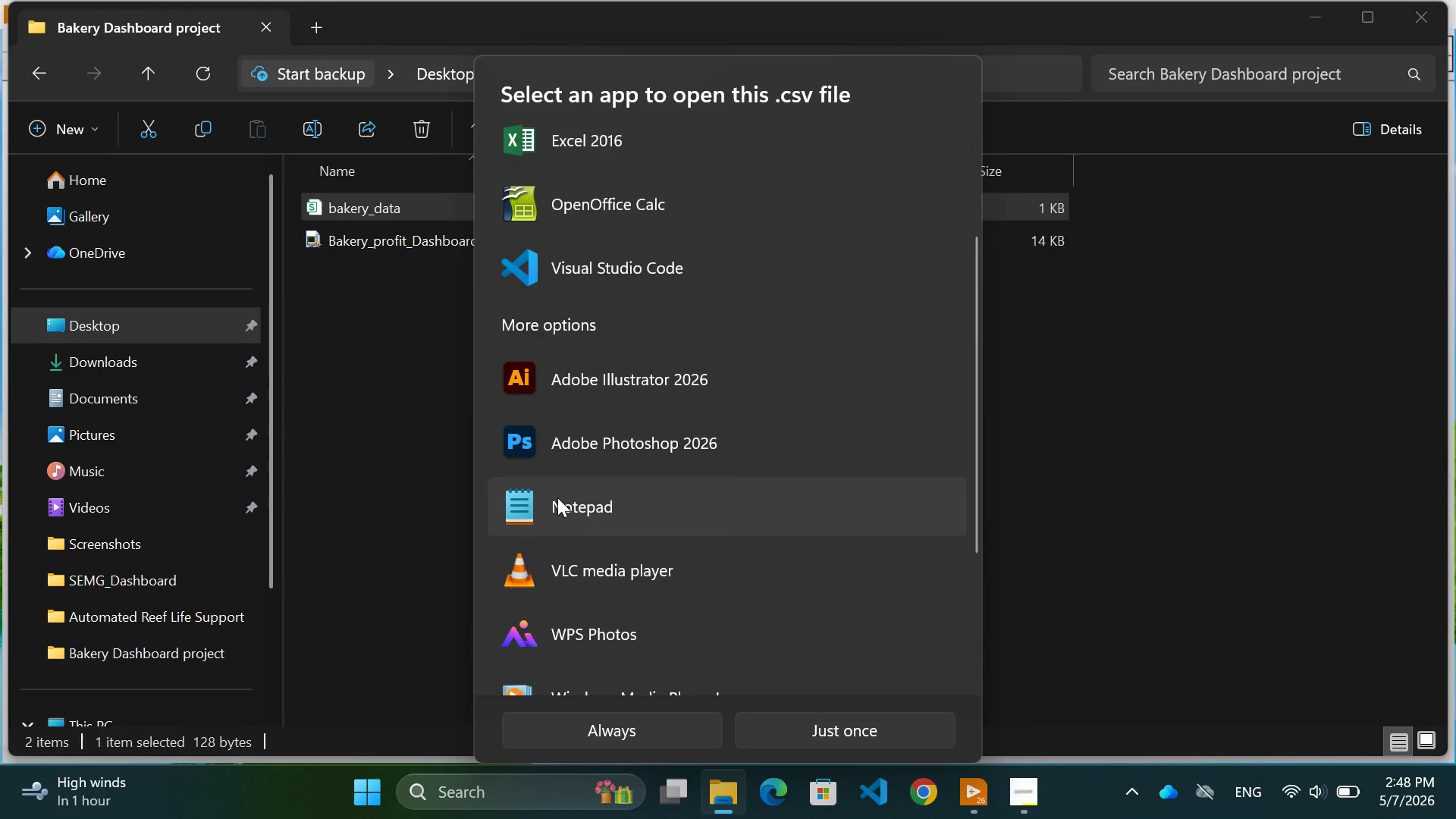 
left_click([557, 497])
 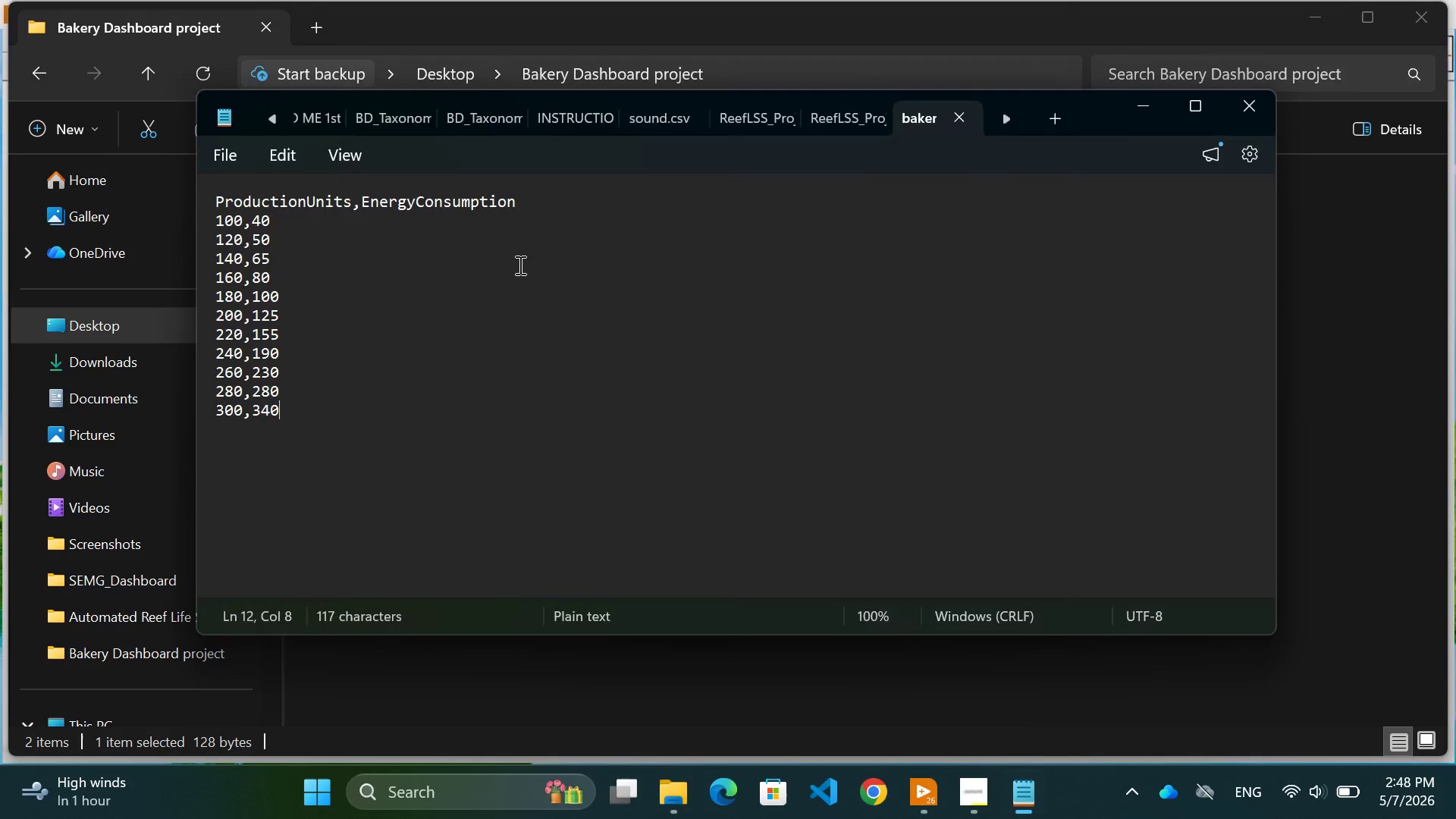 
double_click([539, 207])
 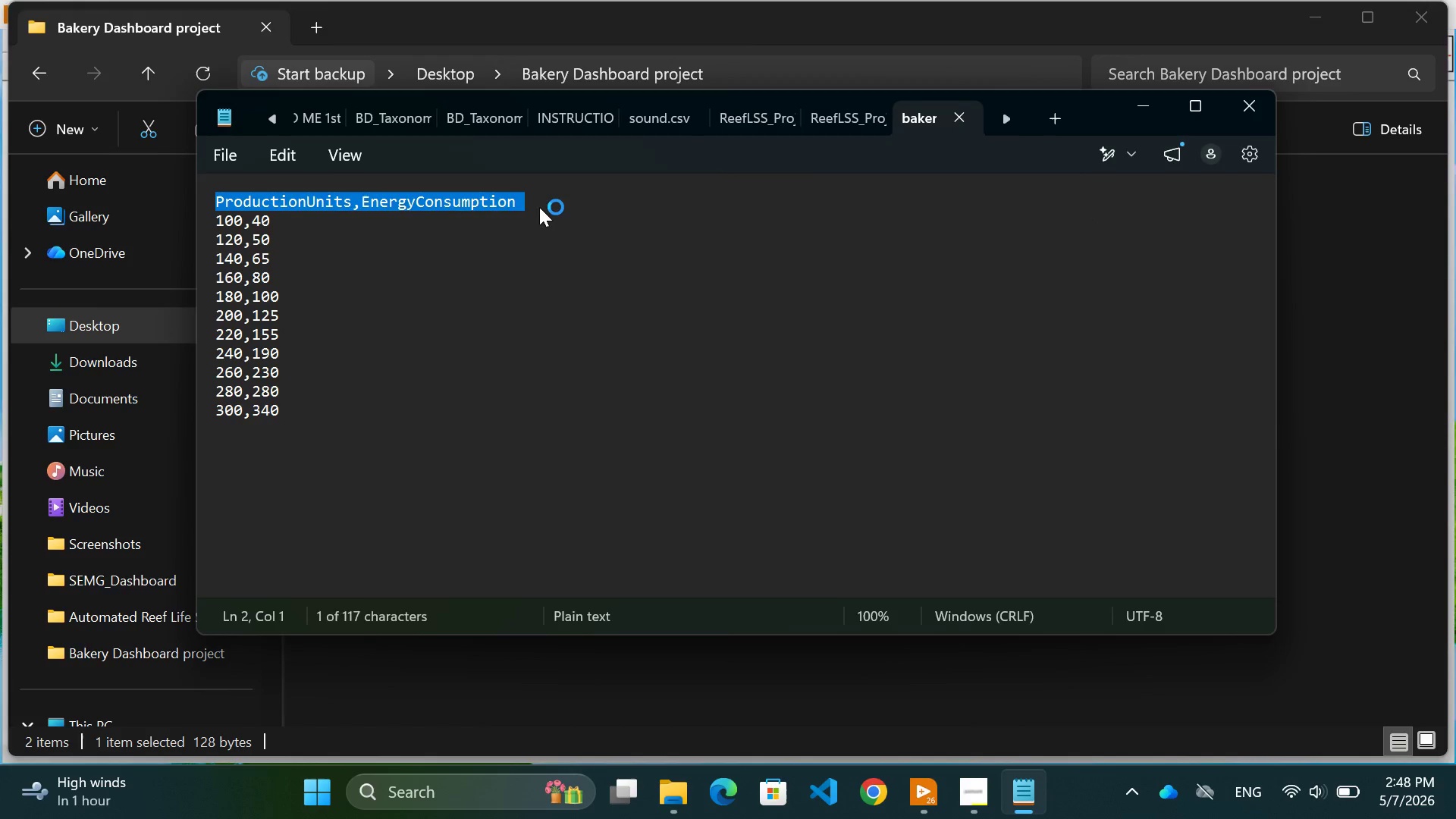 
triple_click([539, 207])
 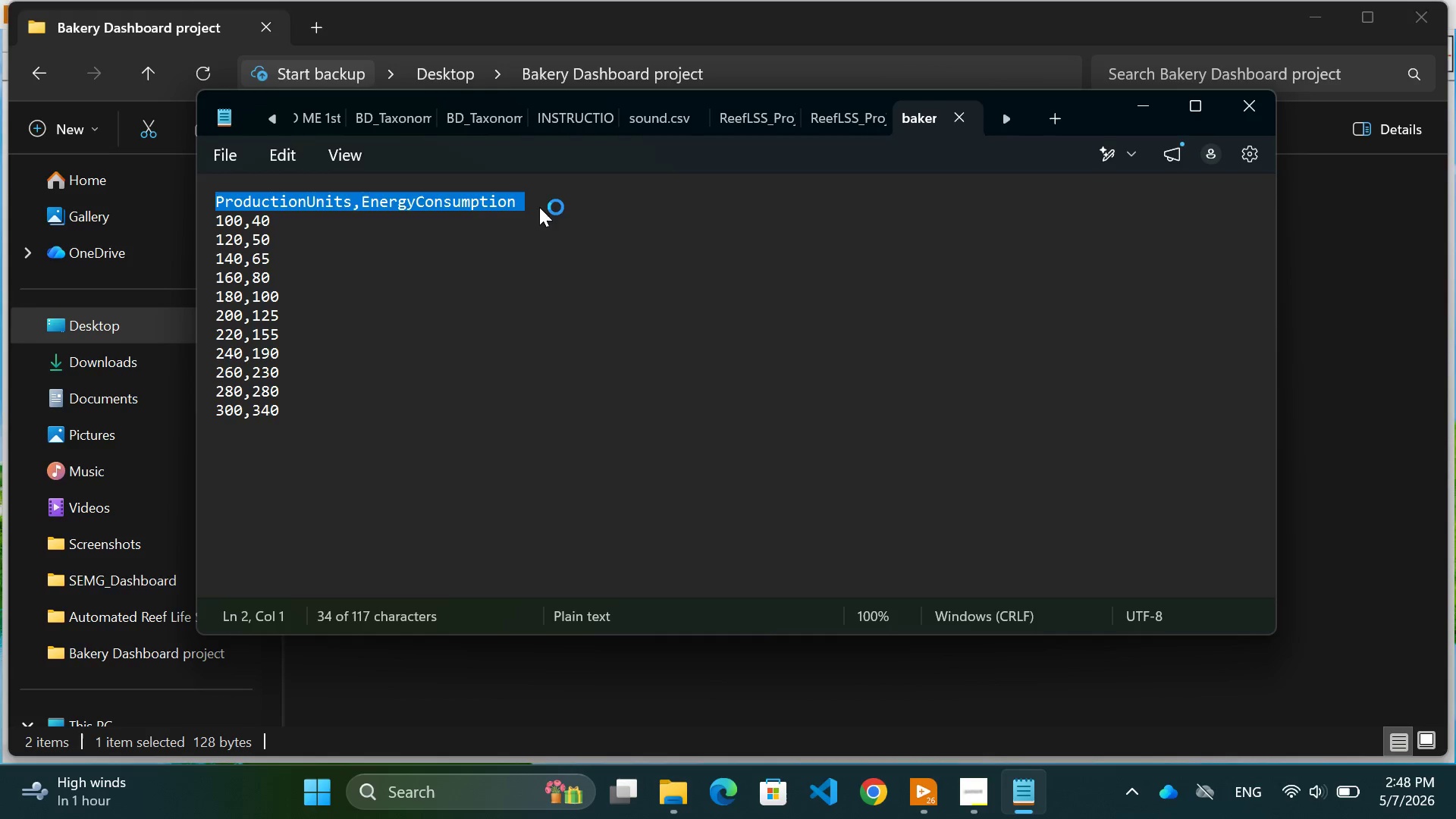 
key(Backspace)
 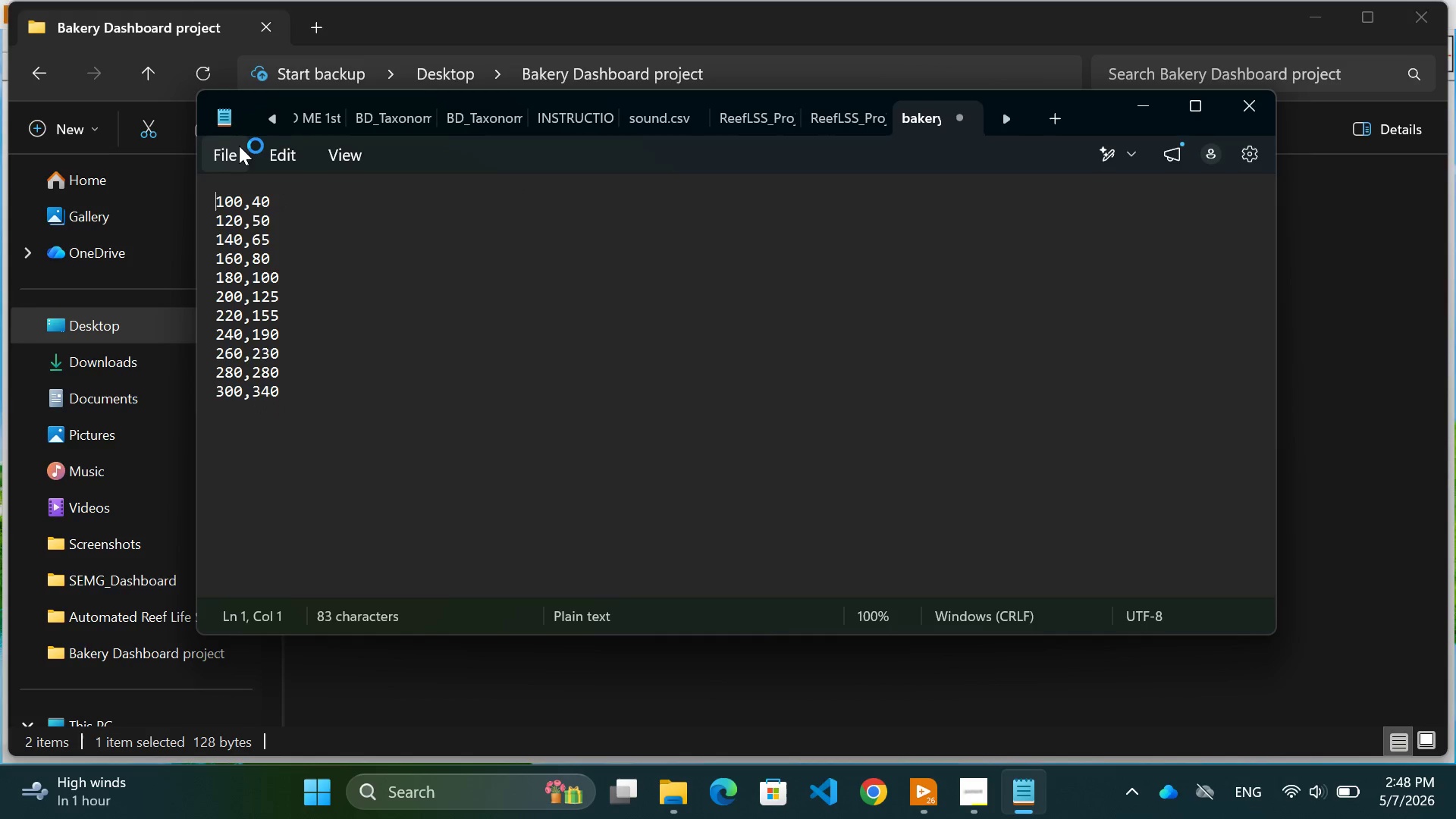 
left_click([228, 147])
 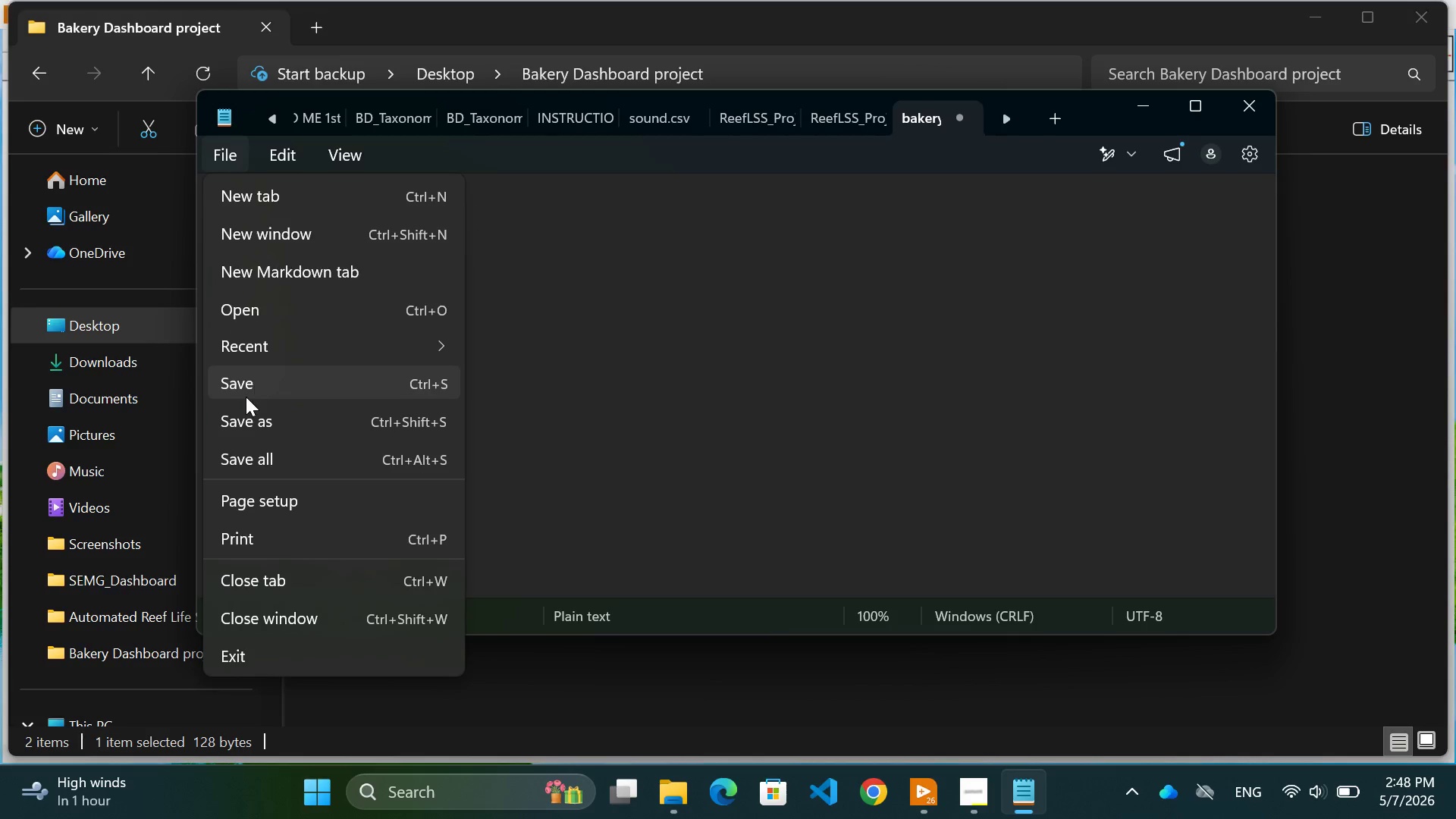 
left_click([232, 384])
 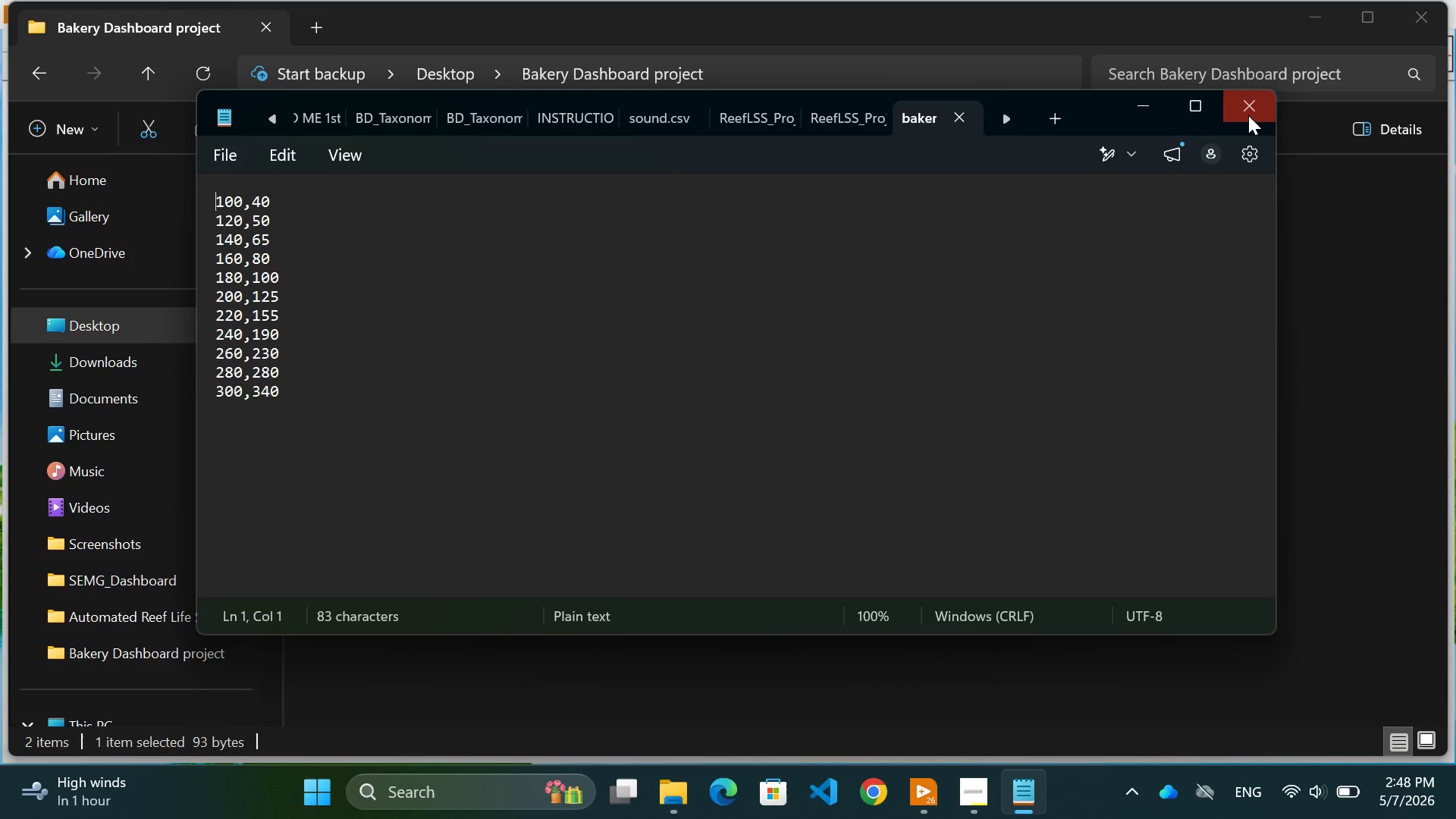 
left_click([1244, 106])
 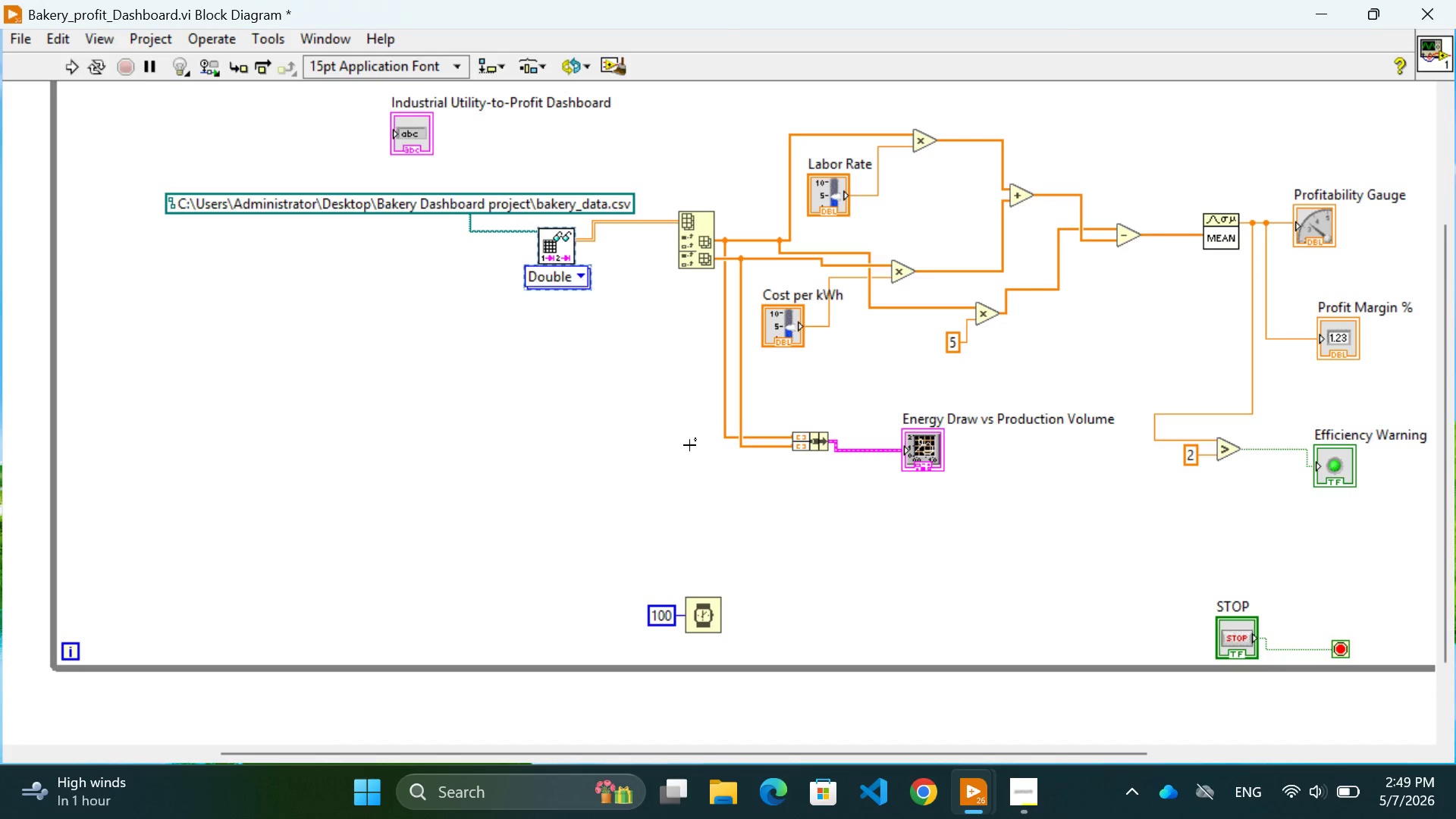 
left_click([557, 466])
 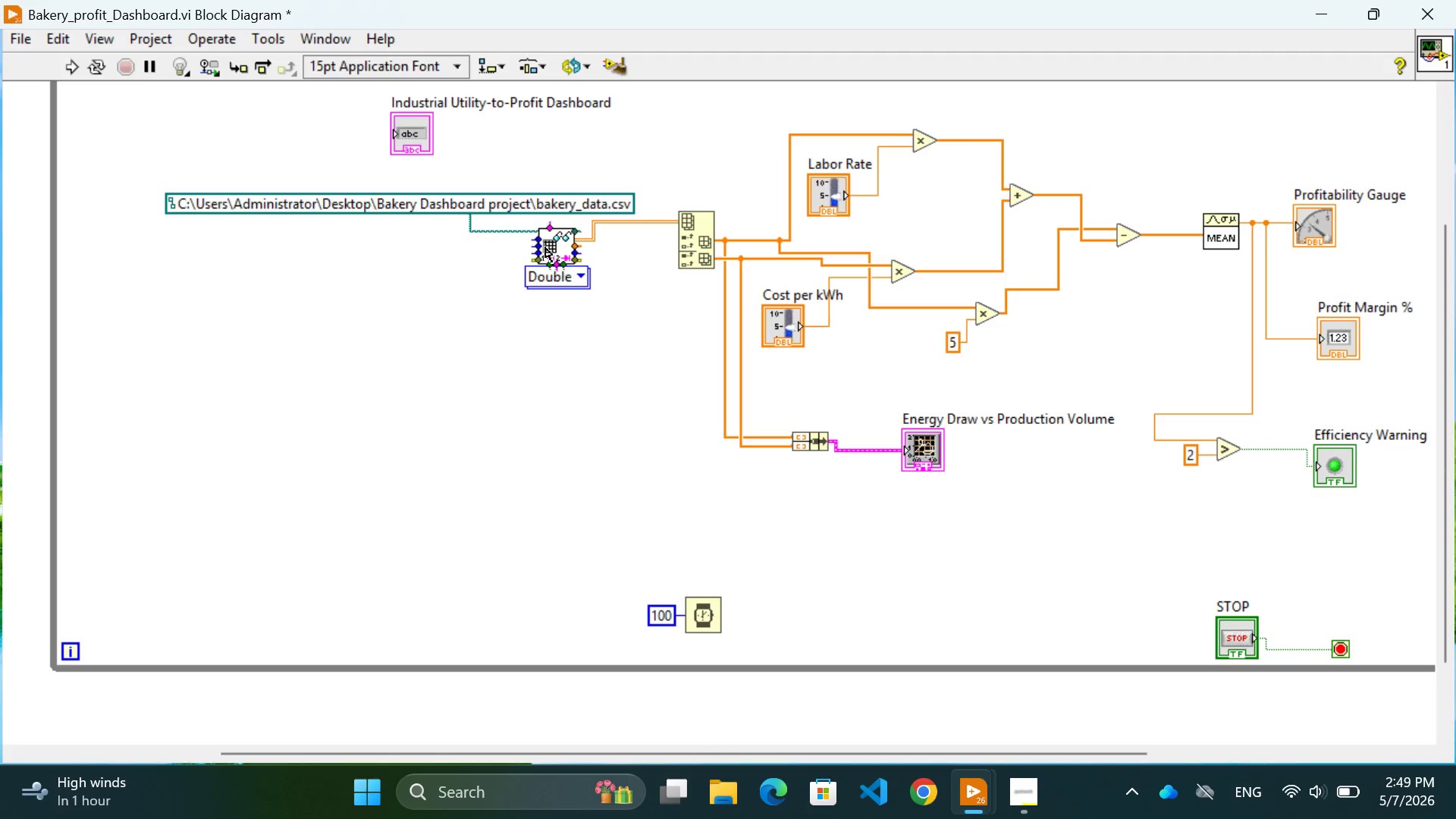 
right_click([545, 247])
 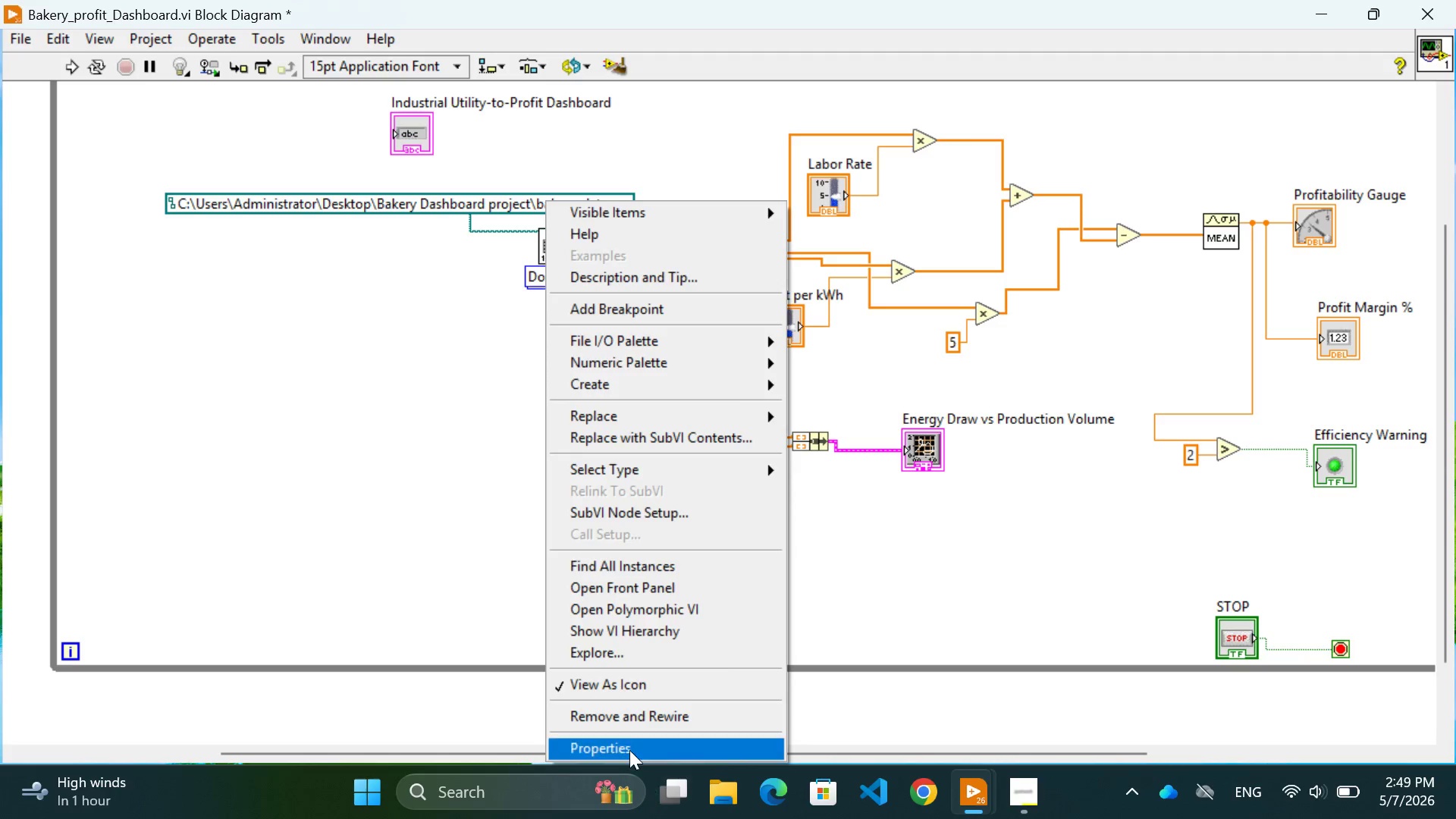 
left_click([620, 747])
 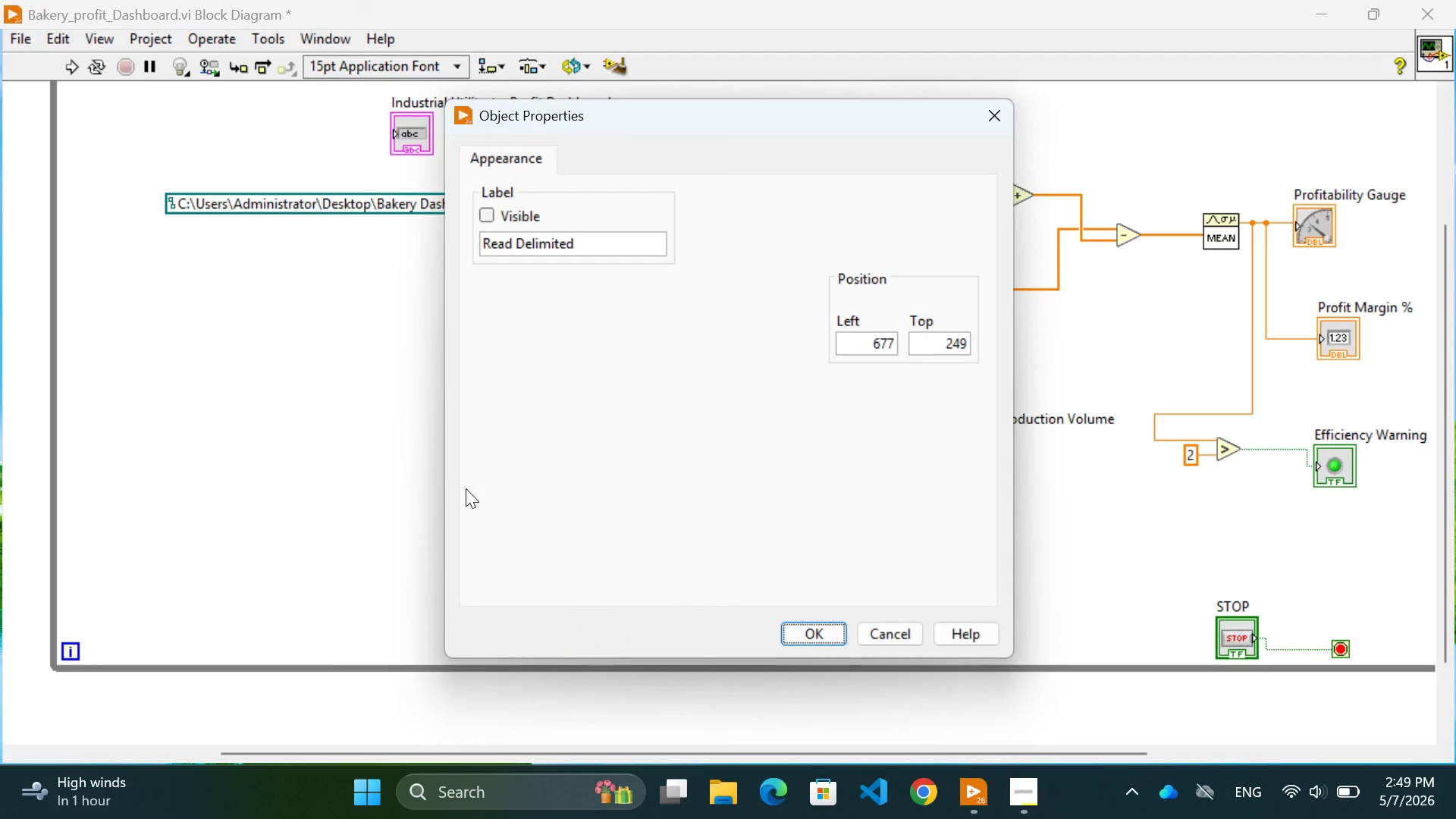 
wait(11.58)
 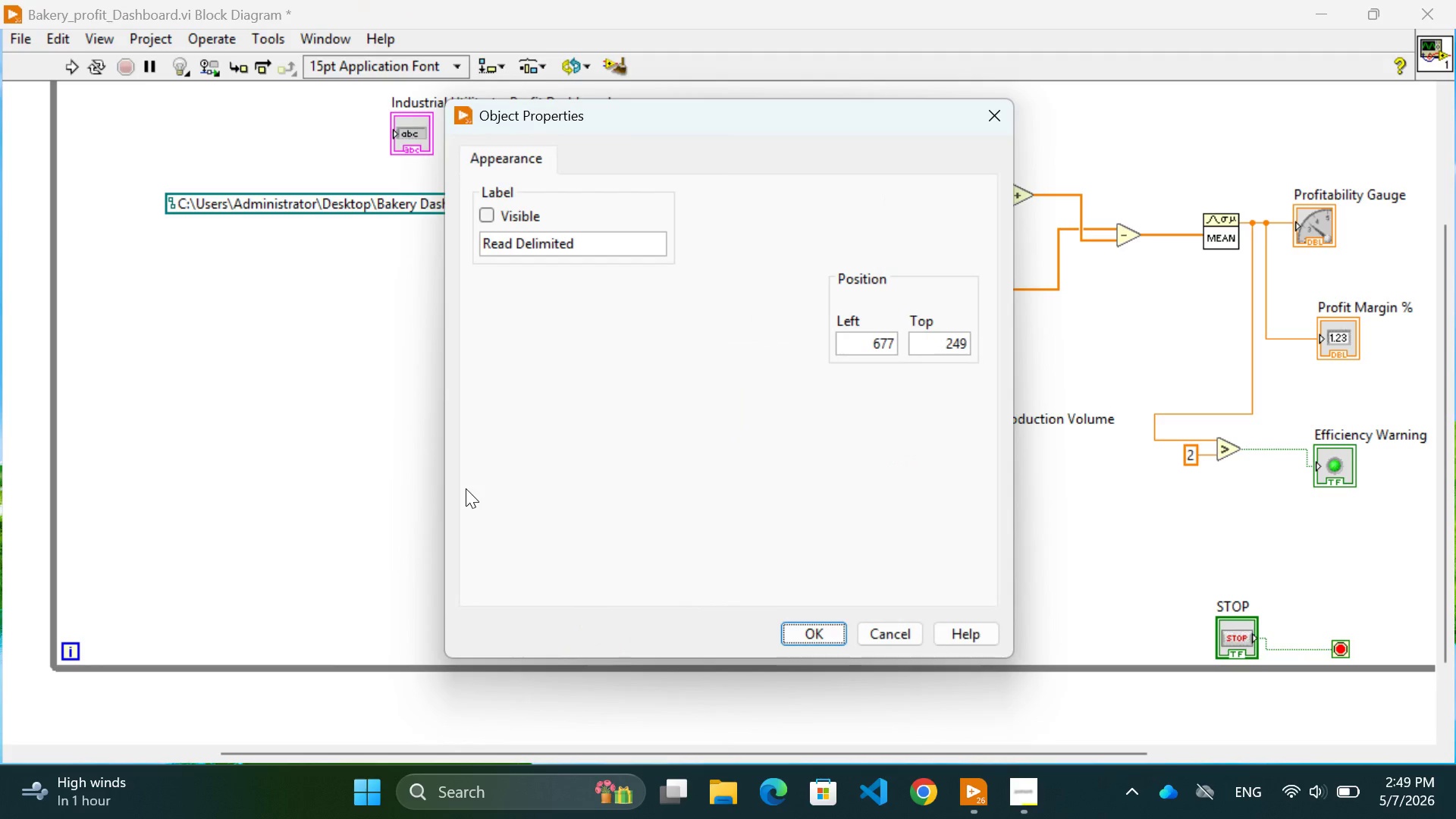 
left_click([886, 634])
 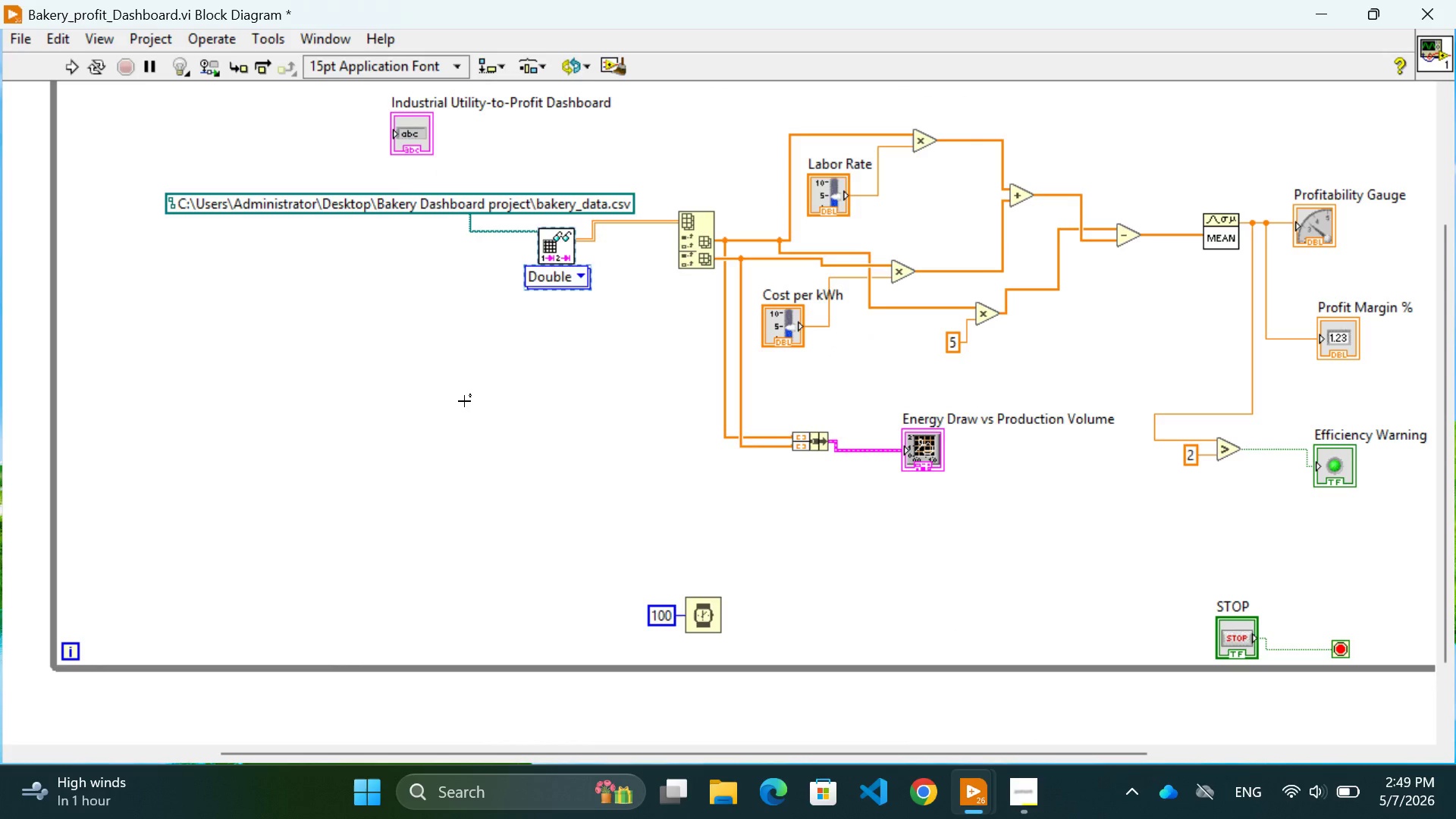 
left_click([464, 401])
 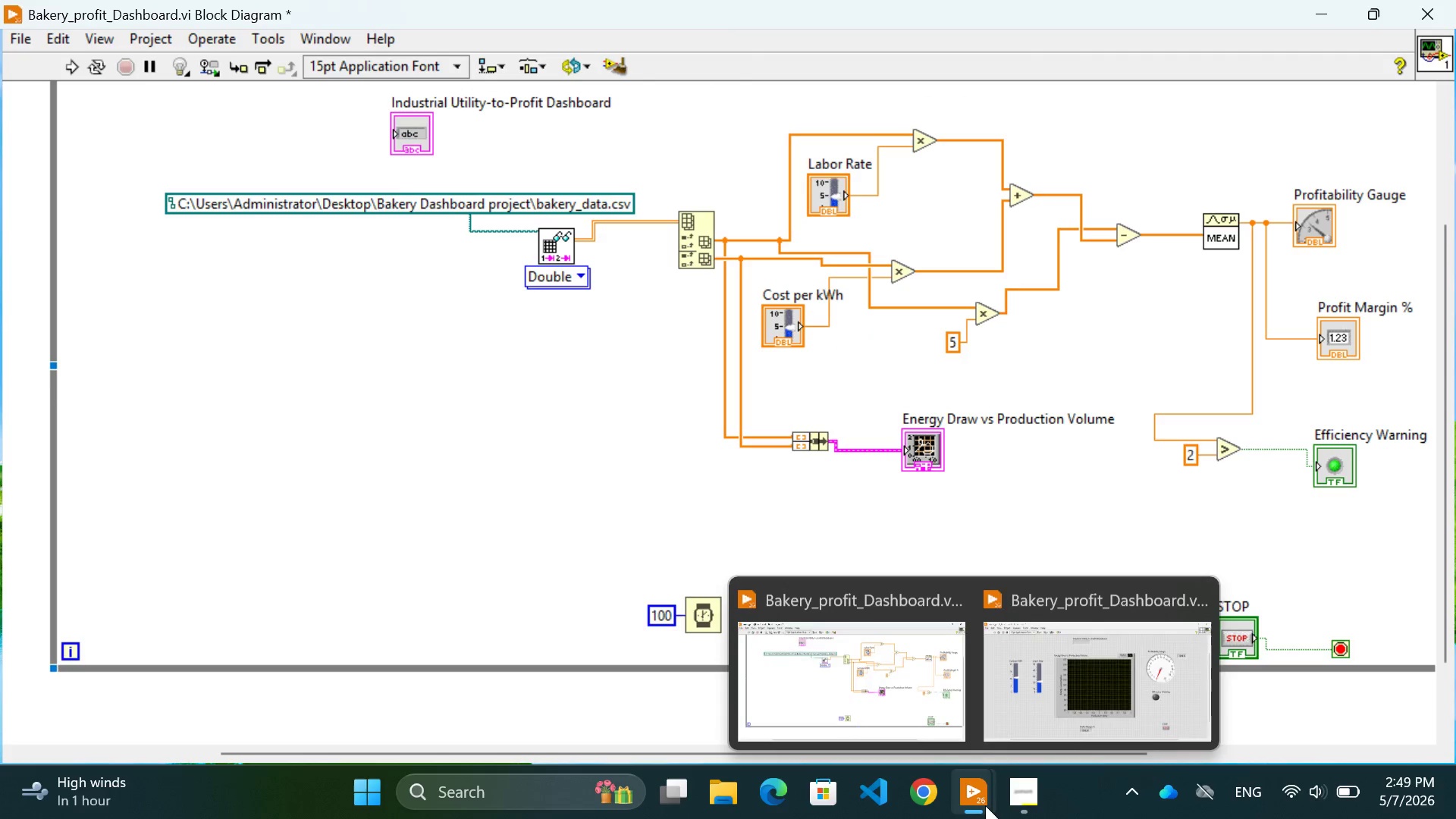 
left_click([1106, 670])
 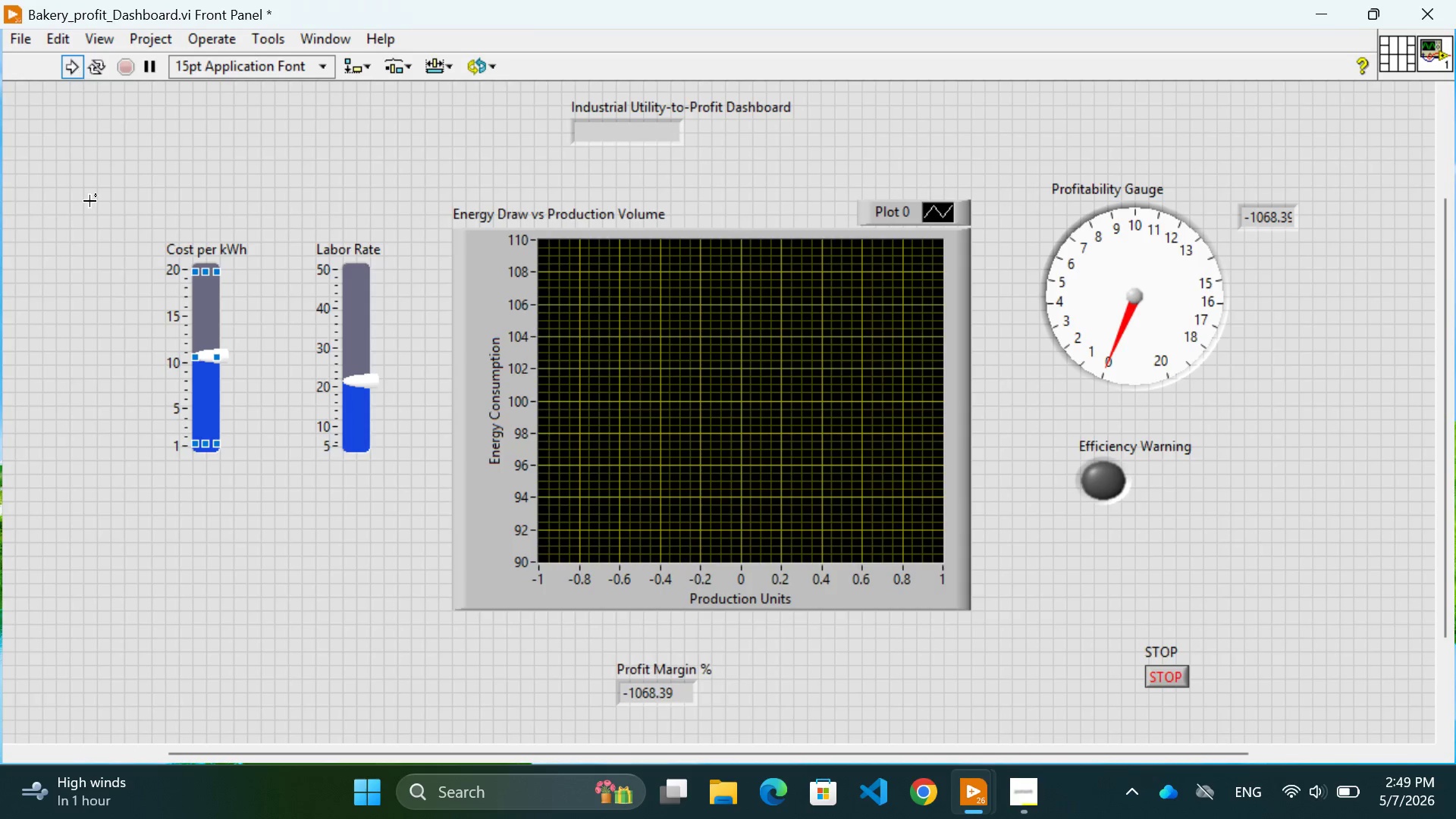 
left_click([89, 203])
 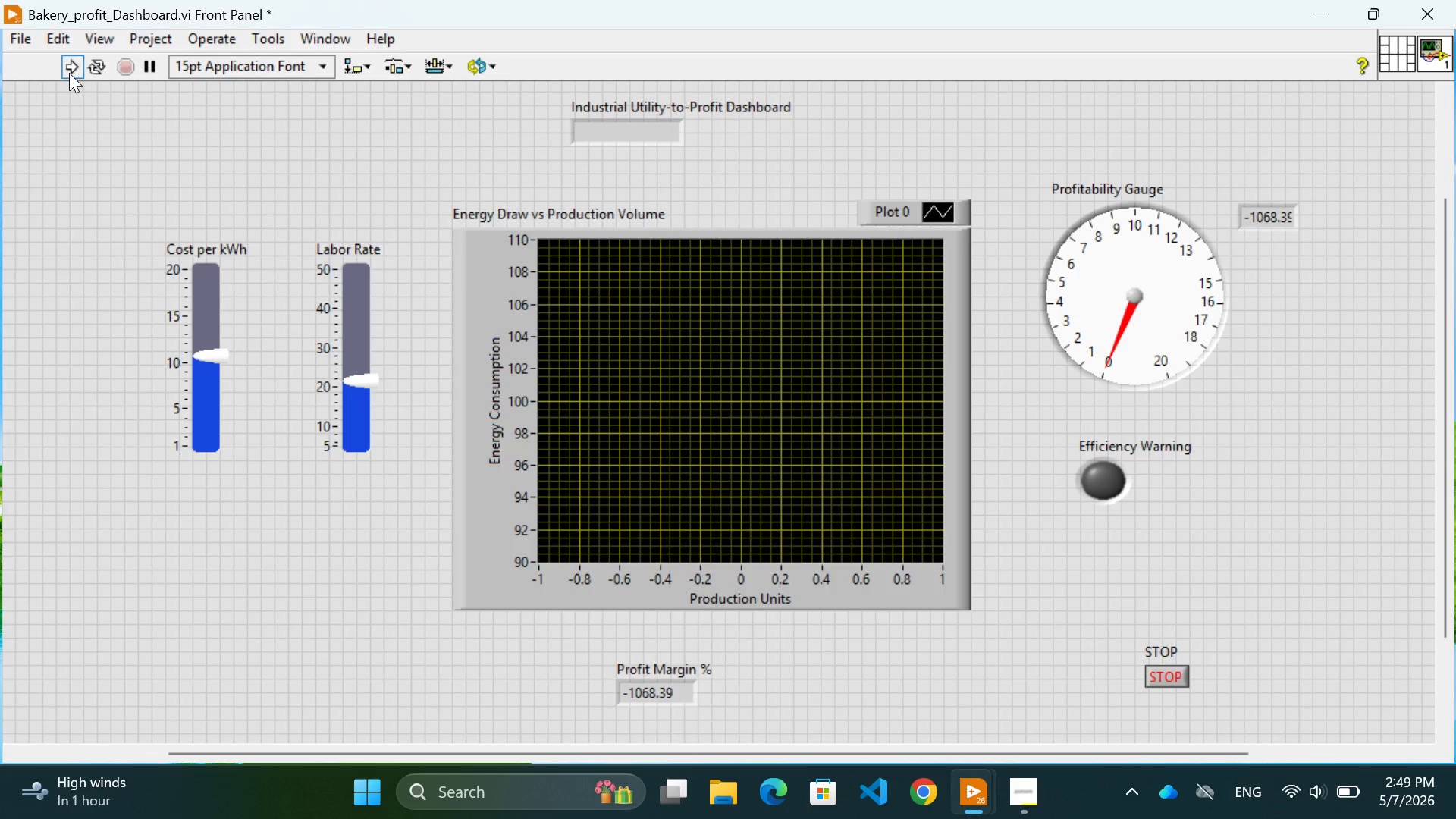 
left_click([69, 71])
 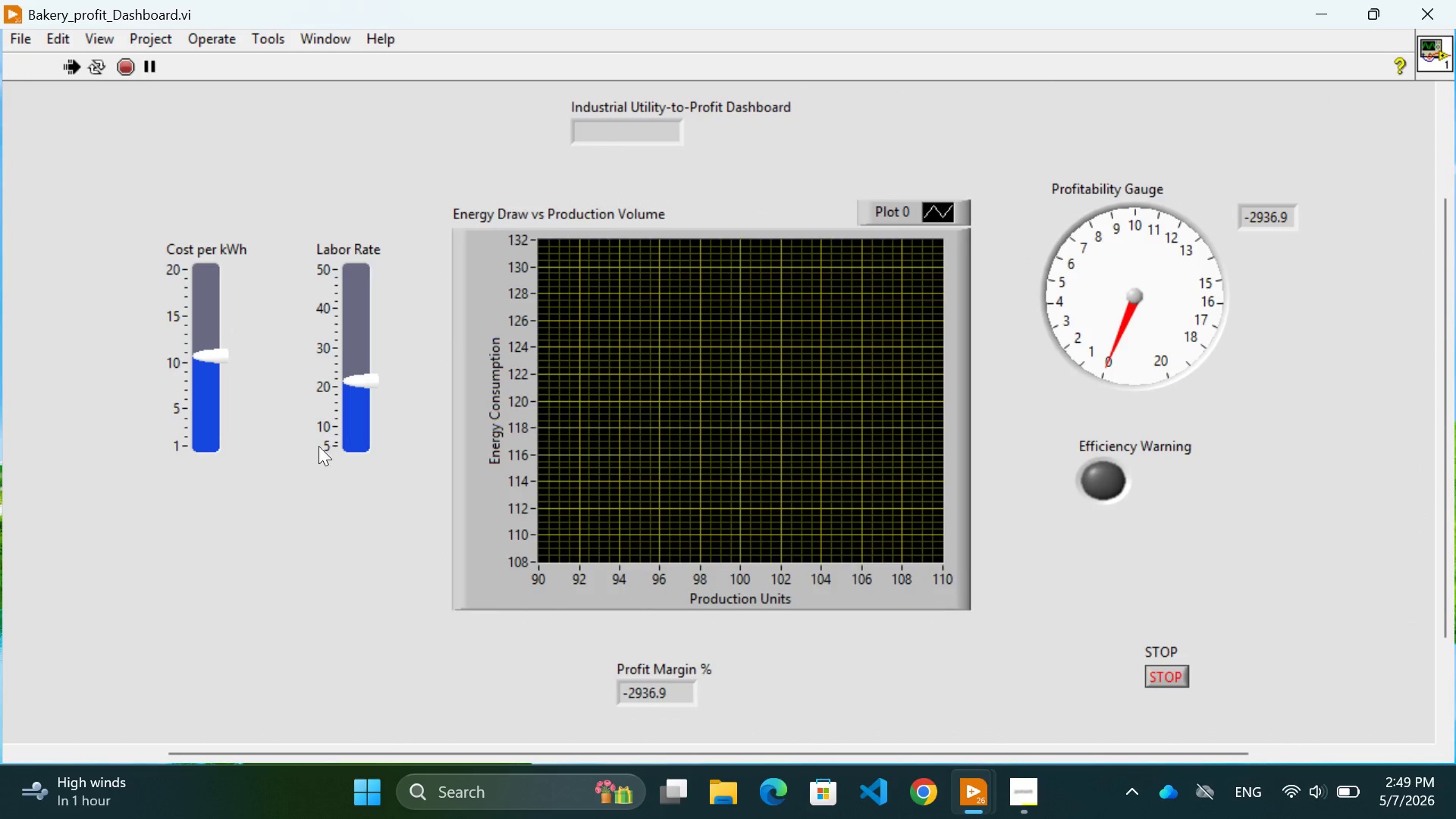 
left_click([353, 408])
 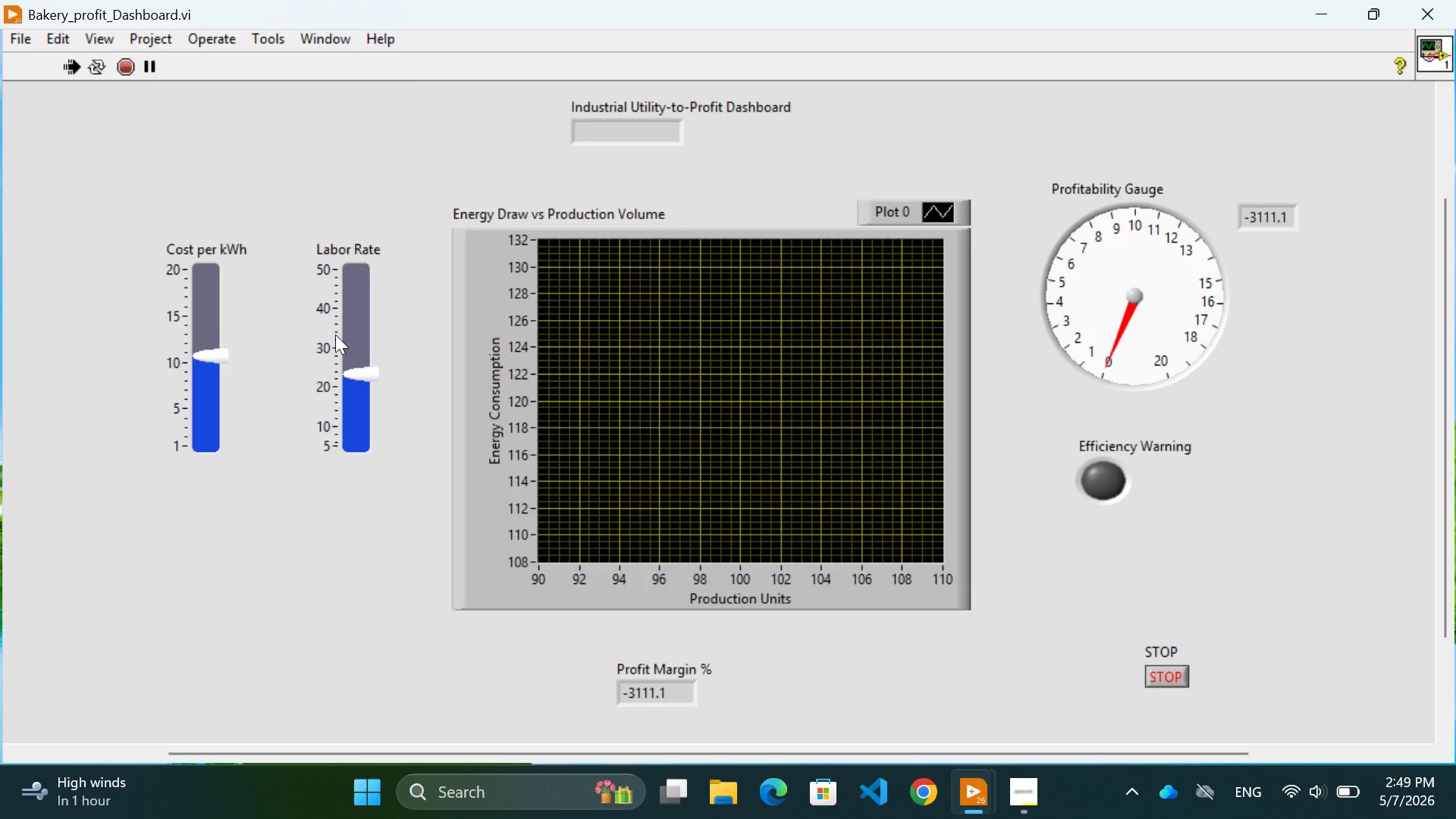 
left_click([354, 341])
 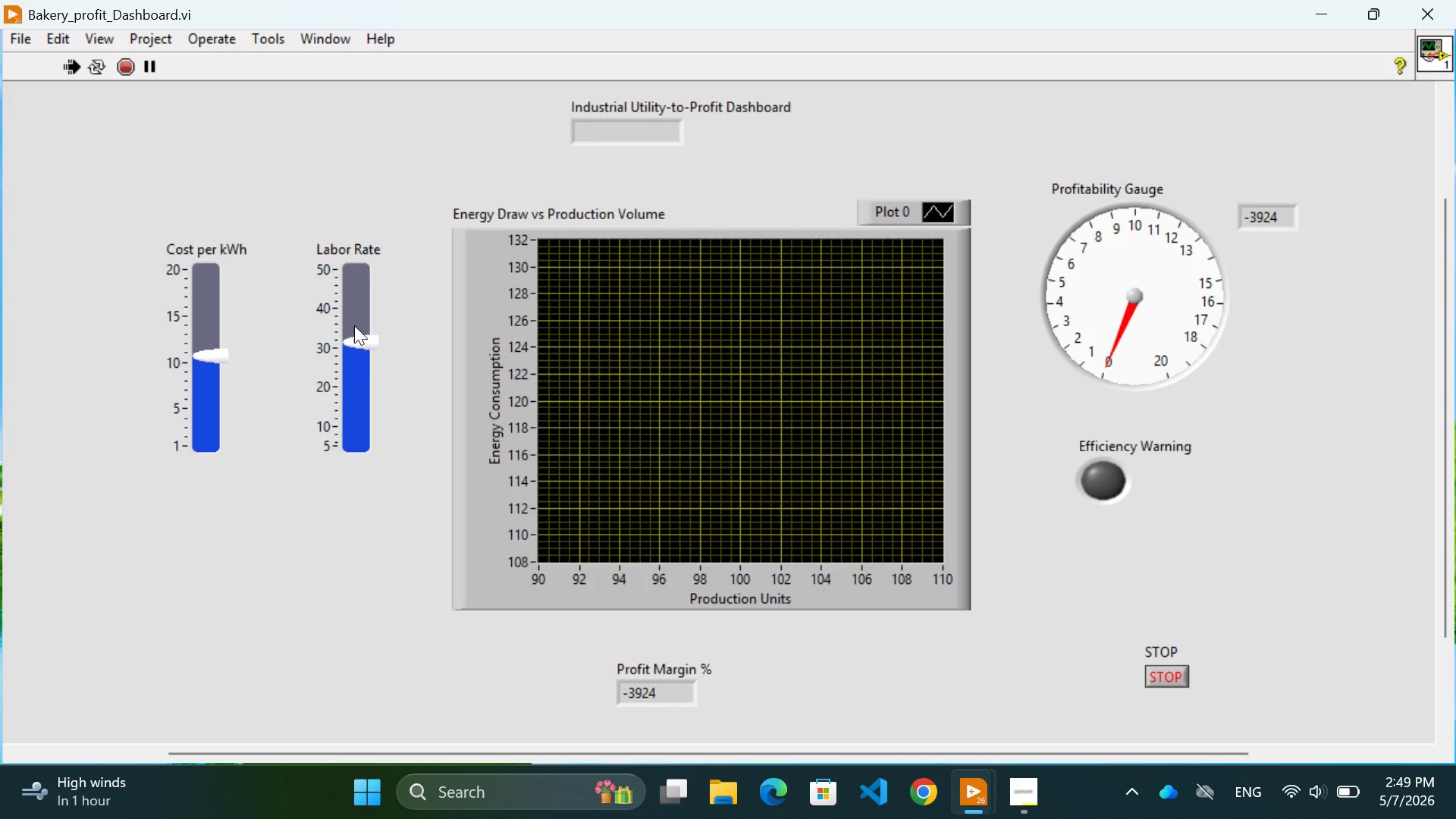 
left_click([354, 325])
 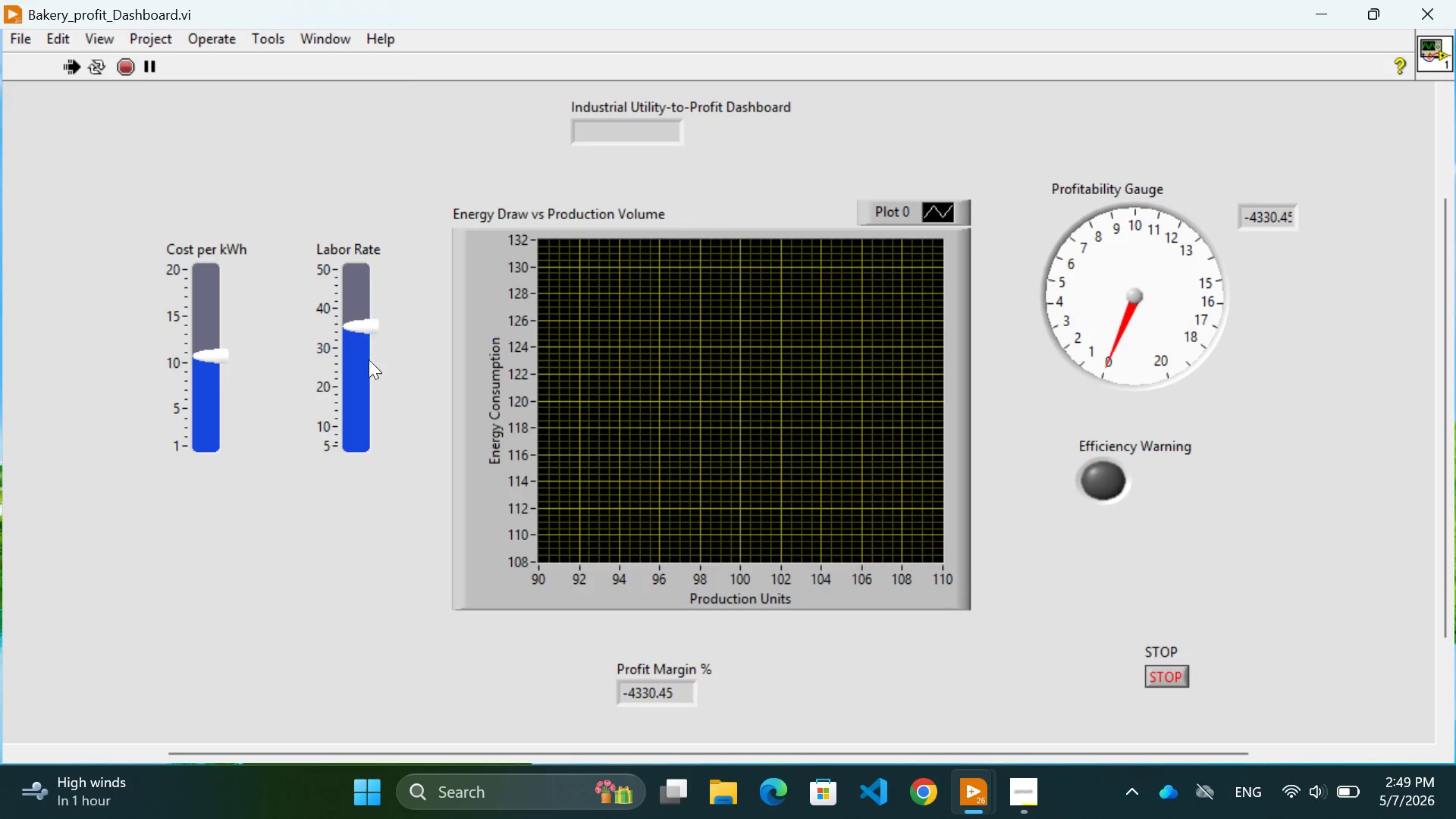 
left_click([369, 360])
 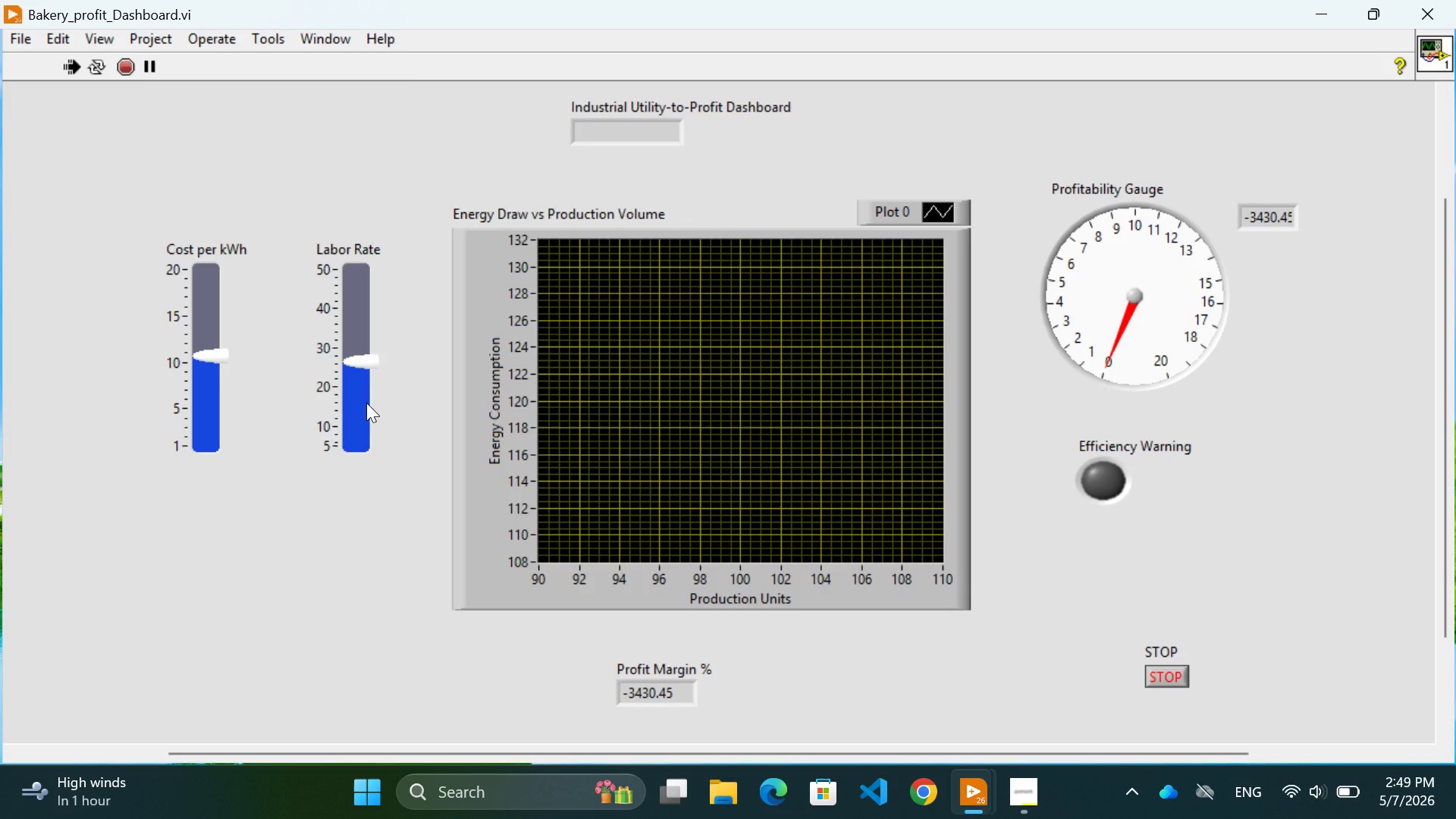 
left_click([366, 403])
 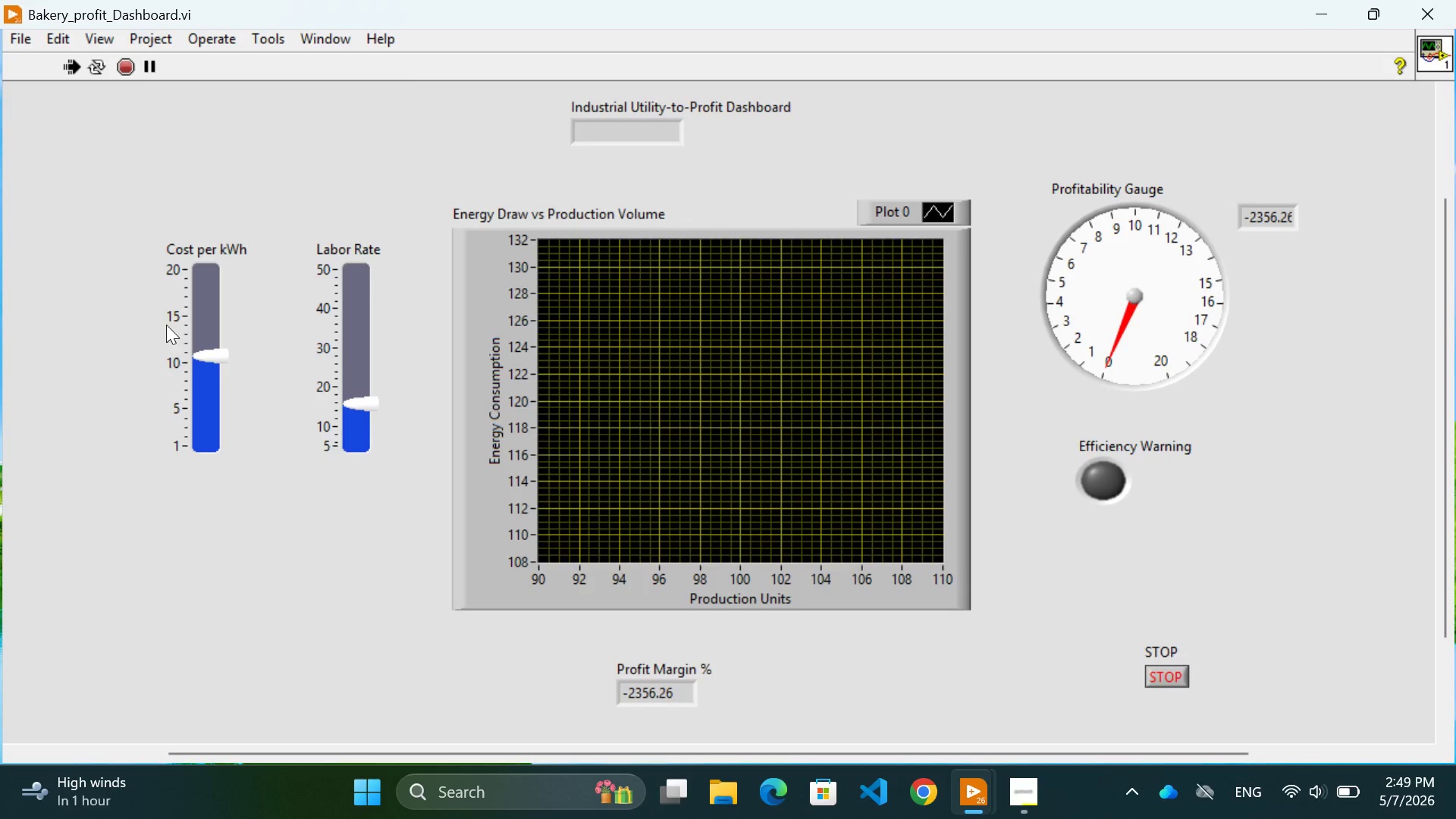 
left_click([203, 331])
 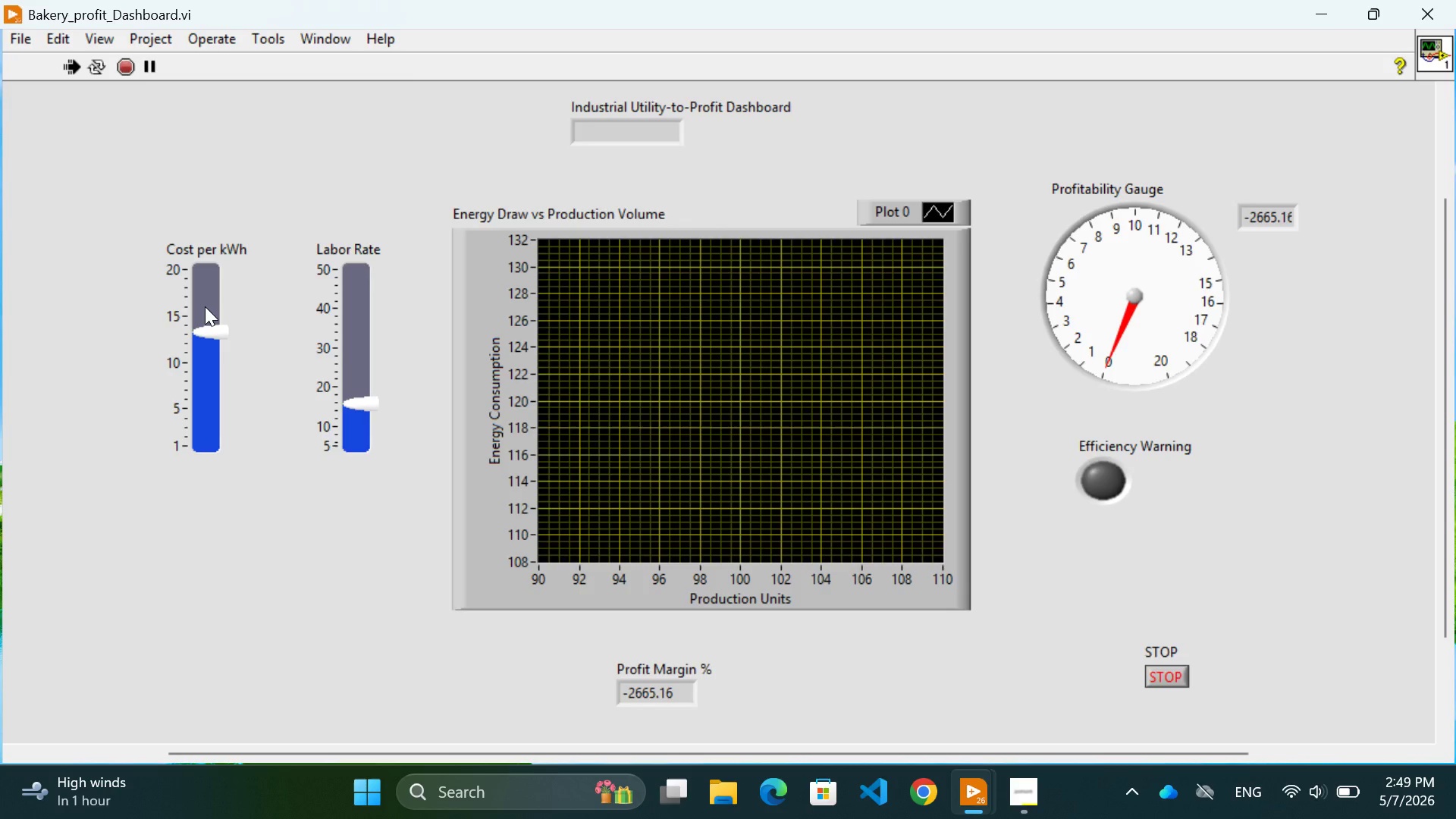 
left_click([205, 306])
 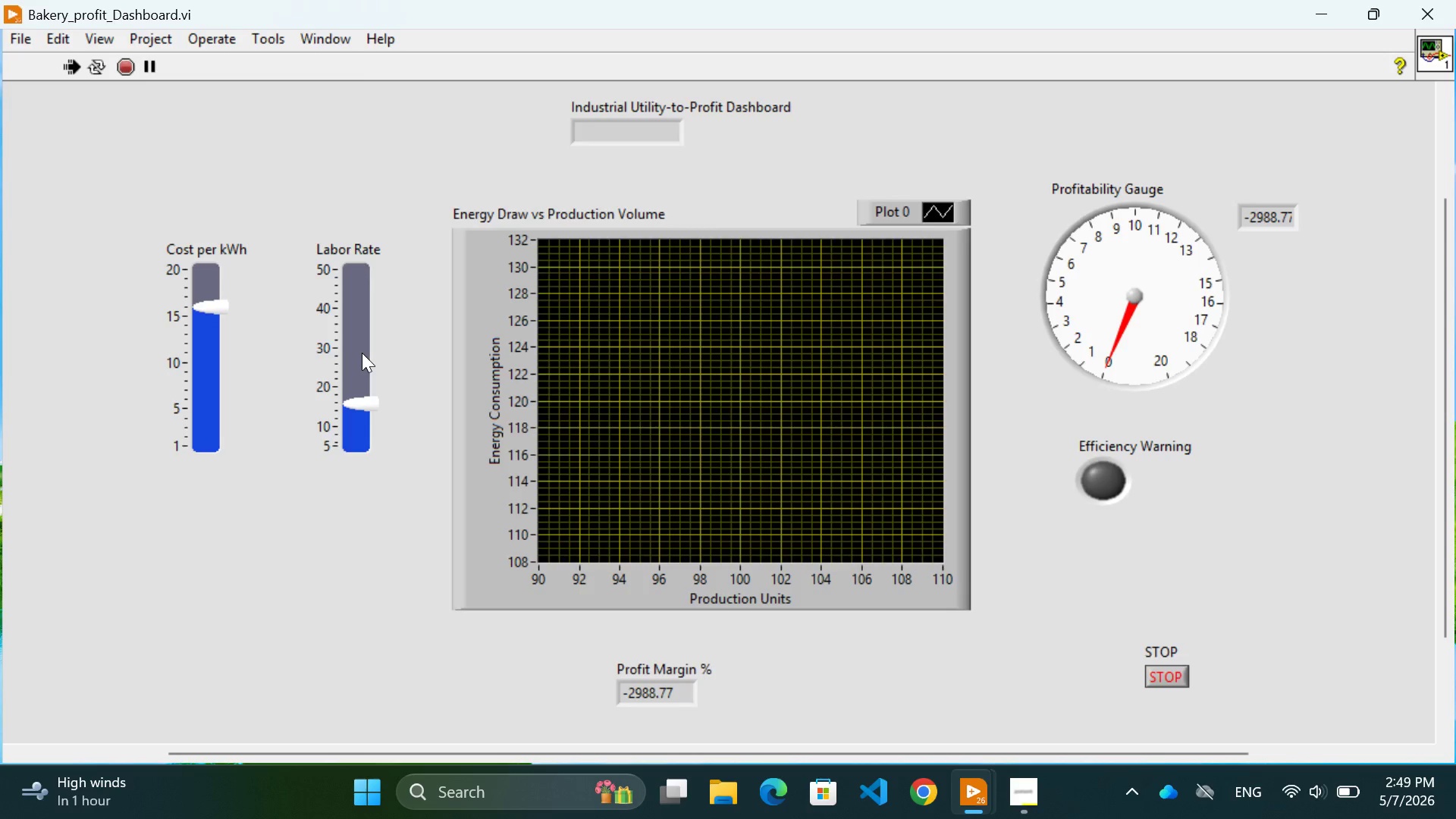 
left_click([362, 353])
 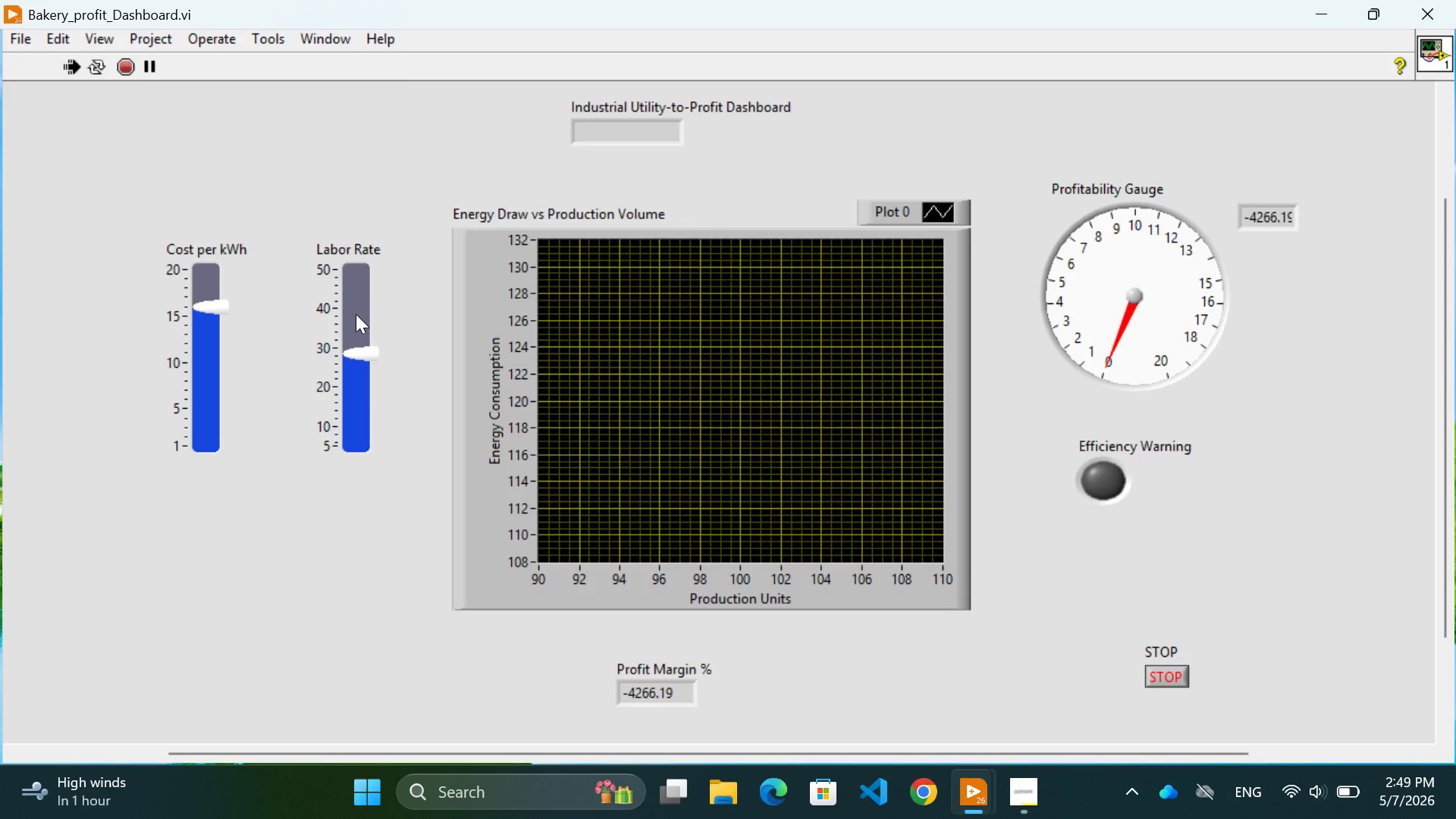 
left_click([356, 314])
 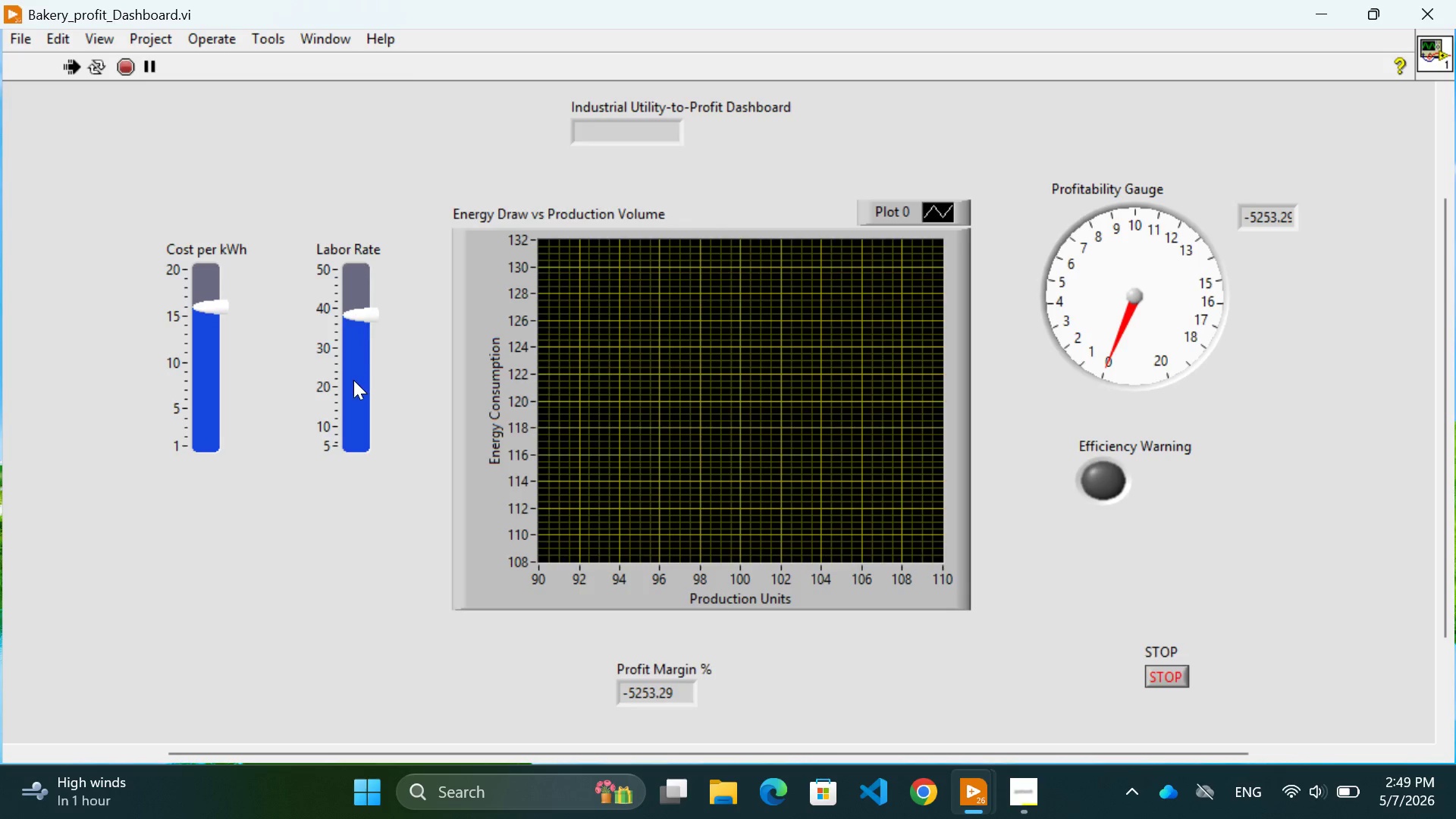 
left_click([353, 380])
 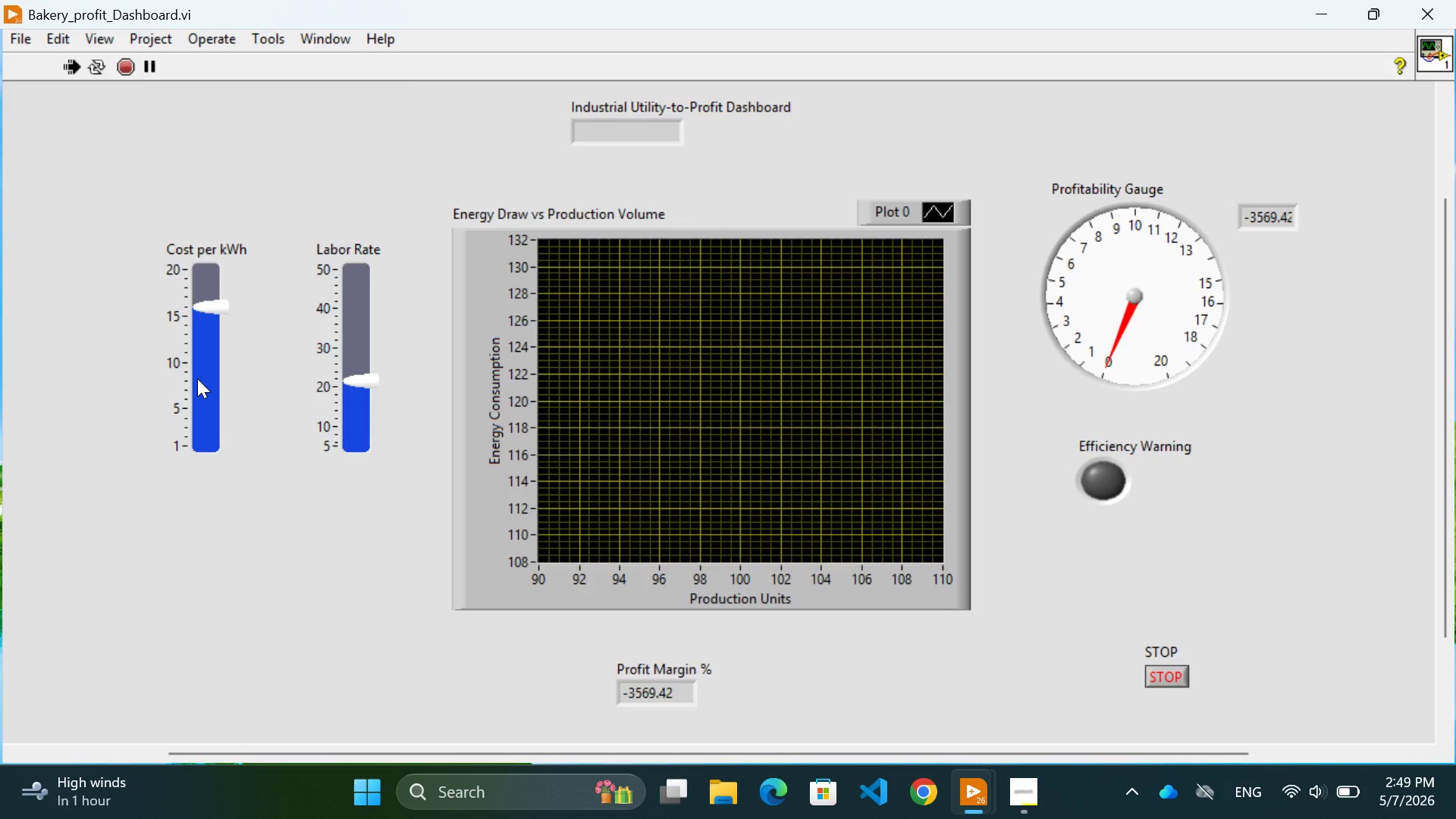 
double_click([204, 378])
 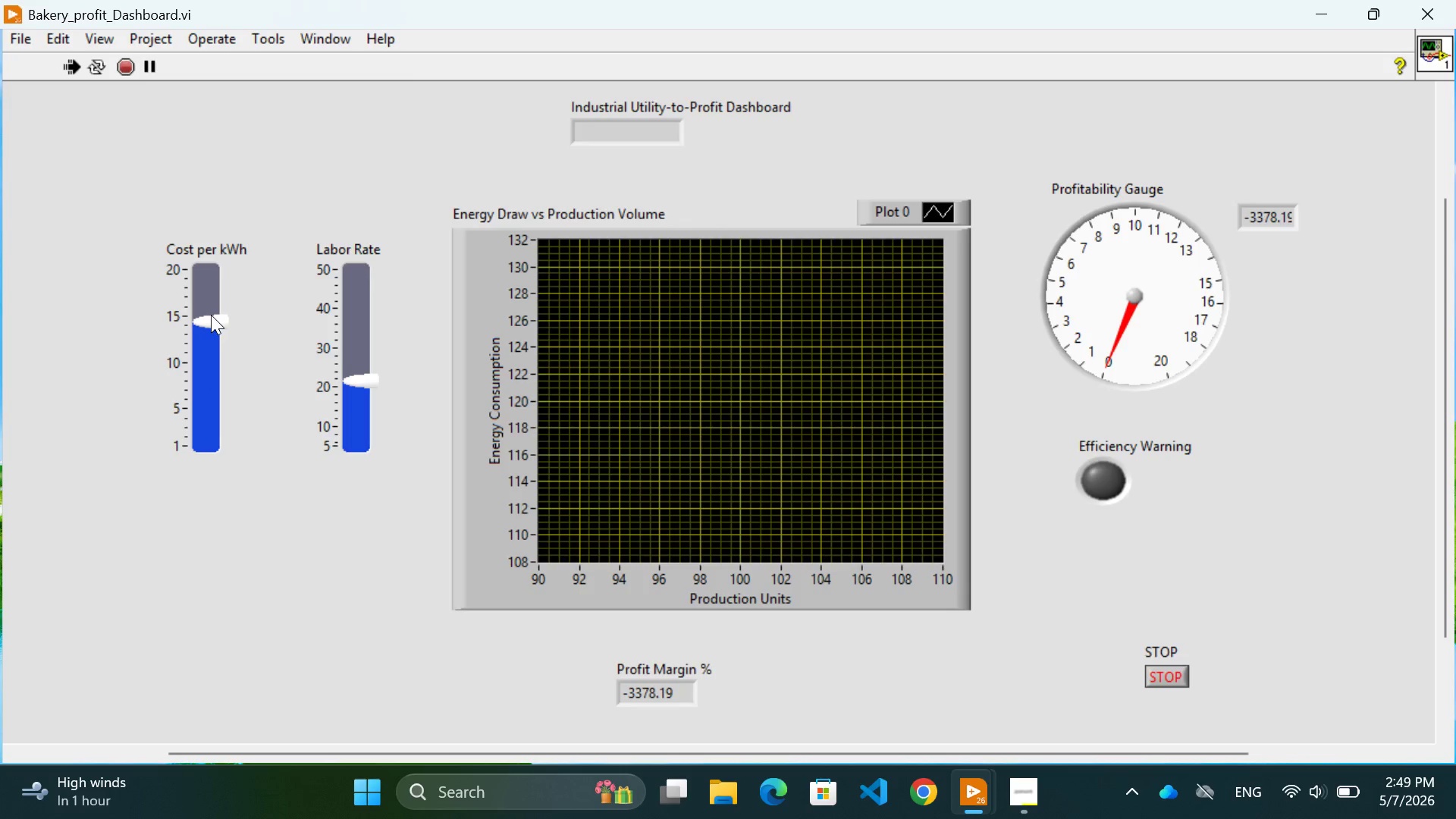 
double_click([210, 293])
 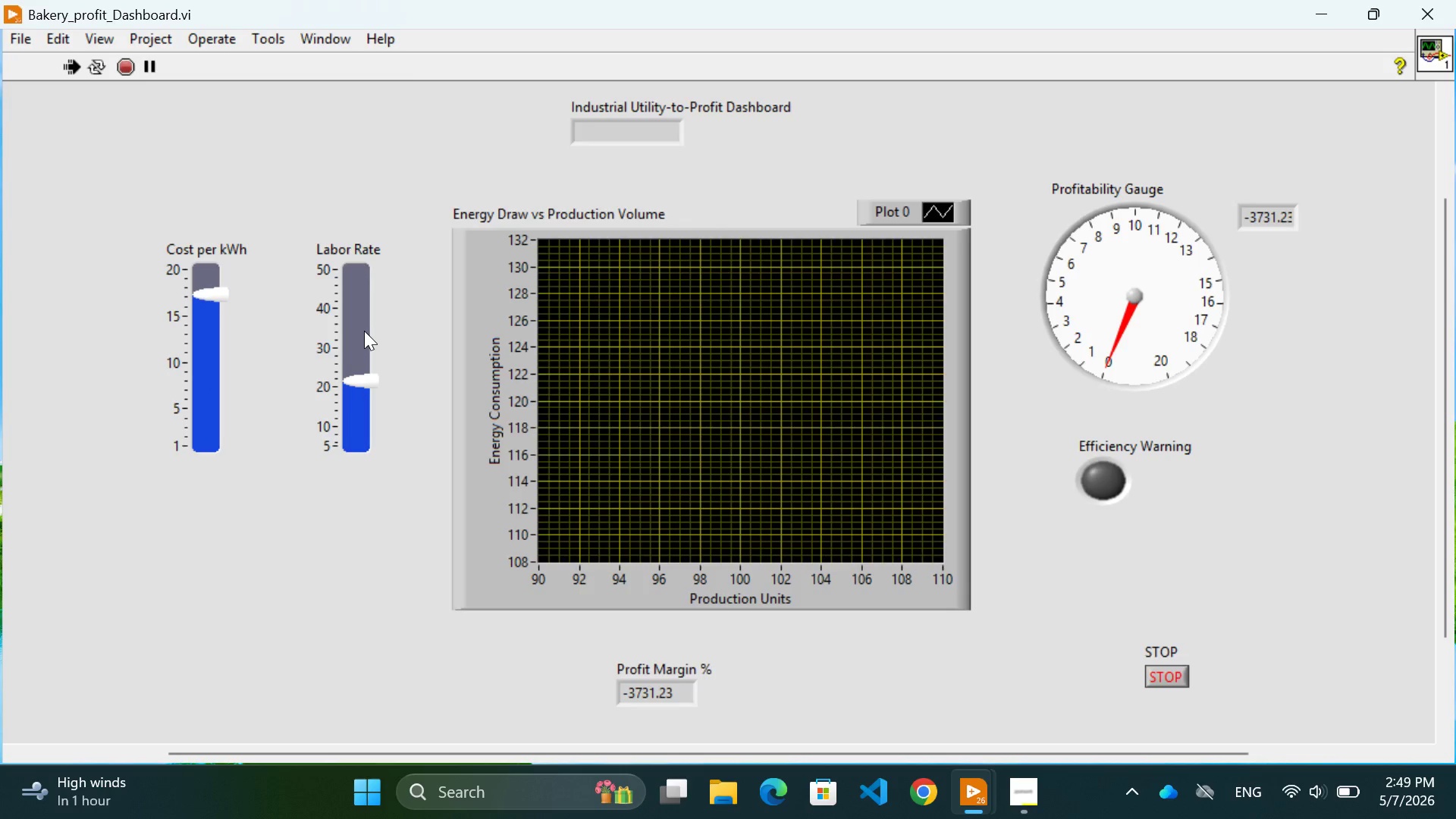 
left_click([364, 331])
 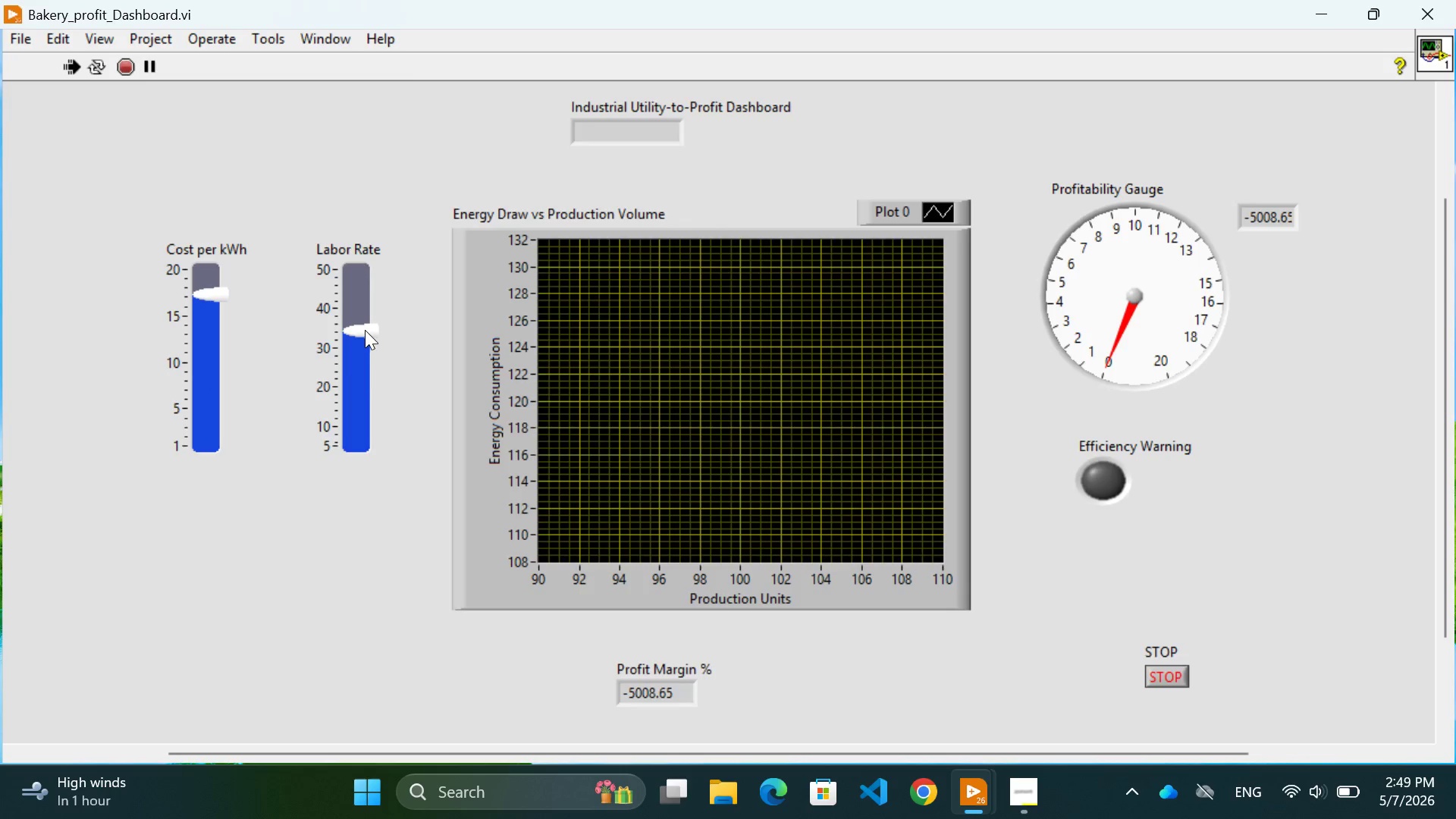 
left_click_drag(start_coordinate=[365, 330], to_coordinate=[351, 305])
 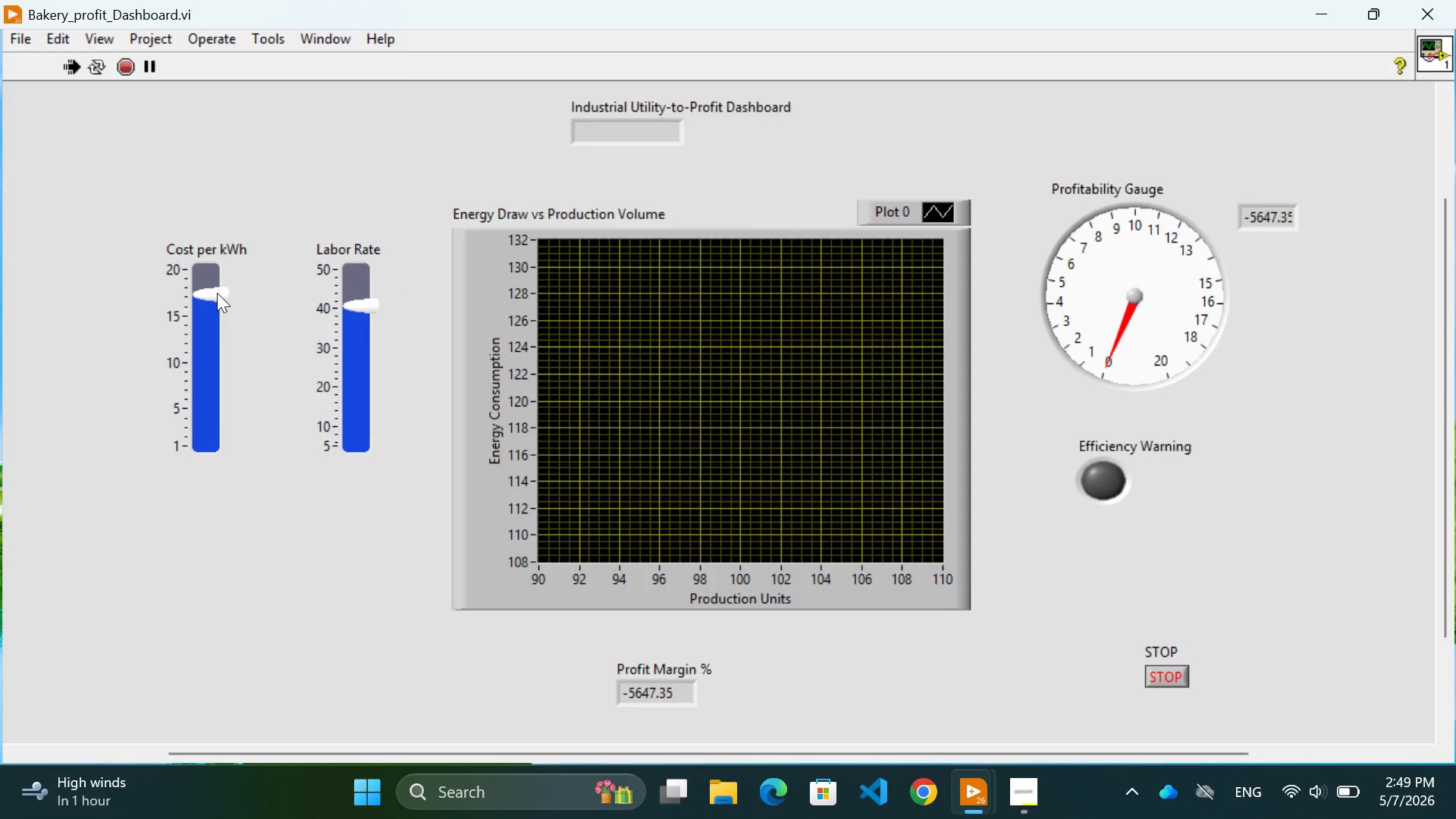 
left_click_drag(start_coordinate=[215, 293], to_coordinate=[229, 295])
 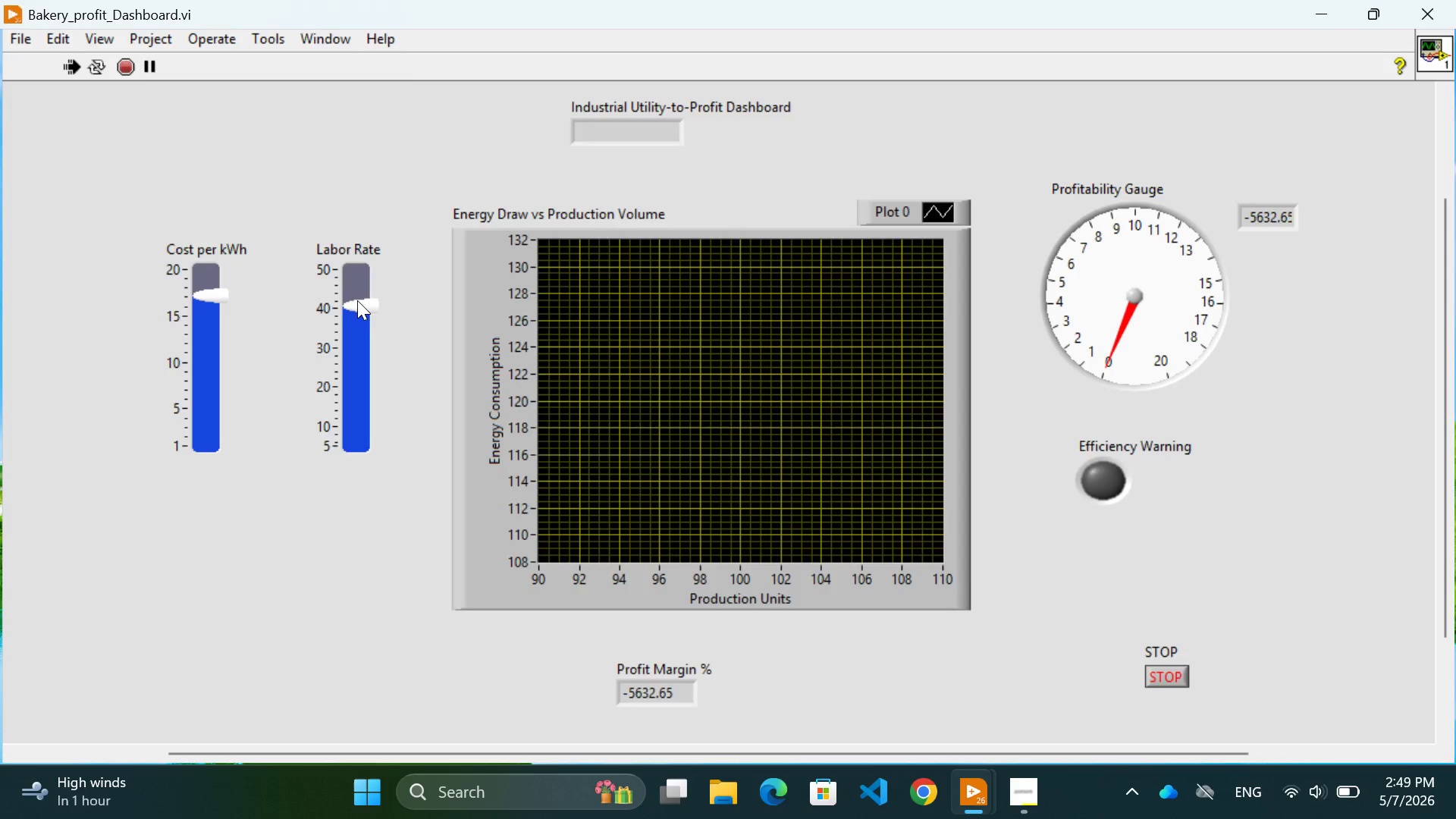 
left_click_drag(start_coordinate=[358, 300], to_coordinate=[341, 347])
 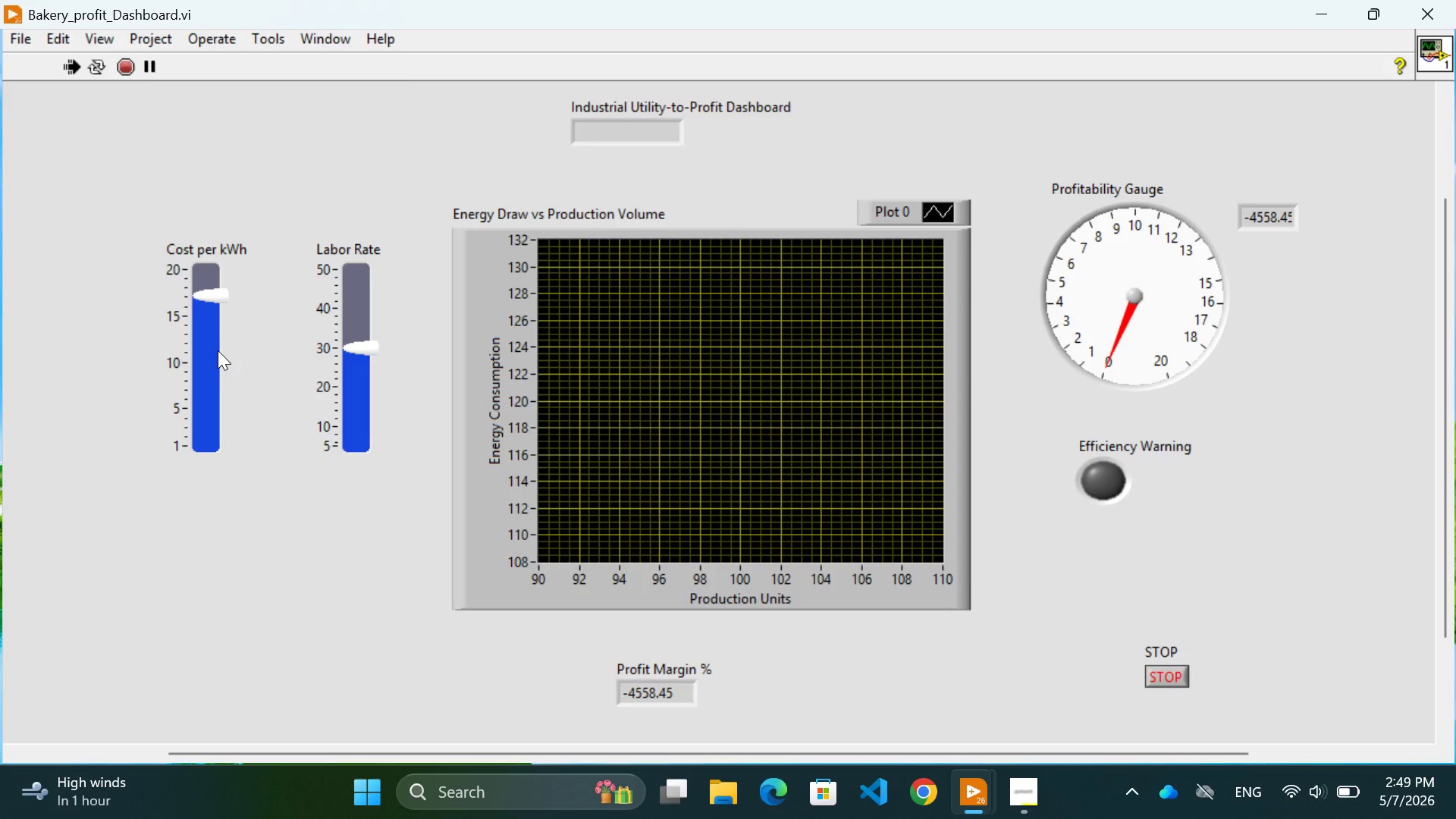 
left_click([202, 350])
 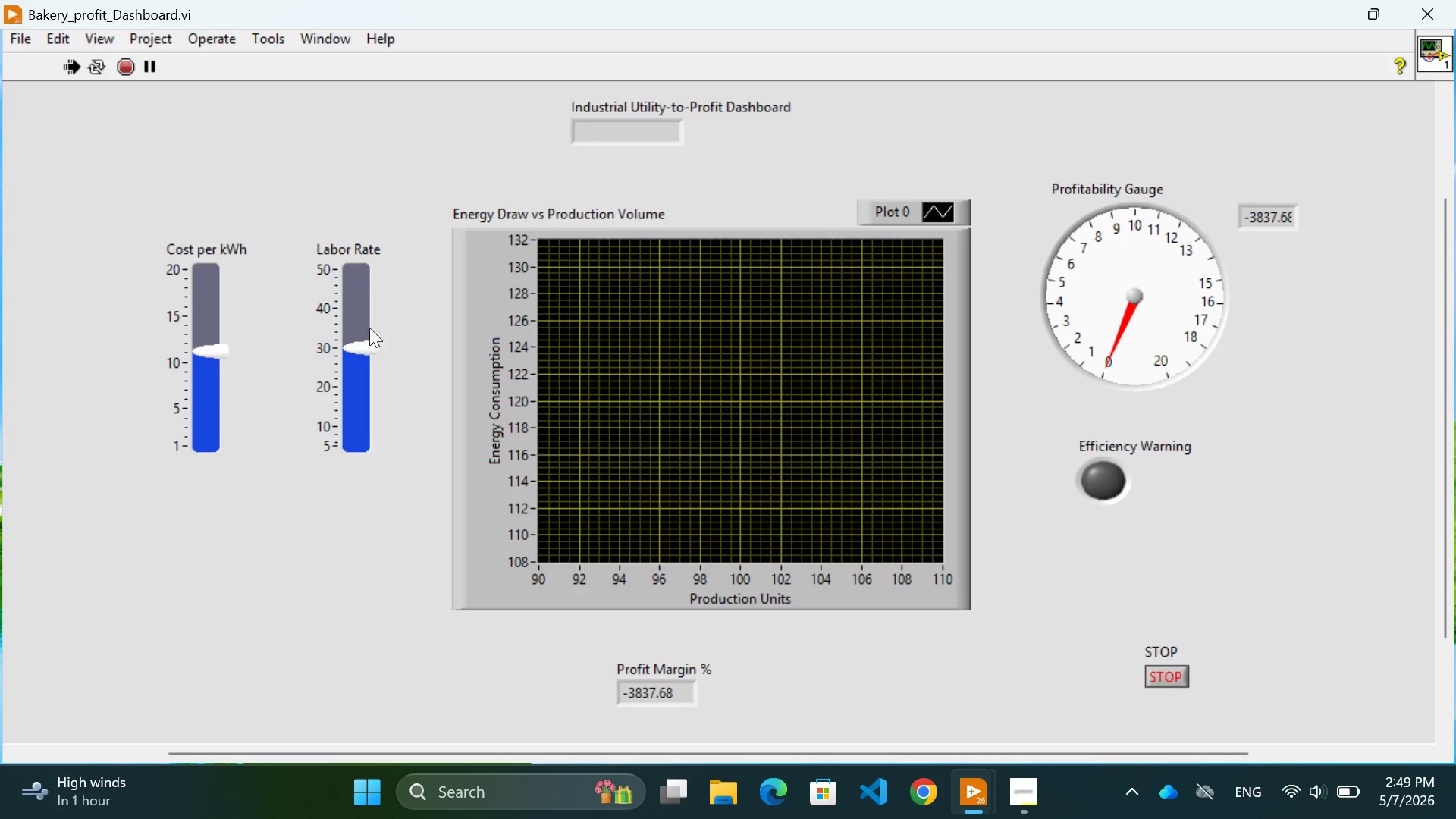 
left_click([369, 322])
 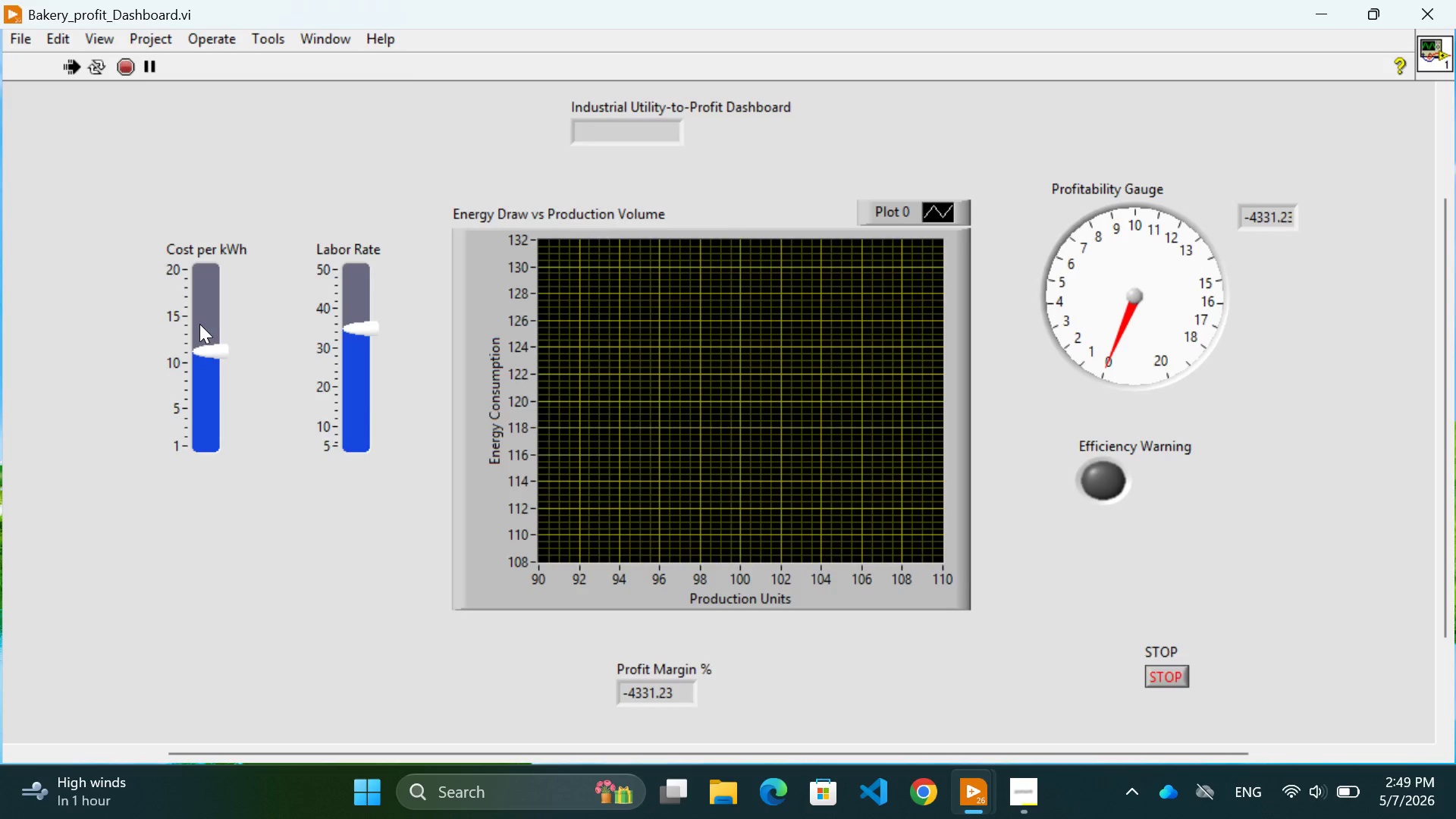 
left_click([199, 324])
 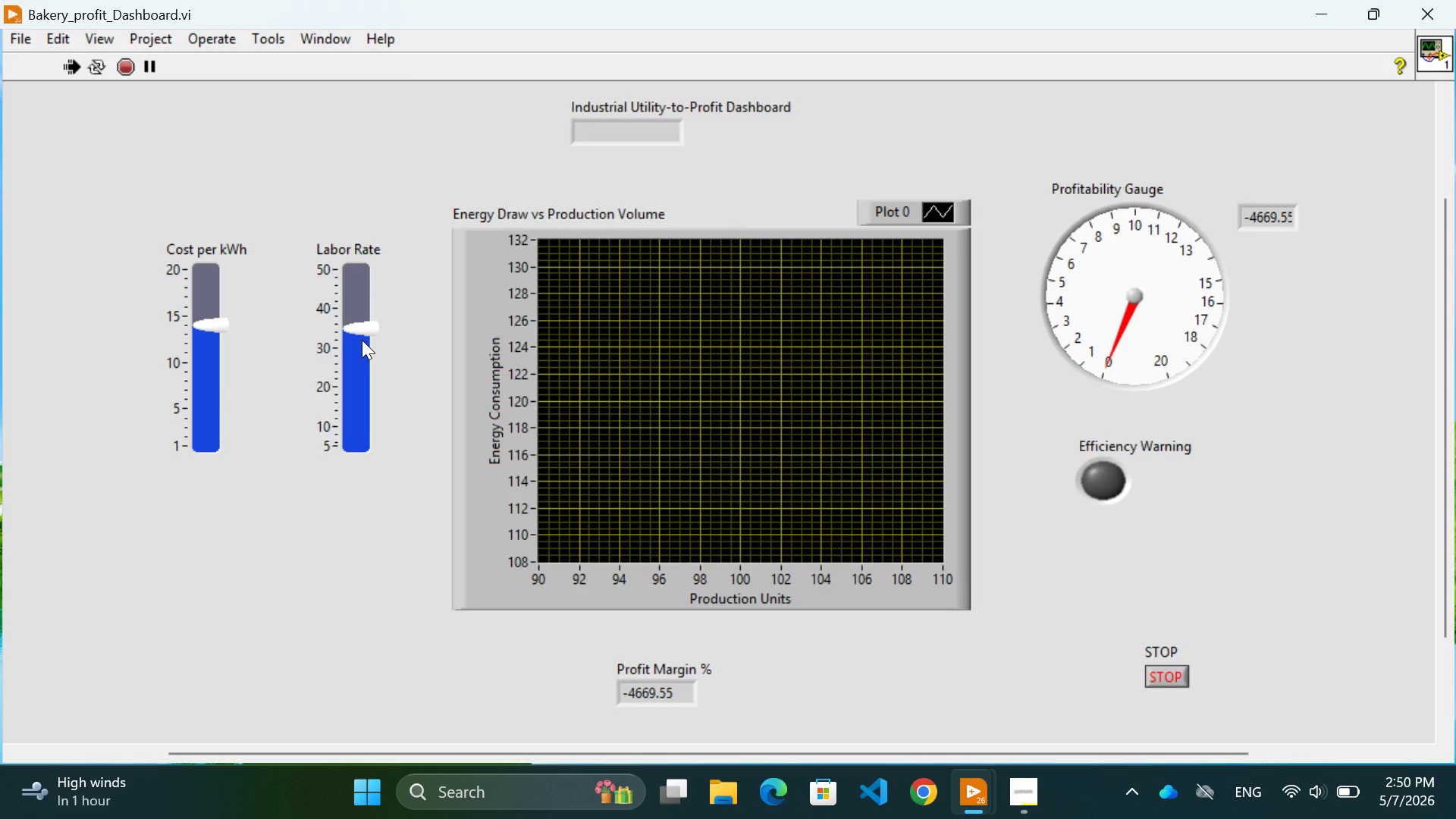 
left_click([362, 340])
 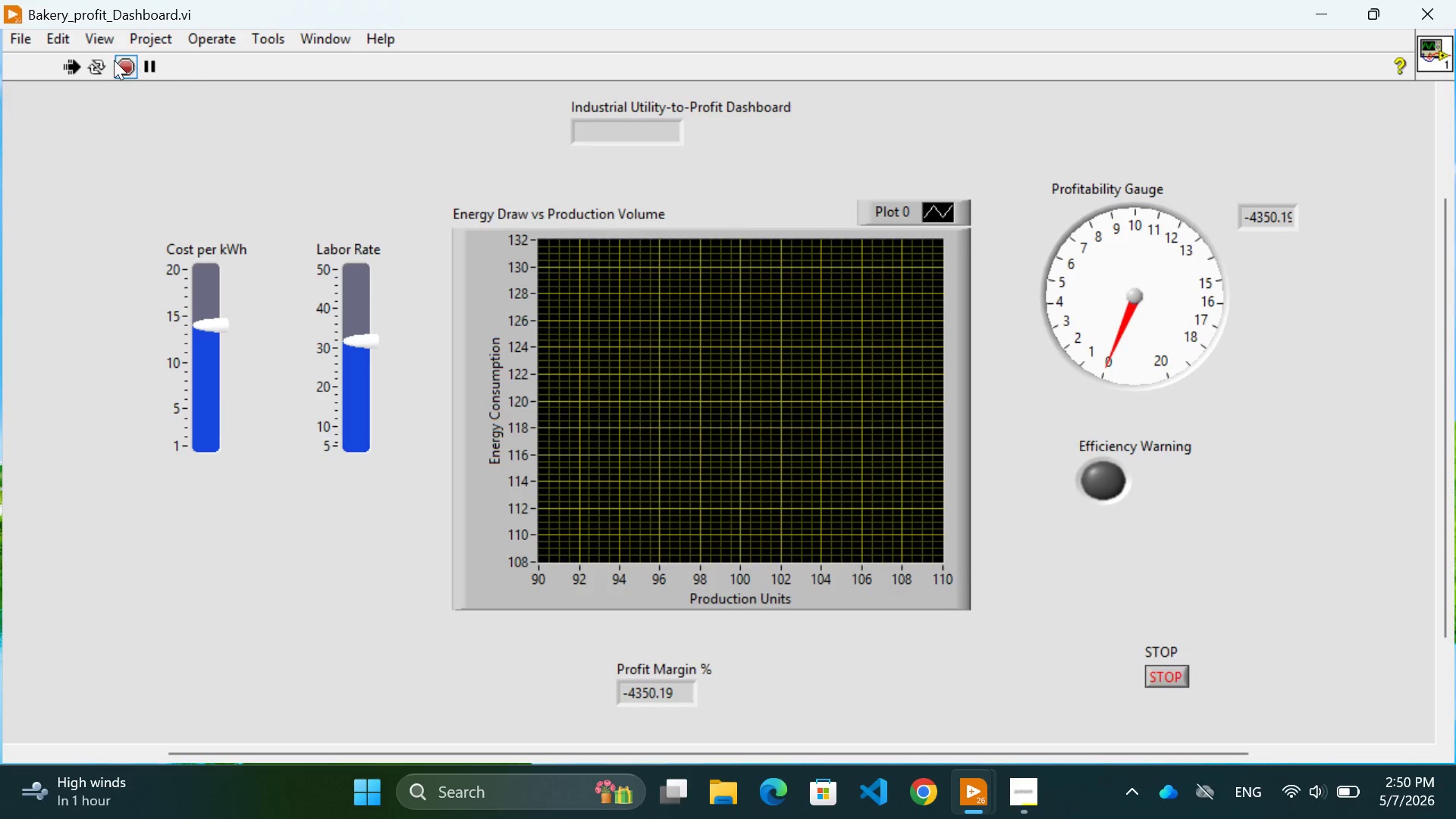 
double_click([126, 68])
 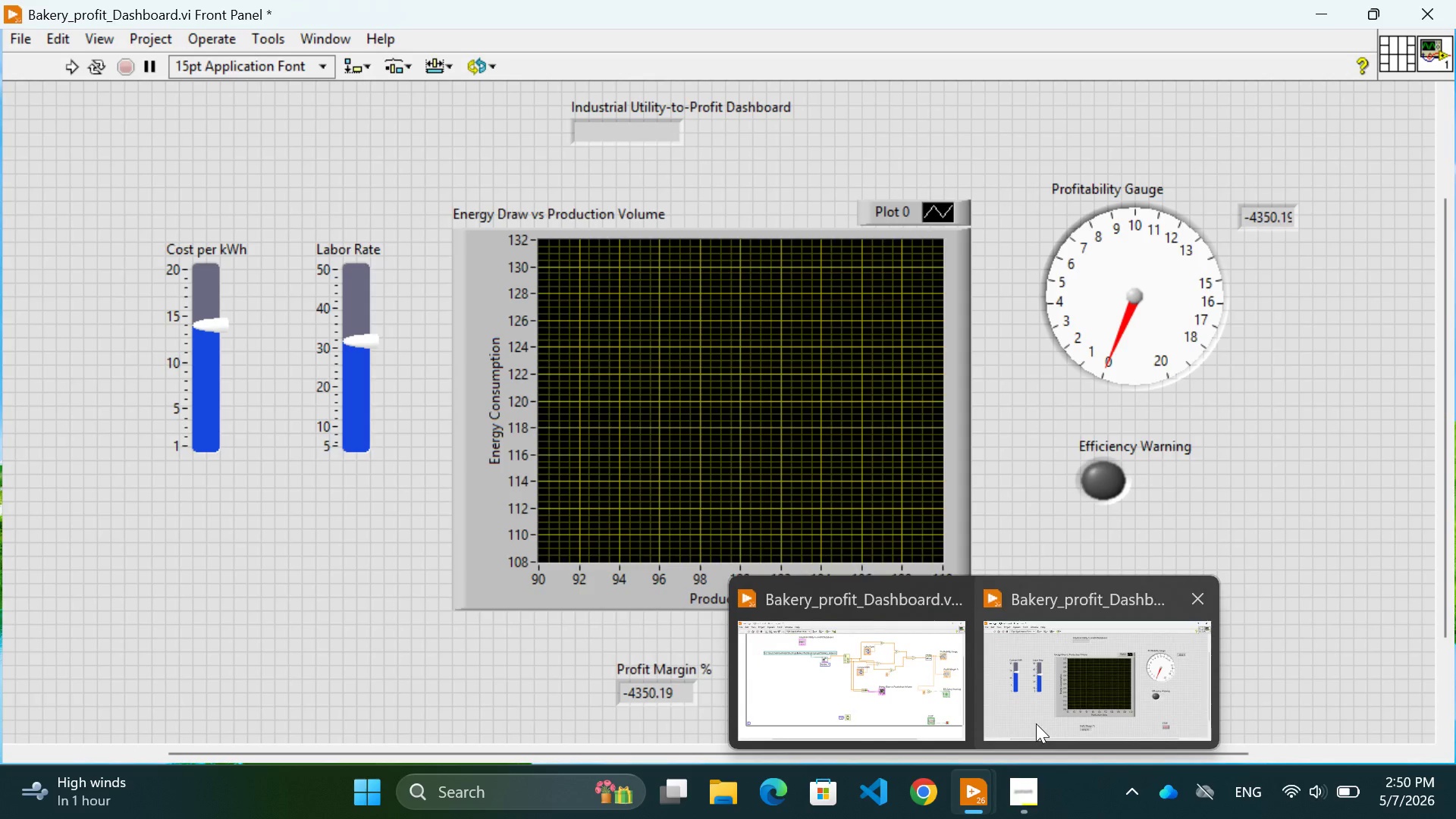 
left_click([919, 707])
 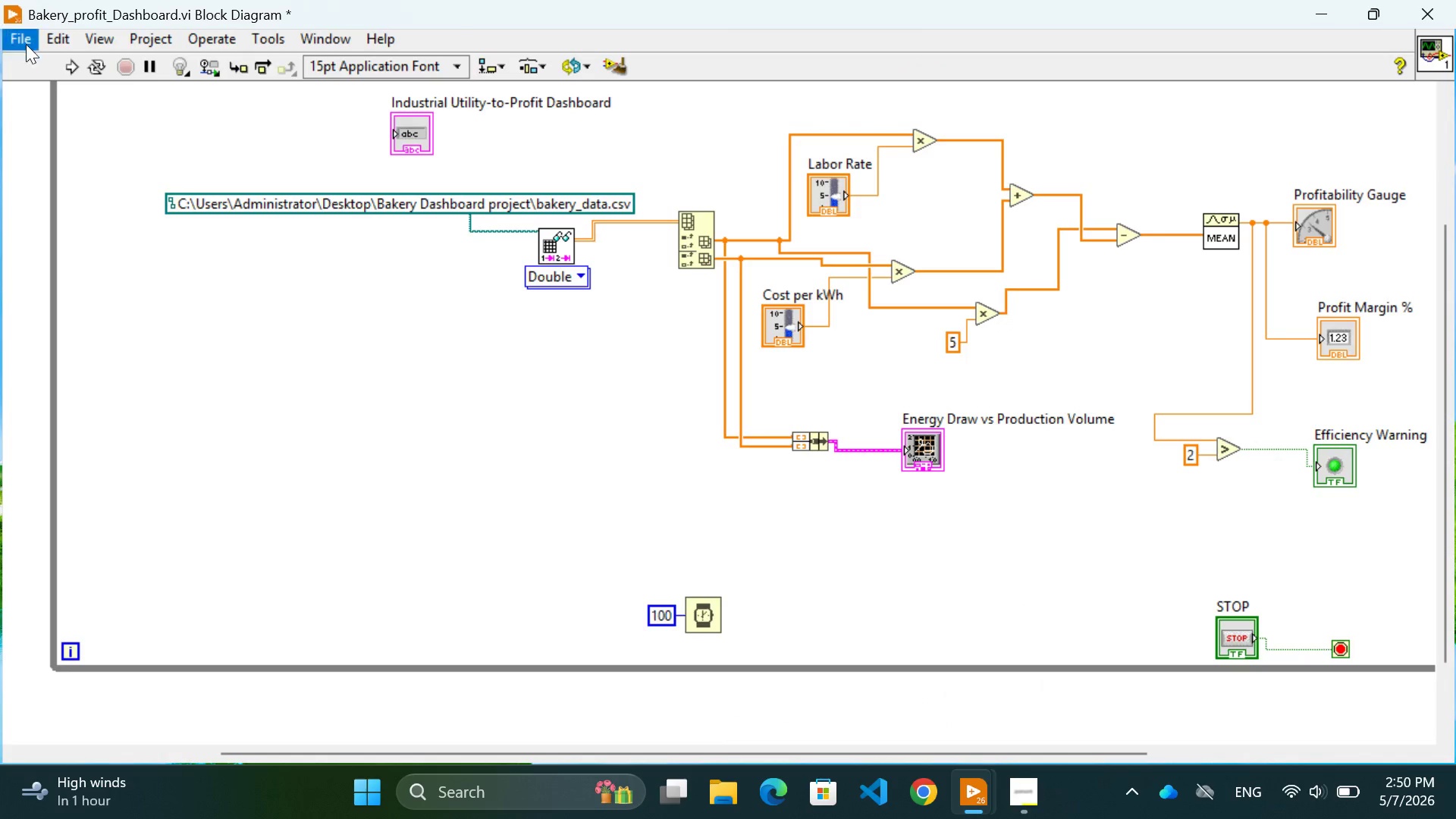 
left_click([21, 34])
 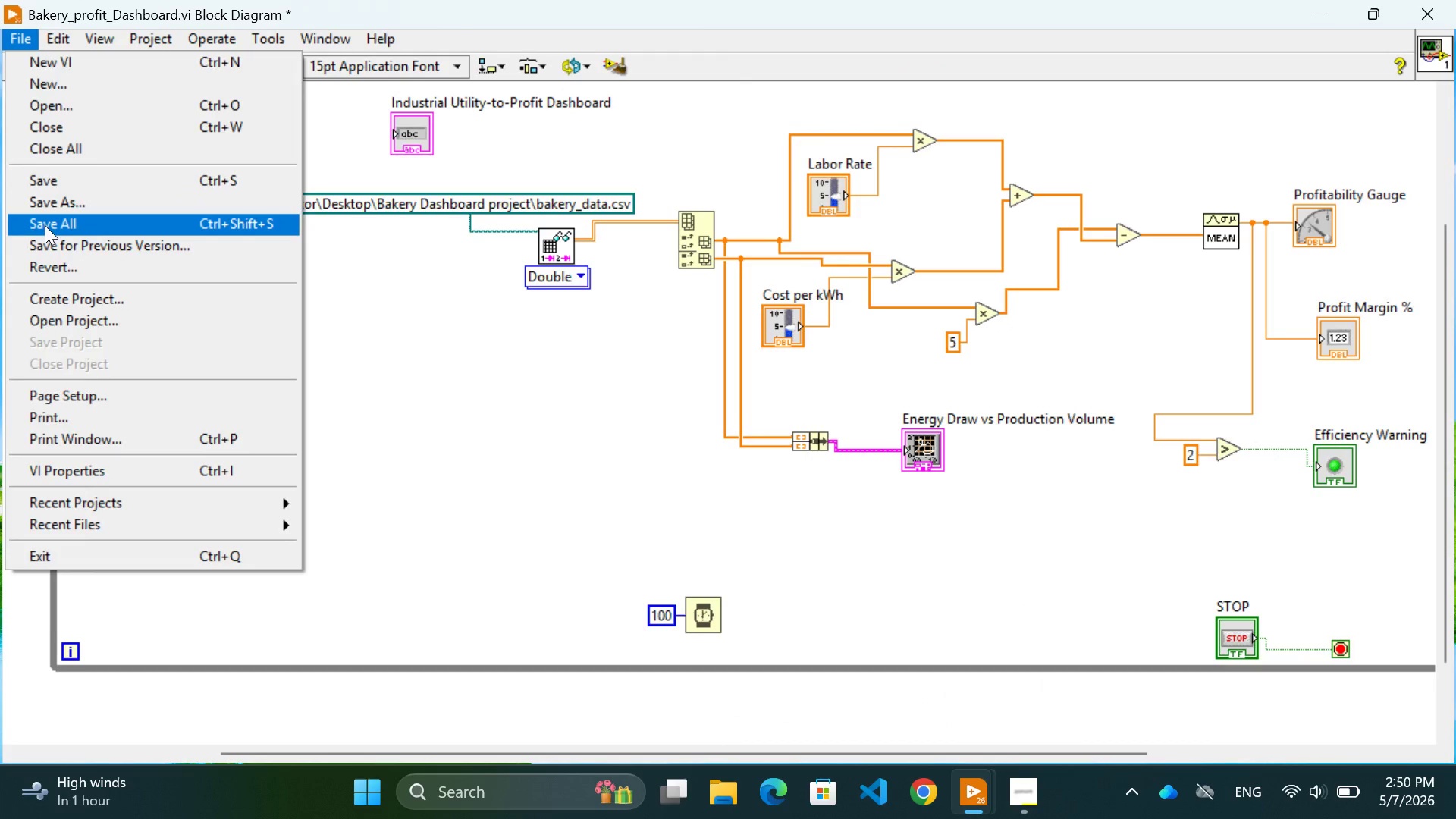 
left_click([42, 227])
 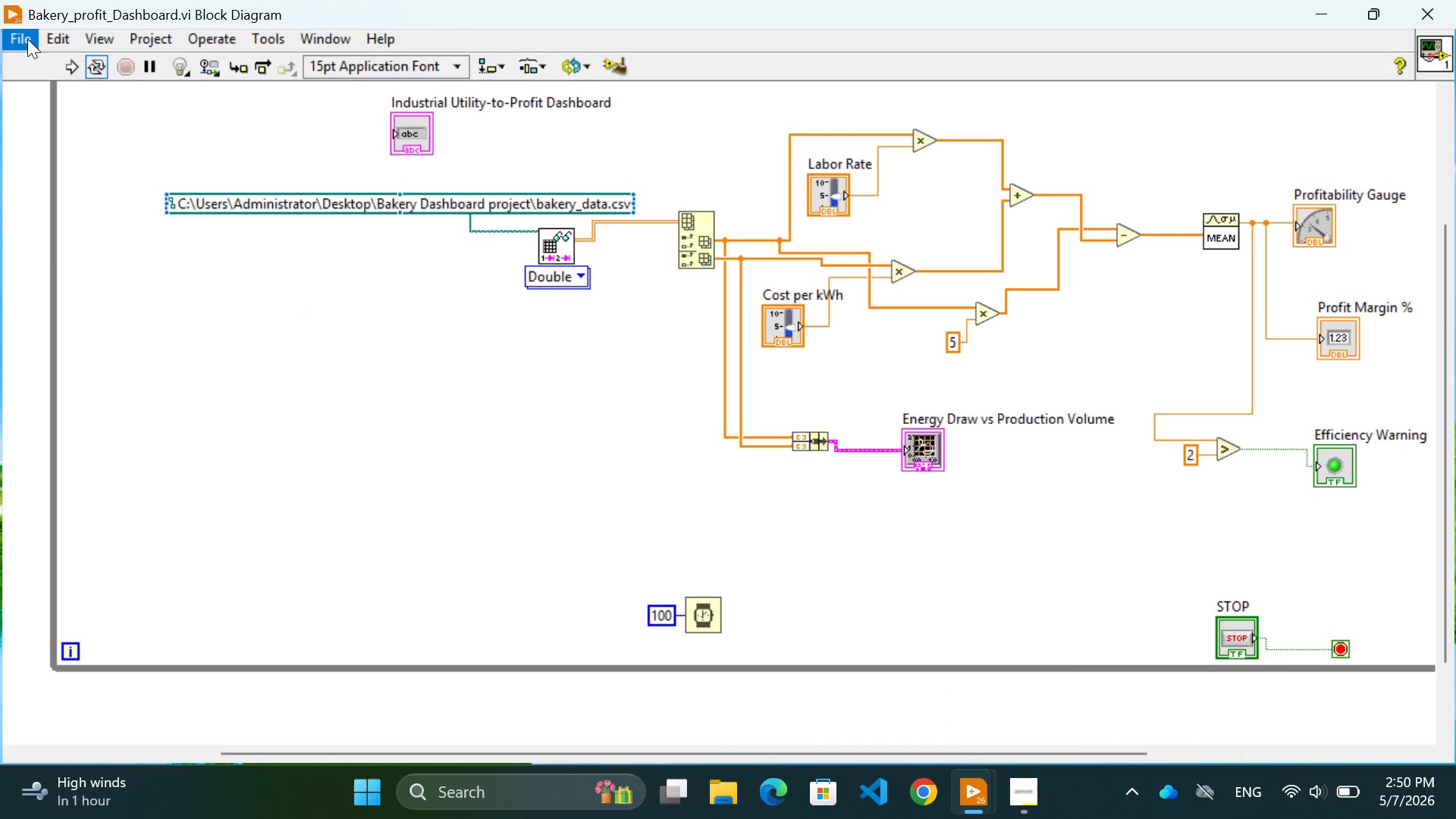 
left_click([26, 39])
 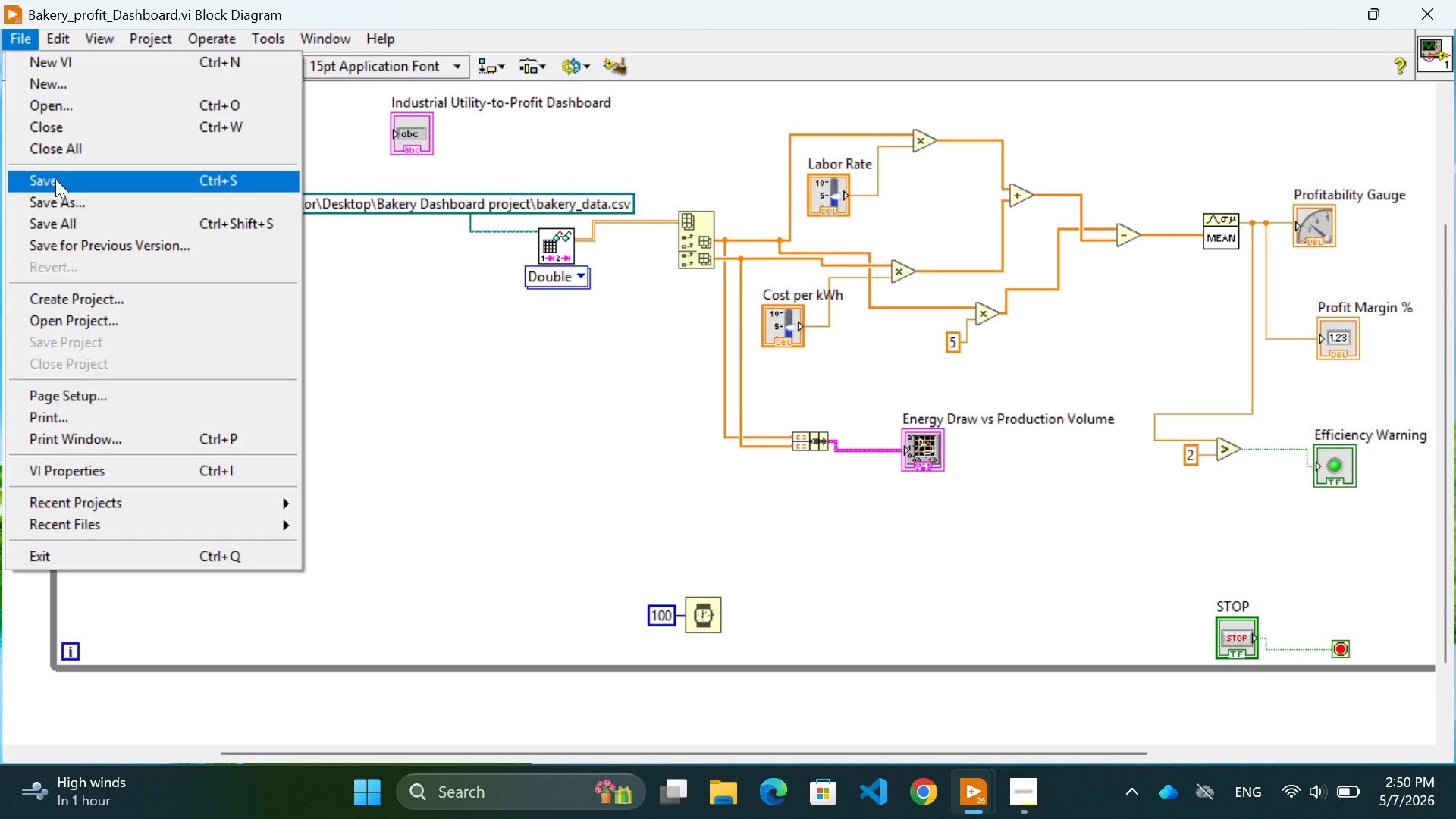 
left_click([54, 179])
 